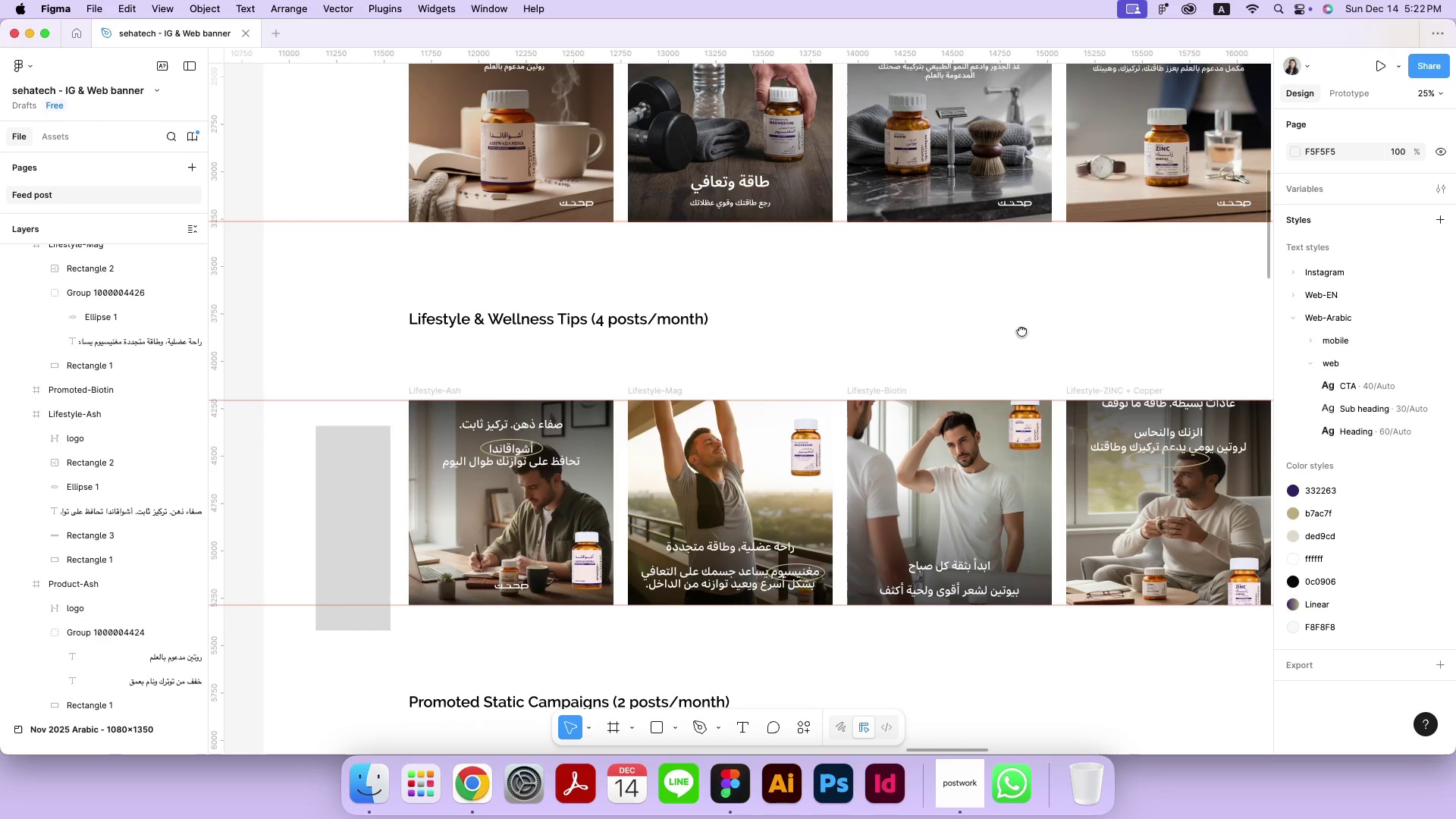 
left_click_drag(start_coordinate=[1031, 335], to_coordinate=[924, 328])
 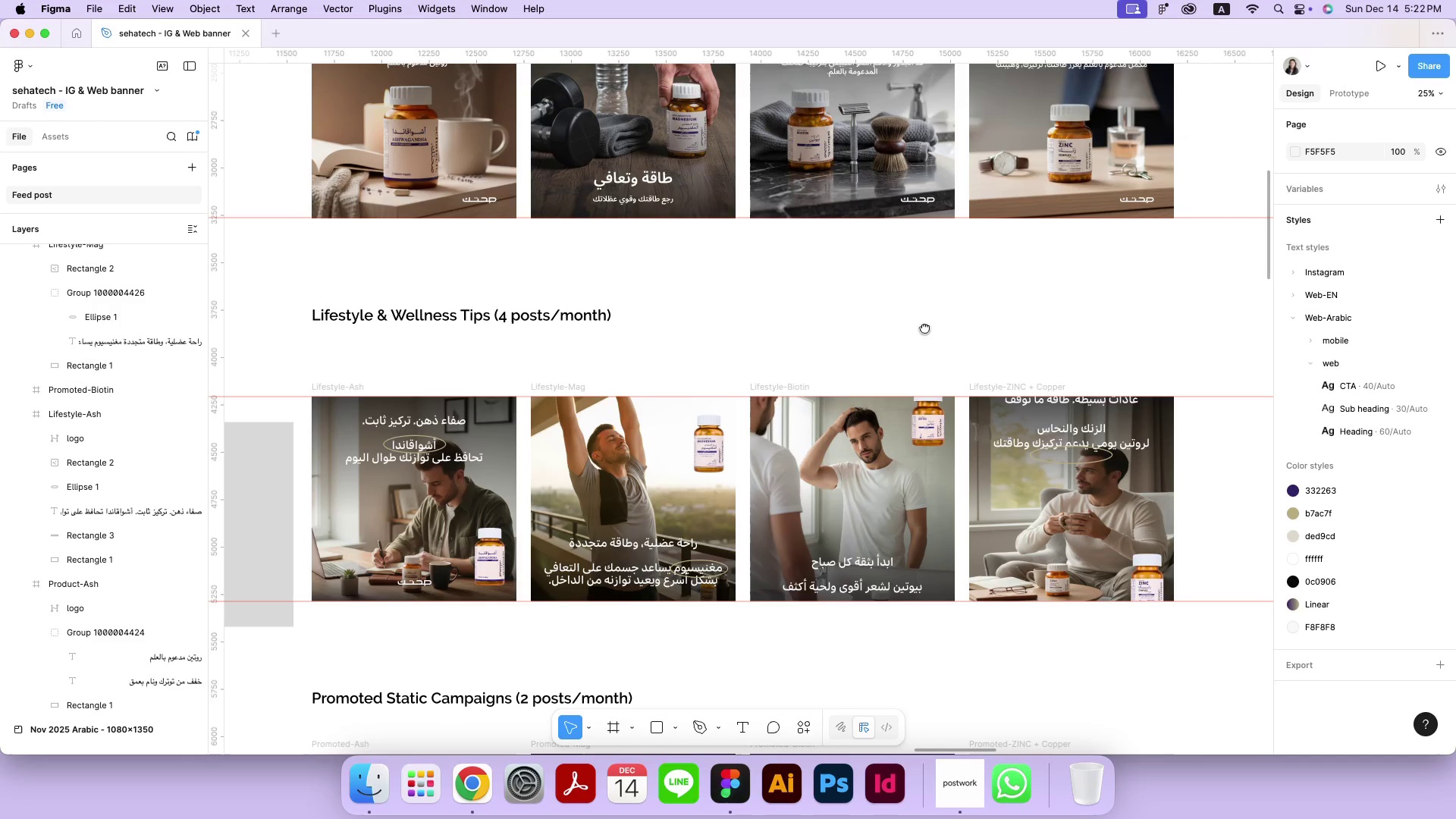 
hold_key(key=Space, duration=1.51)
 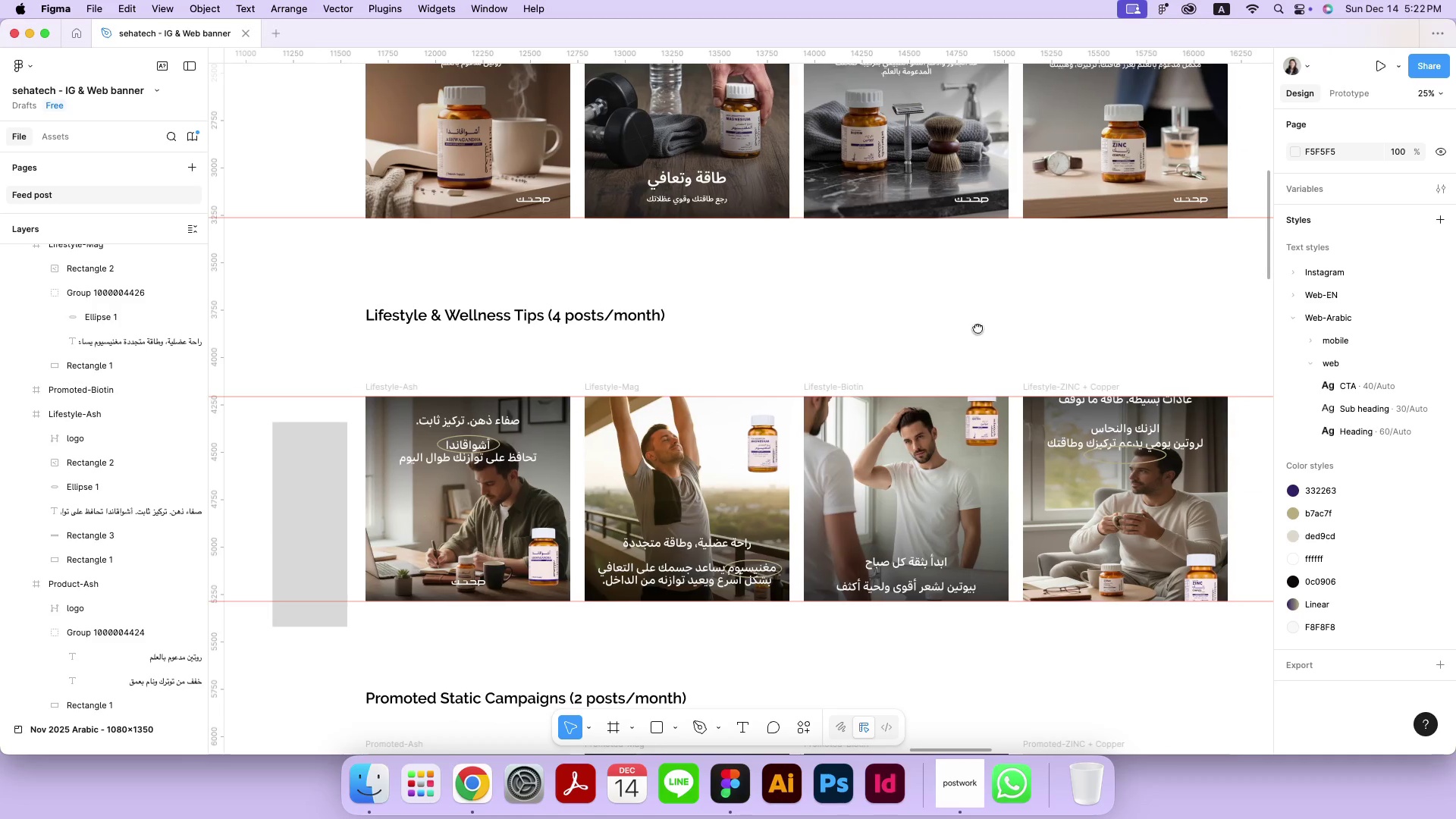 
hold_key(key=Space, duration=0.86)
 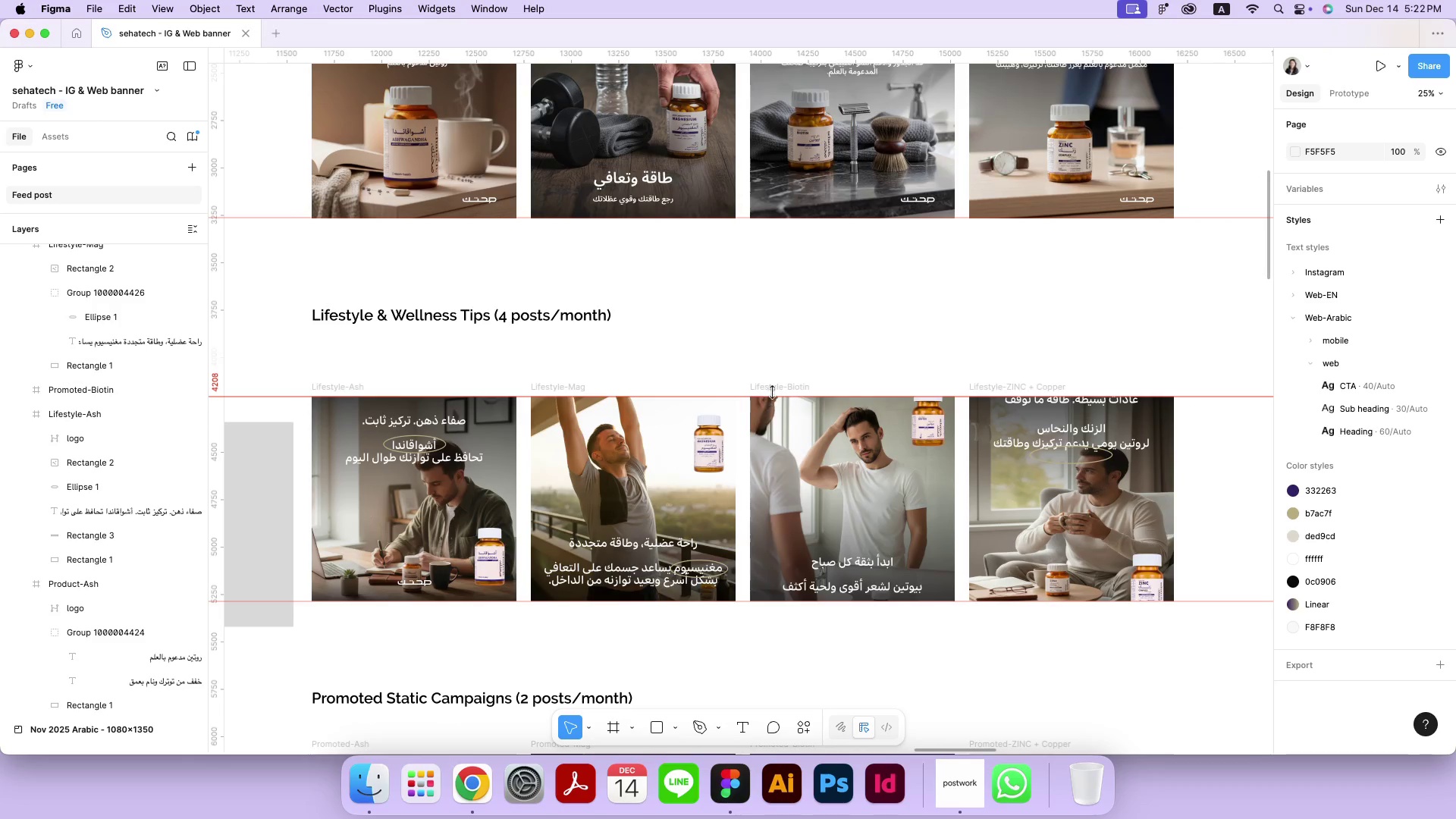 
left_click([774, 388])
 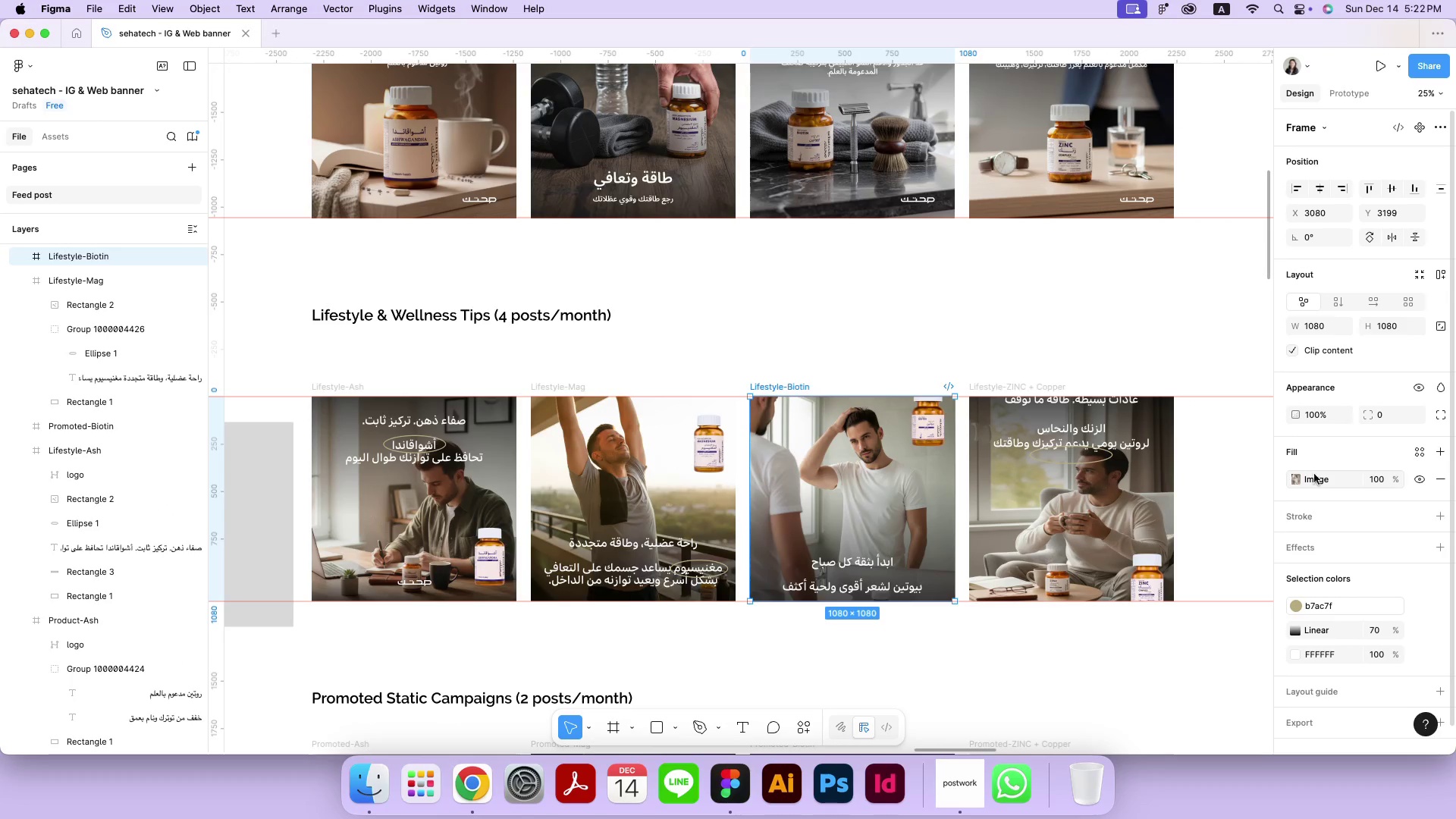 
left_click([1298, 479])
 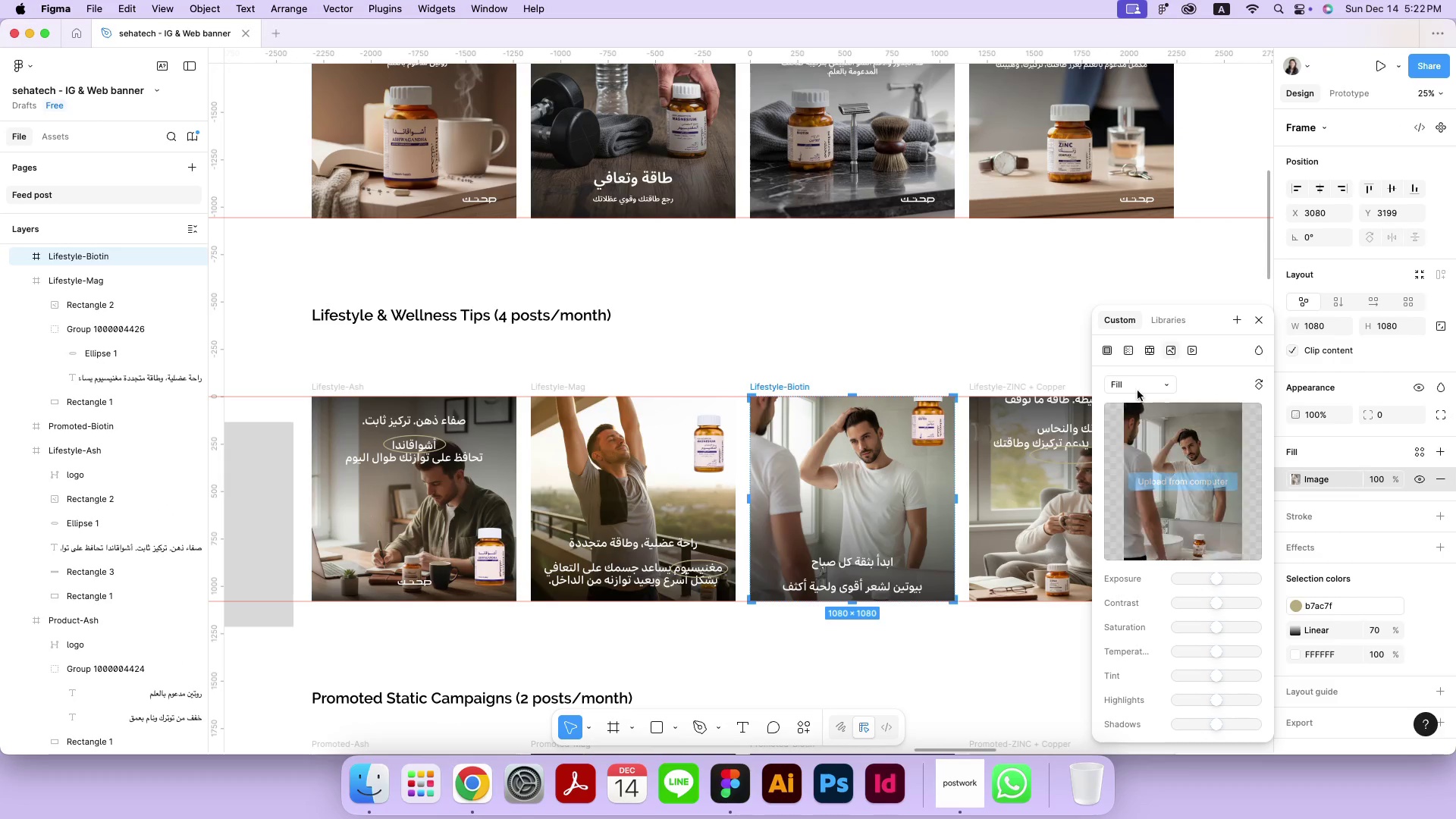 
left_click([1134, 388])
 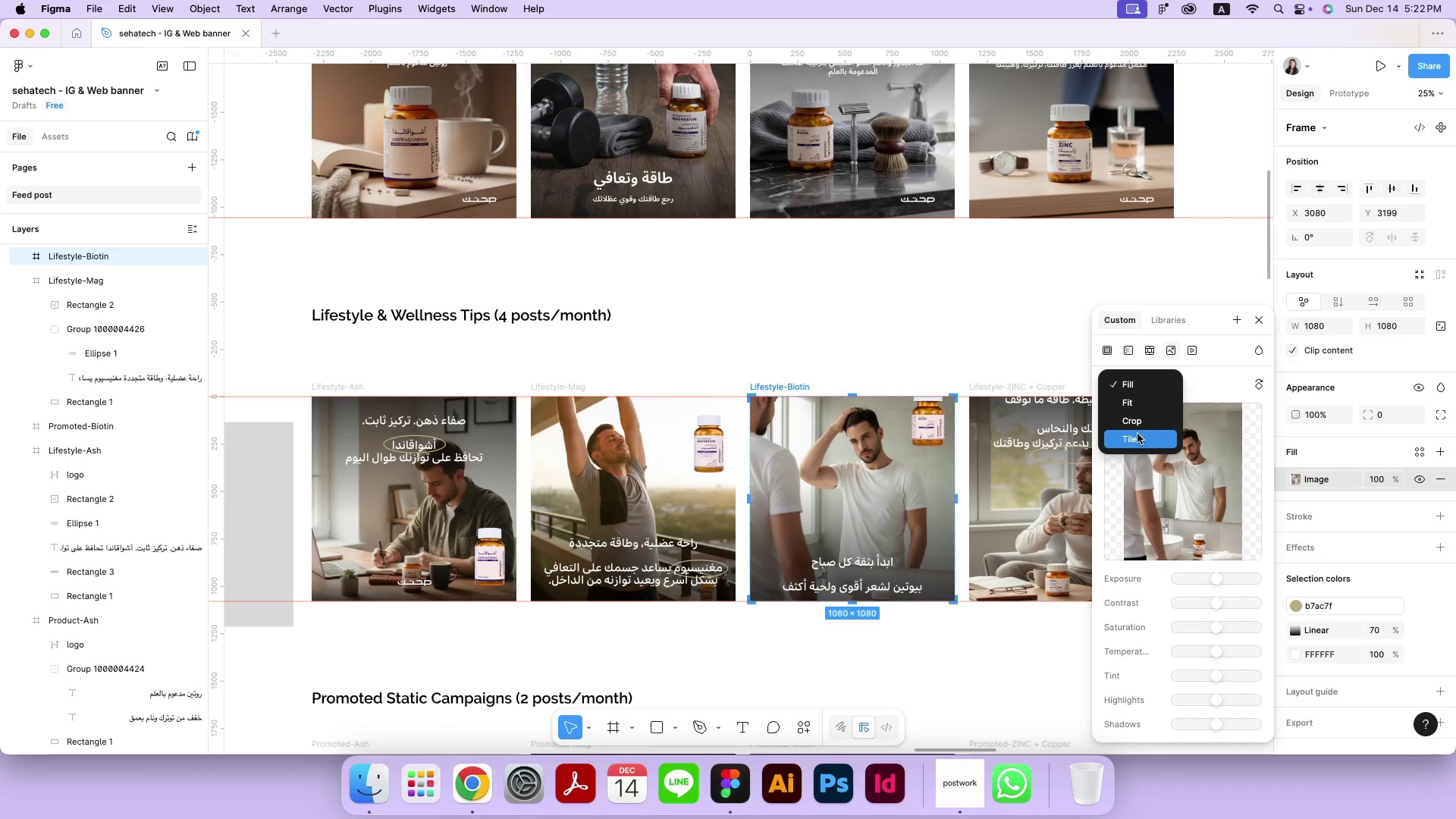 
left_click([1140, 418])
 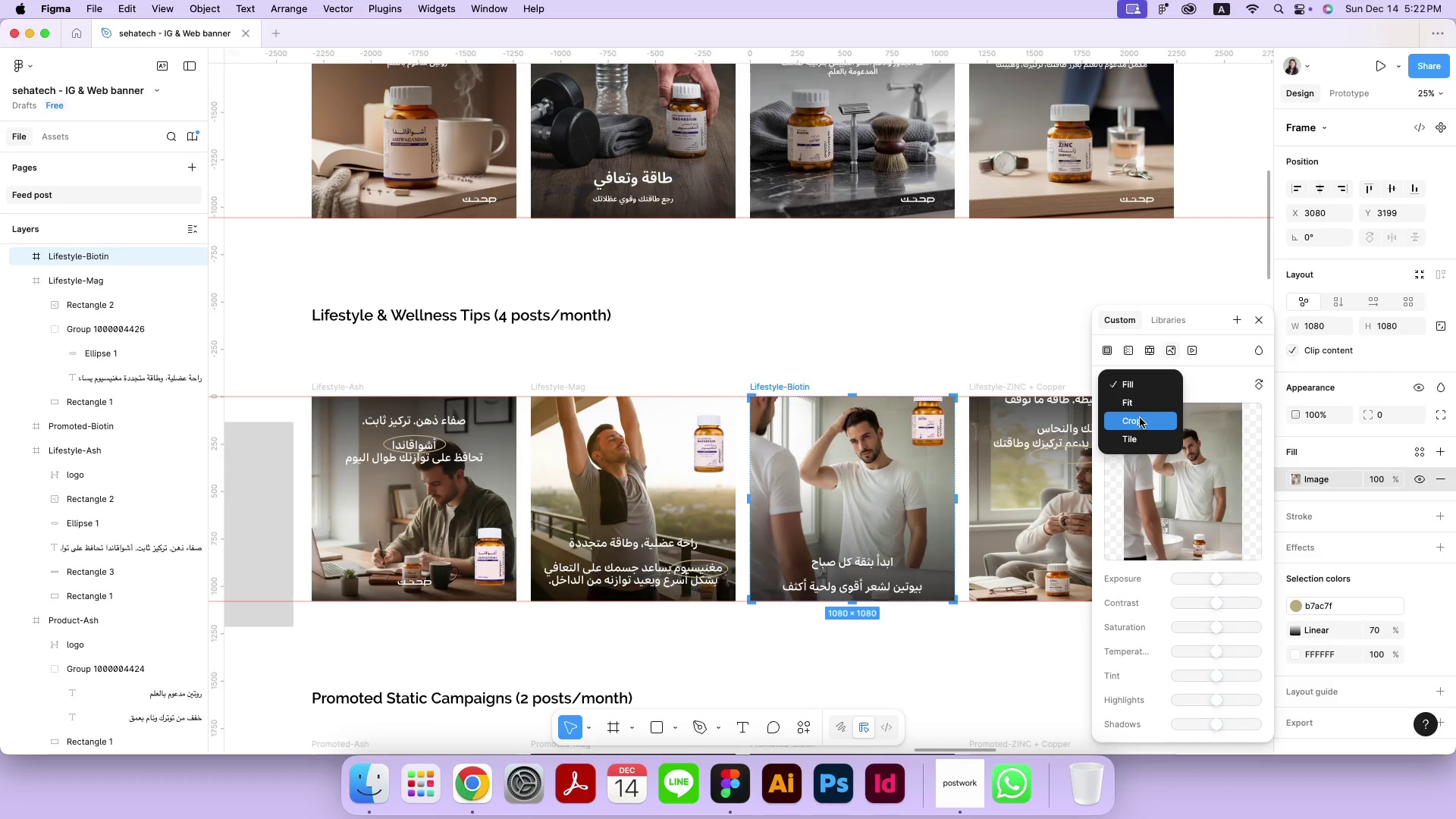 
left_click_drag(start_coordinate=[858, 507], to_coordinate=[860, 464])
 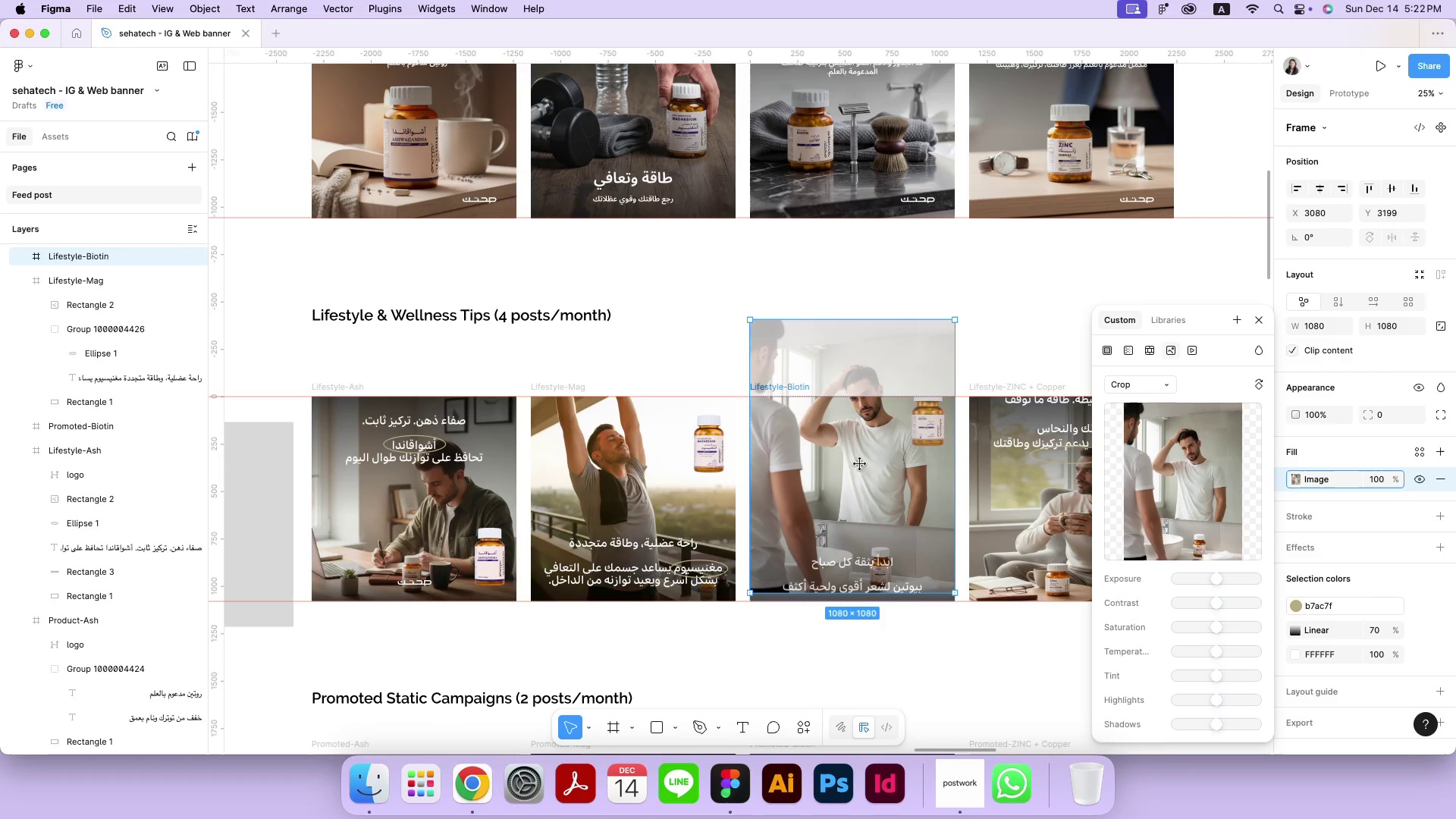 
hold_key(key=ShiftLeft, duration=1.66)
 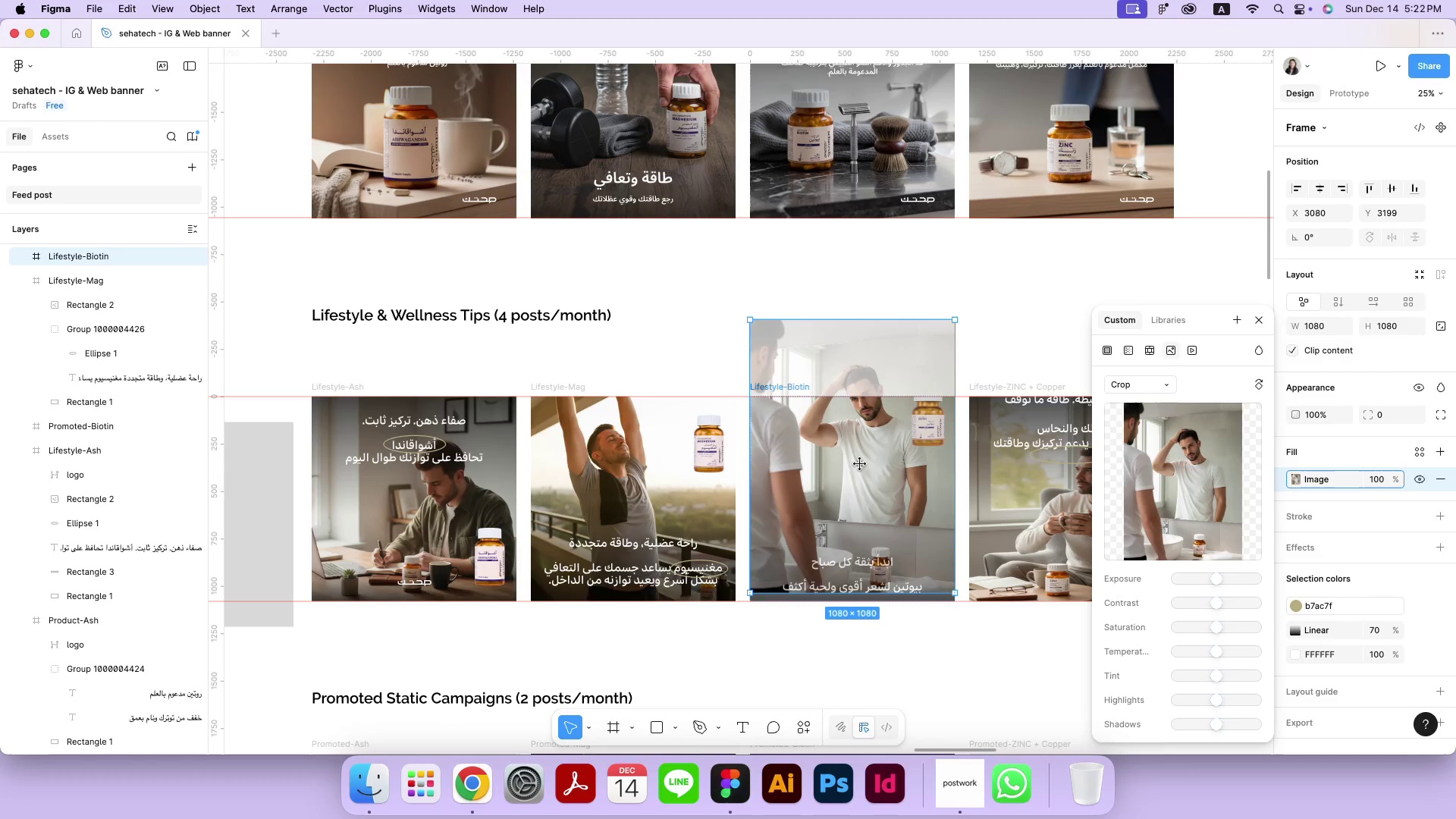 
key(Meta+Z)
 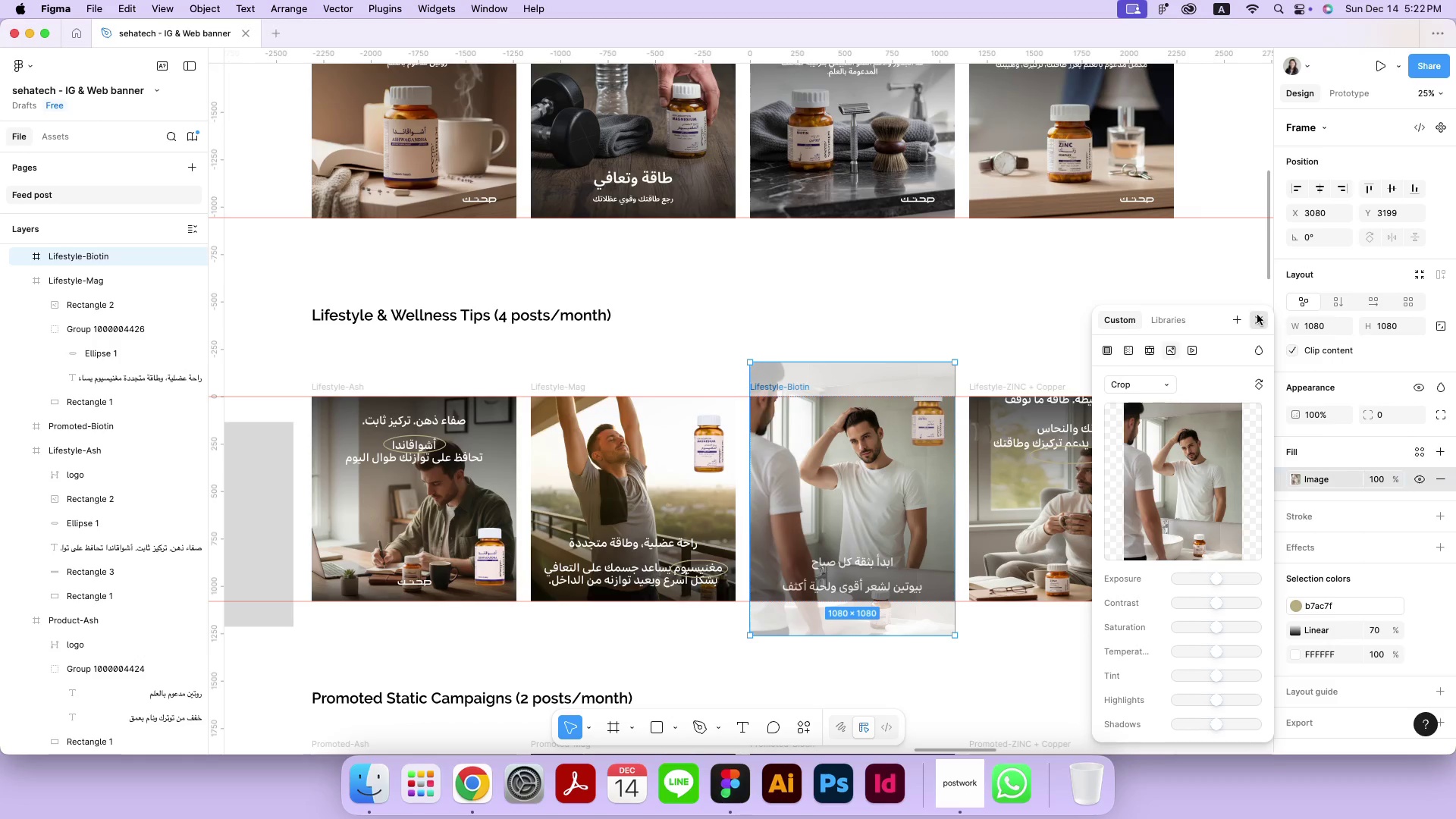 
double_click([1160, 315])
 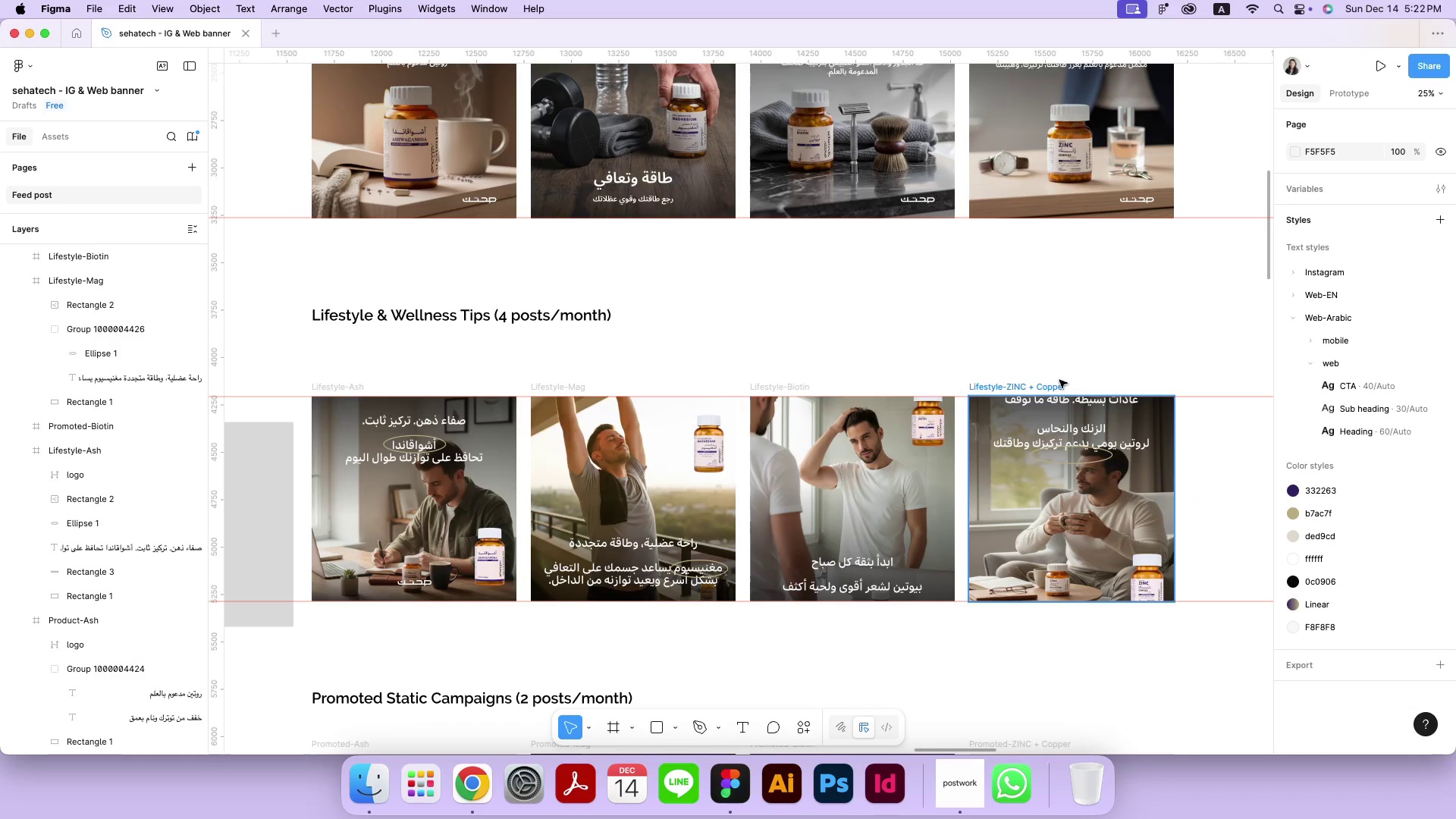 
left_click([1054, 385])
 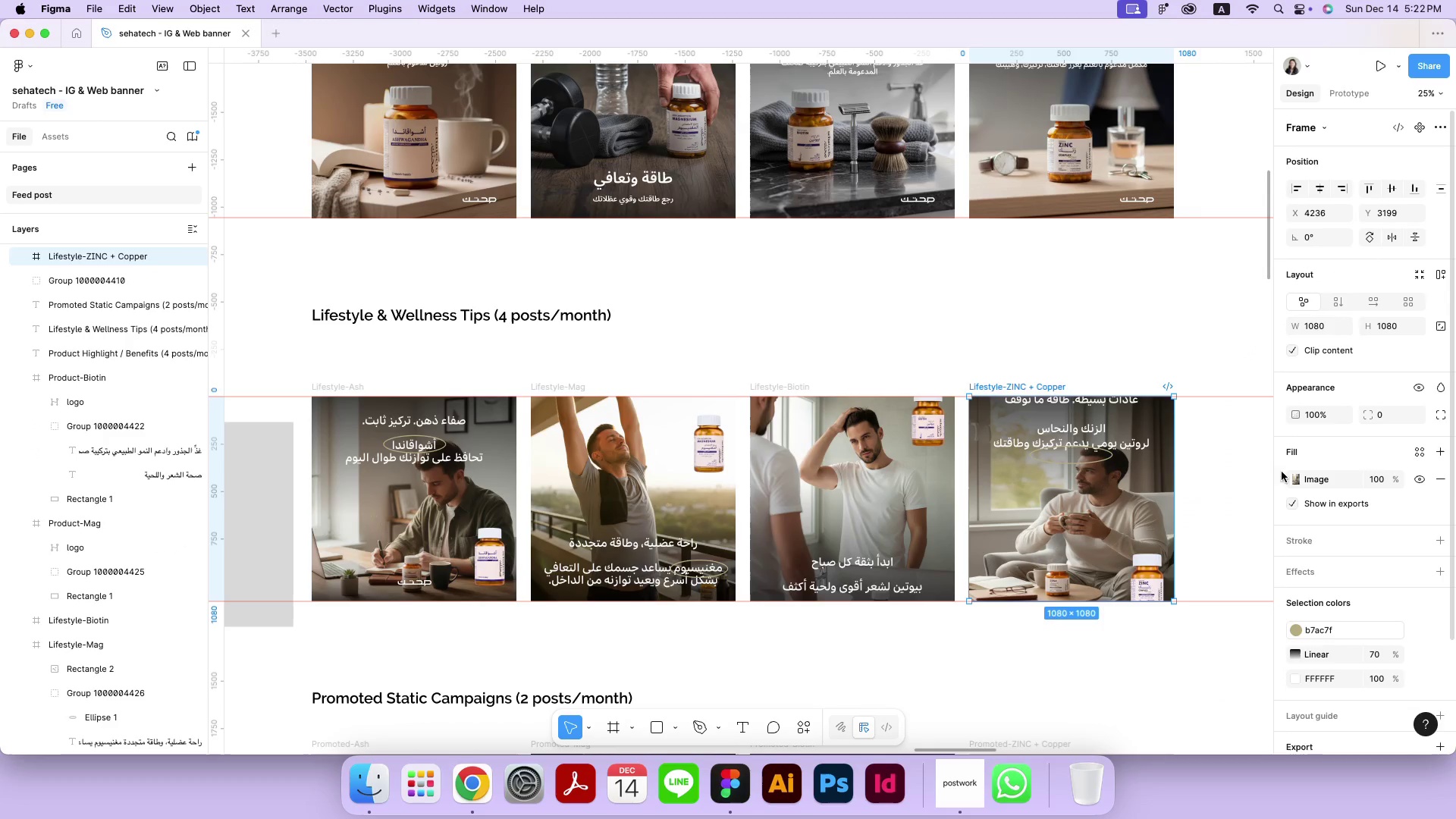 
left_click([1292, 478])
 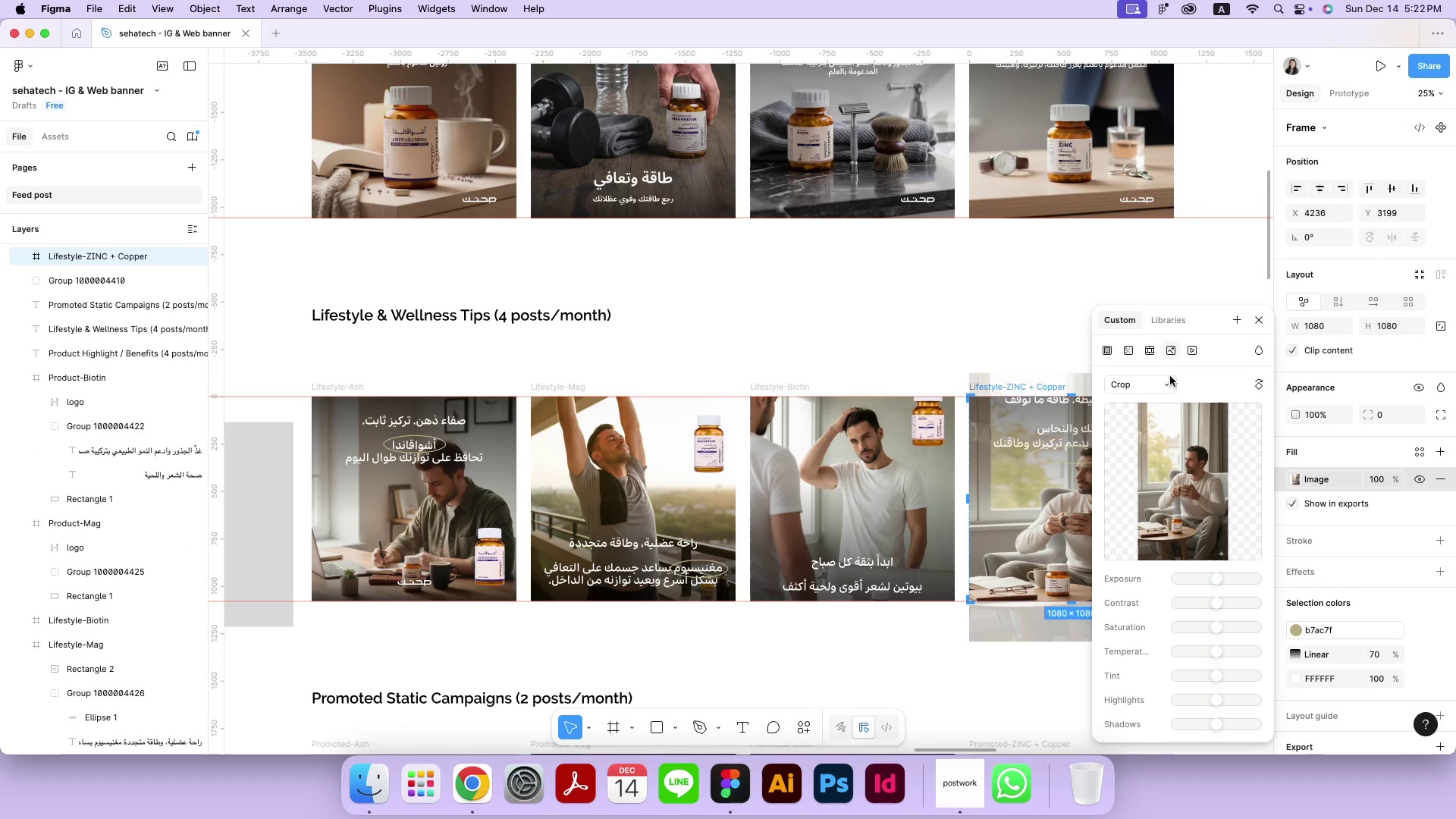 
left_click([1156, 388])
 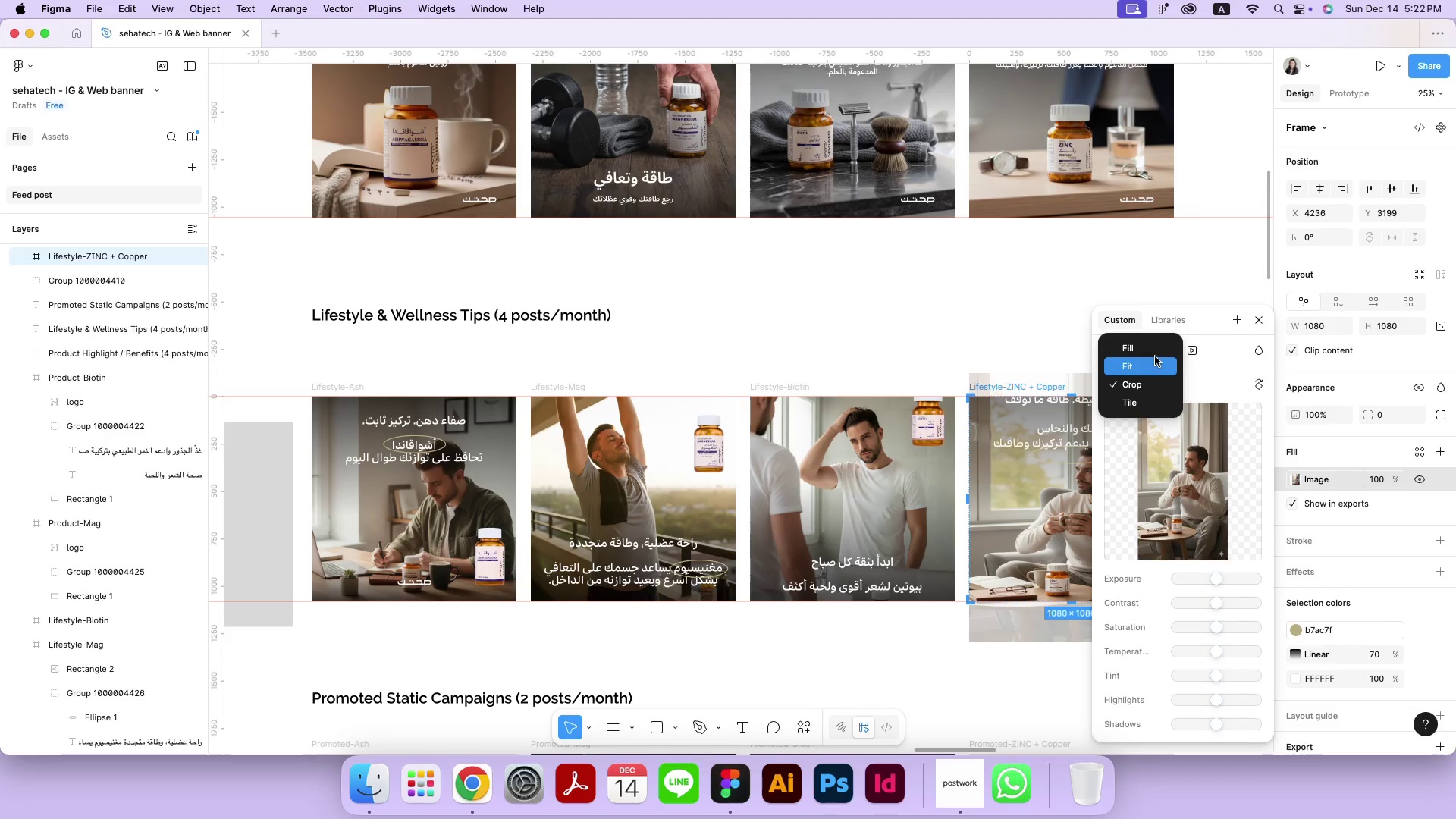 
left_click([1155, 350])
 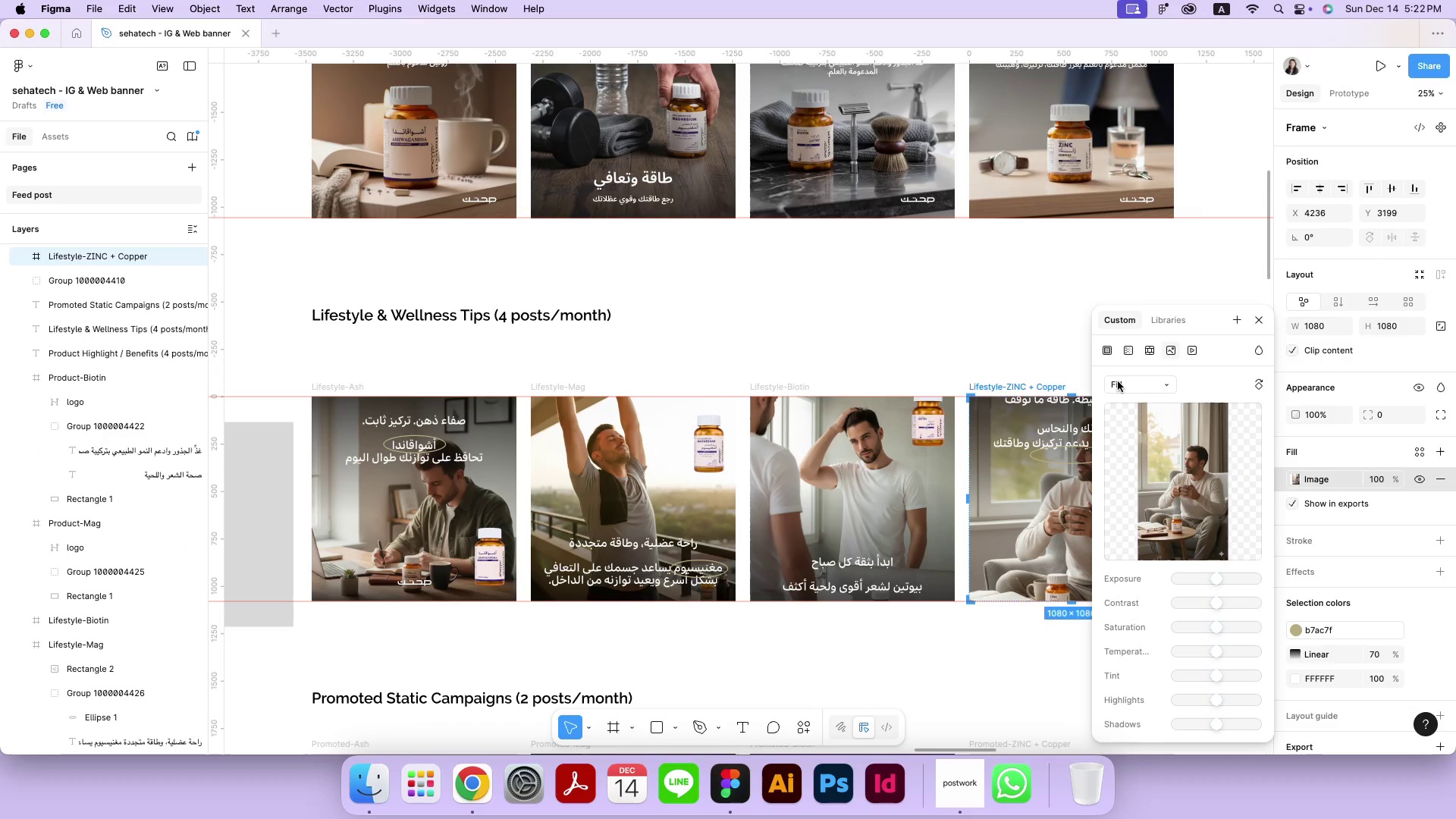 
double_click([1034, 331])
 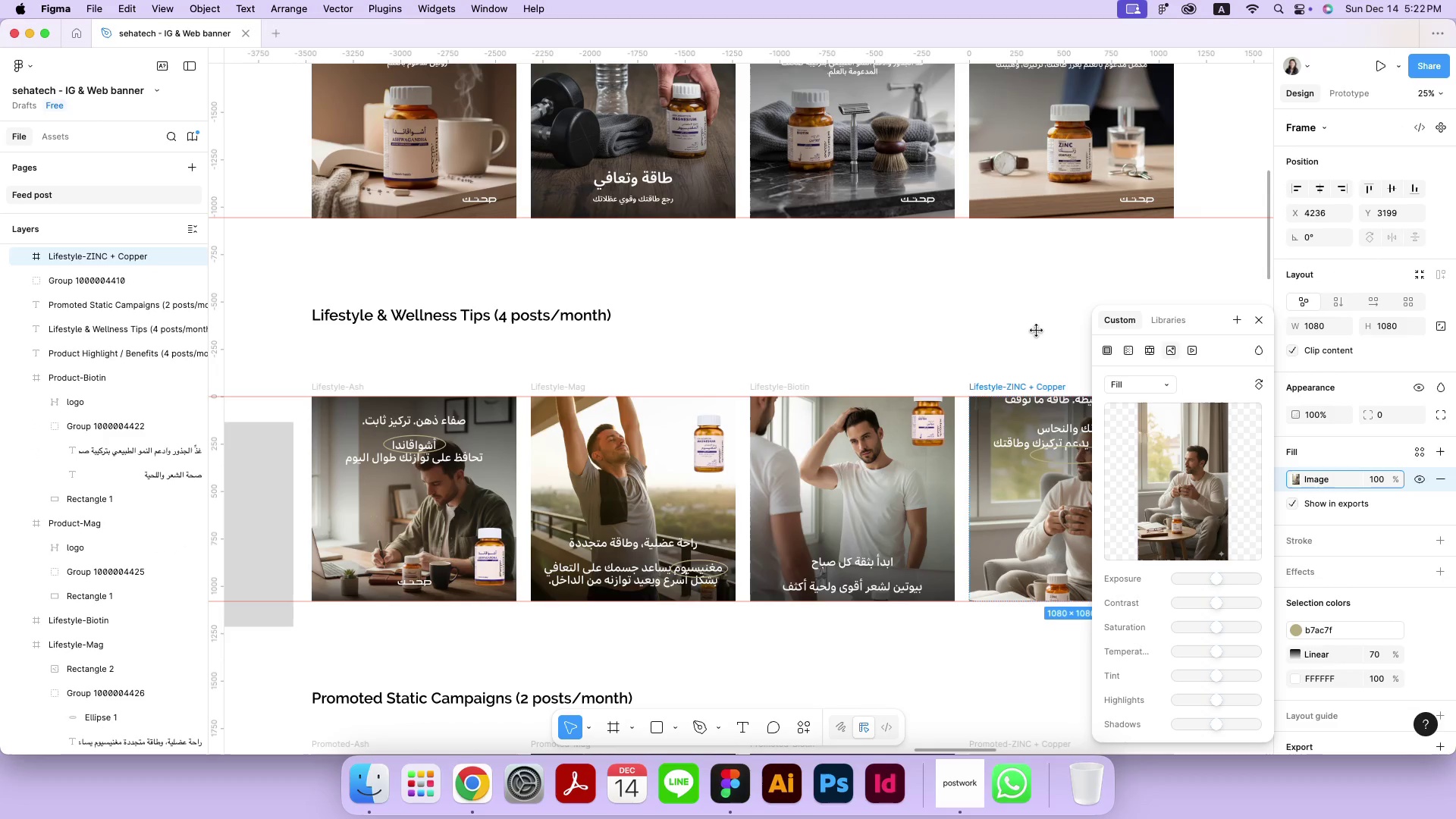 
left_click([1037, 330])
 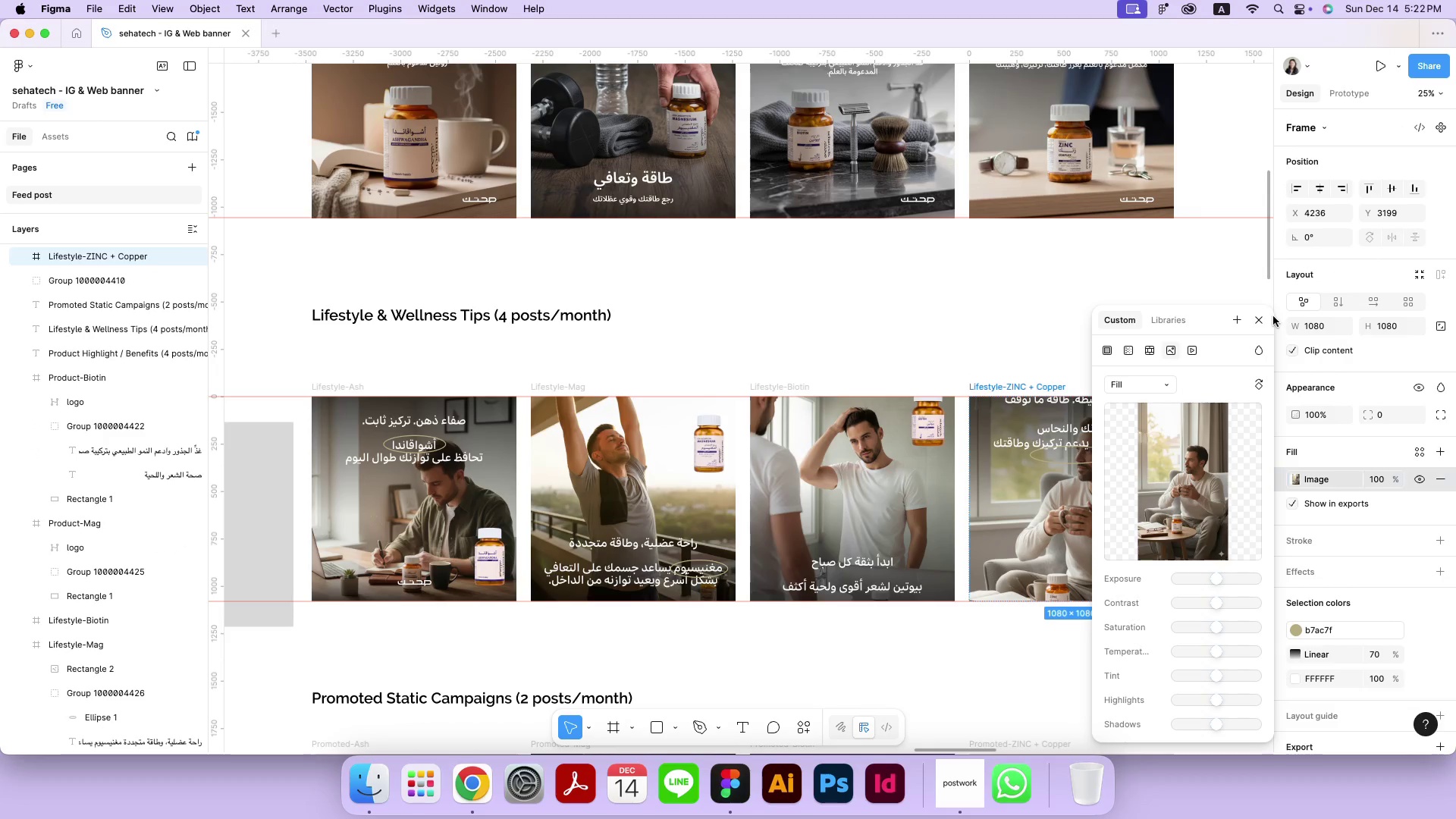 
double_click([1269, 318])
 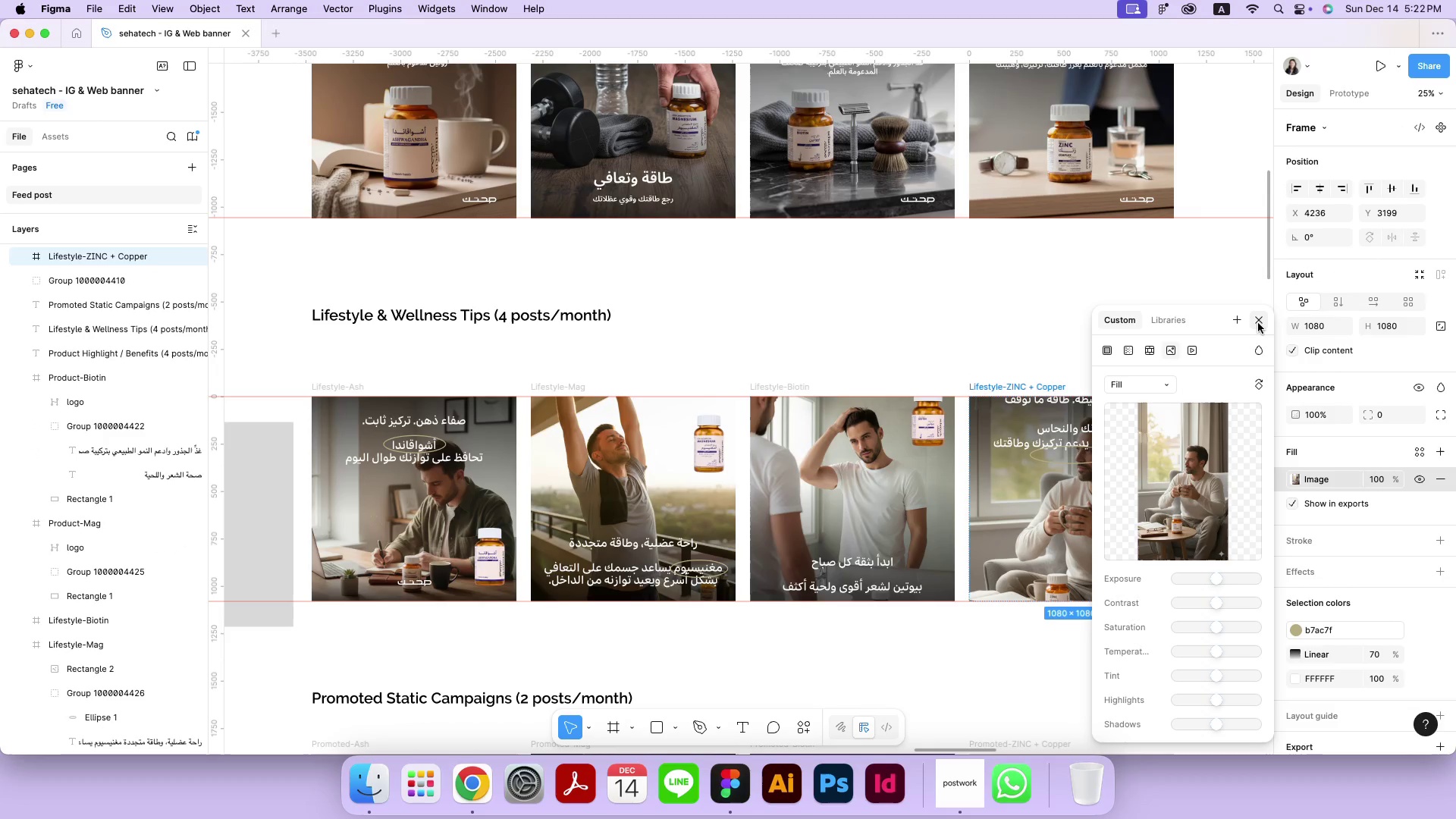 
triple_click([1258, 323])
 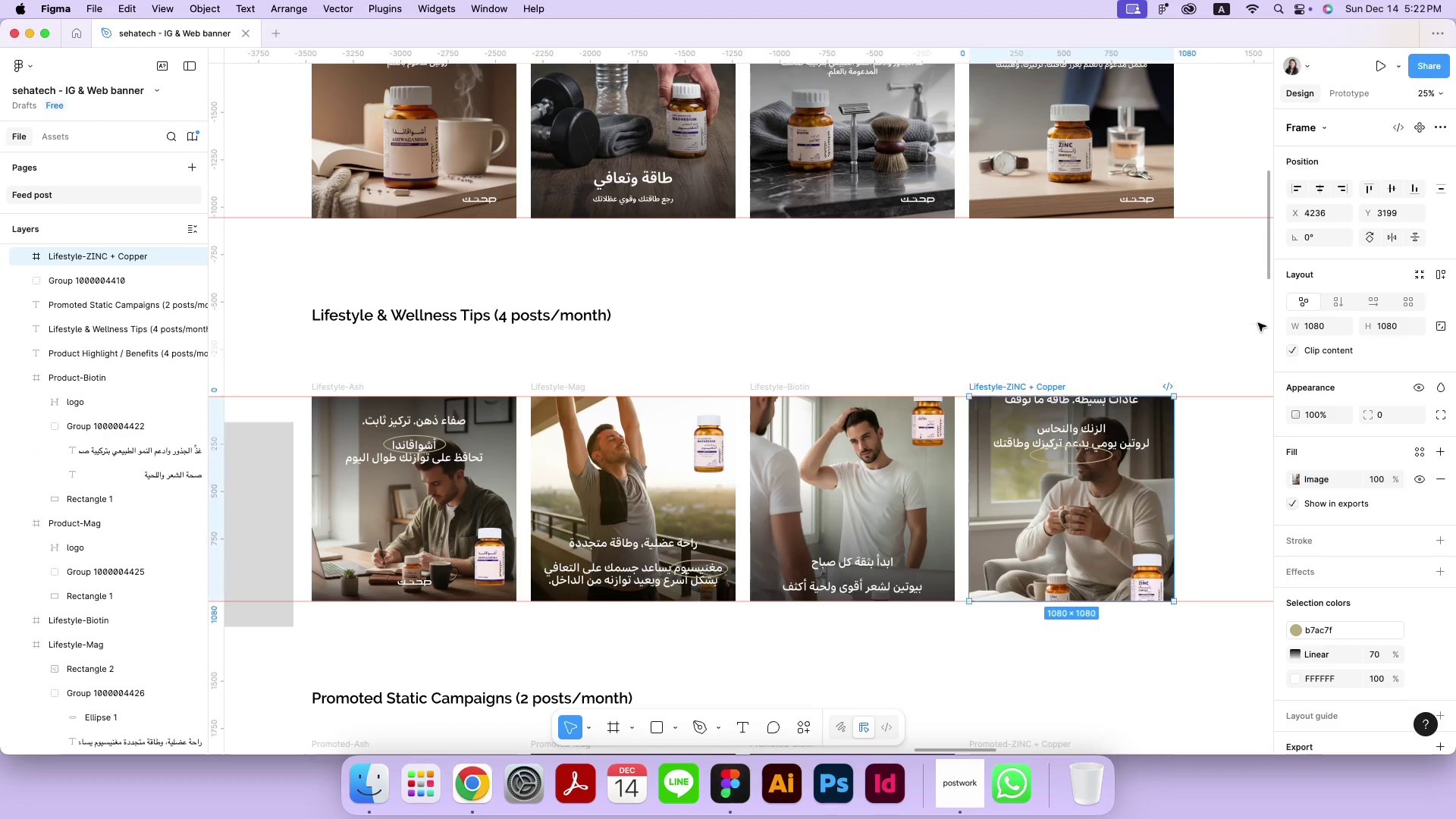 
triple_click([1169, 331])
 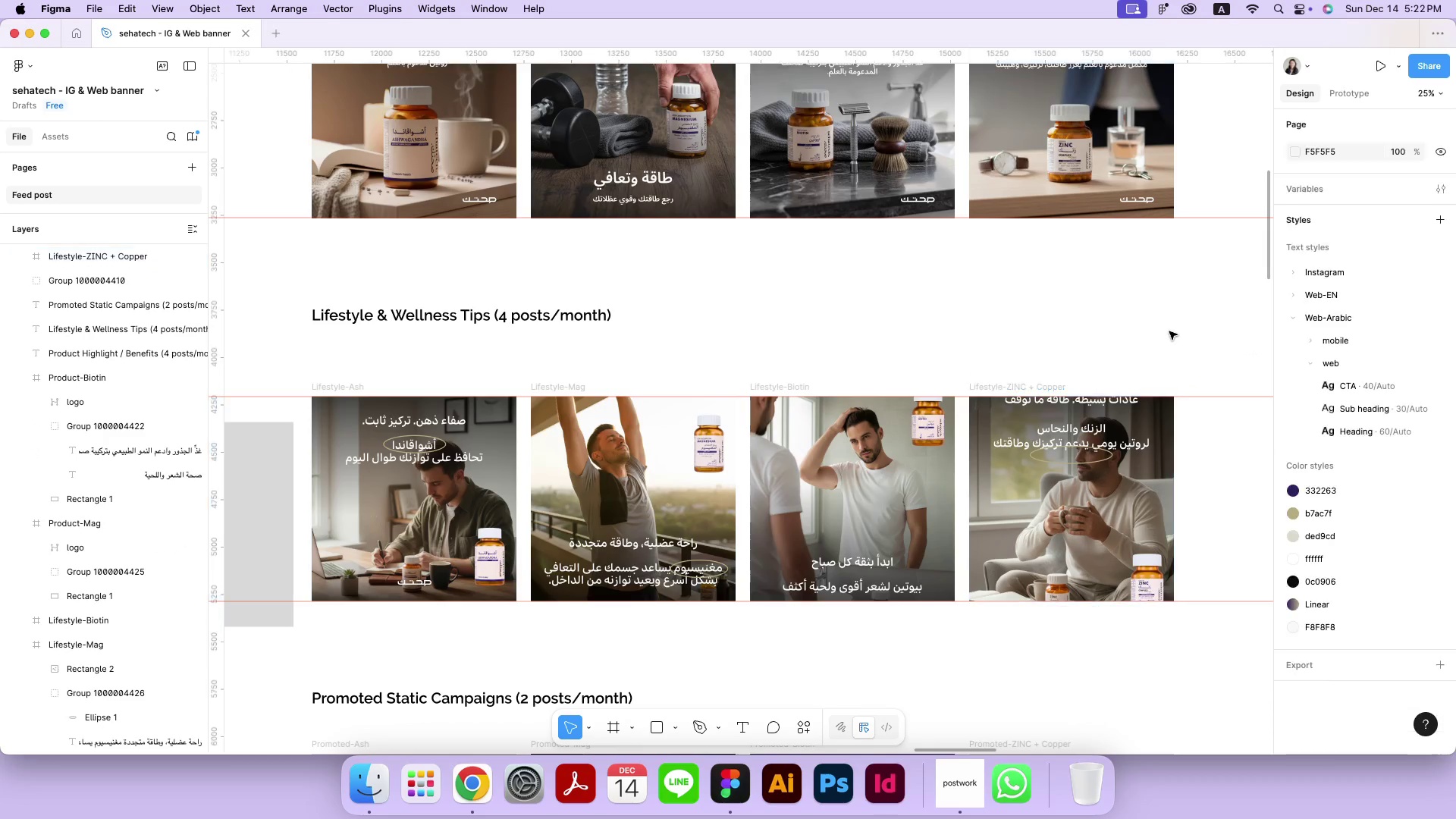 
triple_click([1173, 328])
 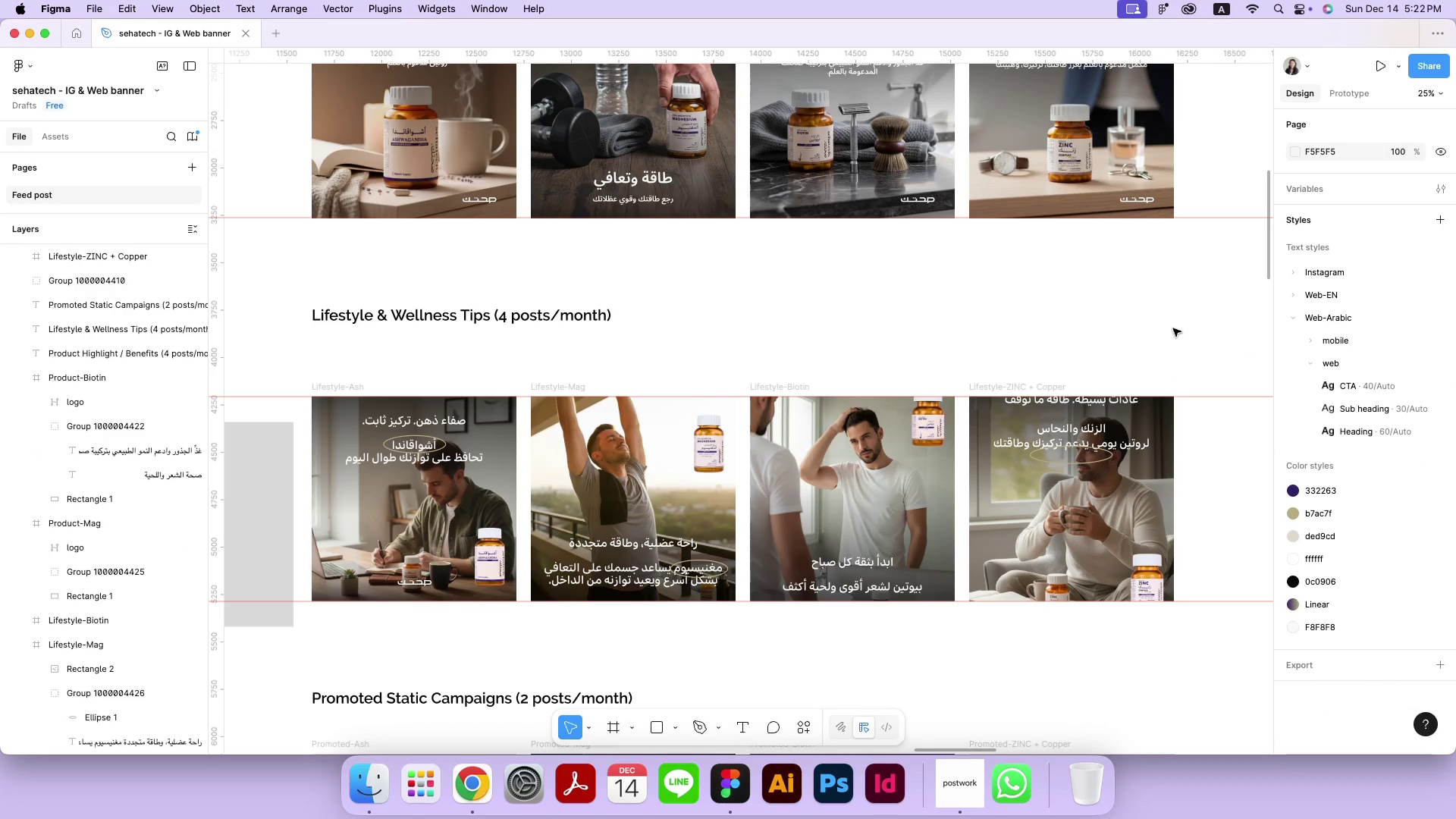 
hold_key(key=Space, duration=0.73)
 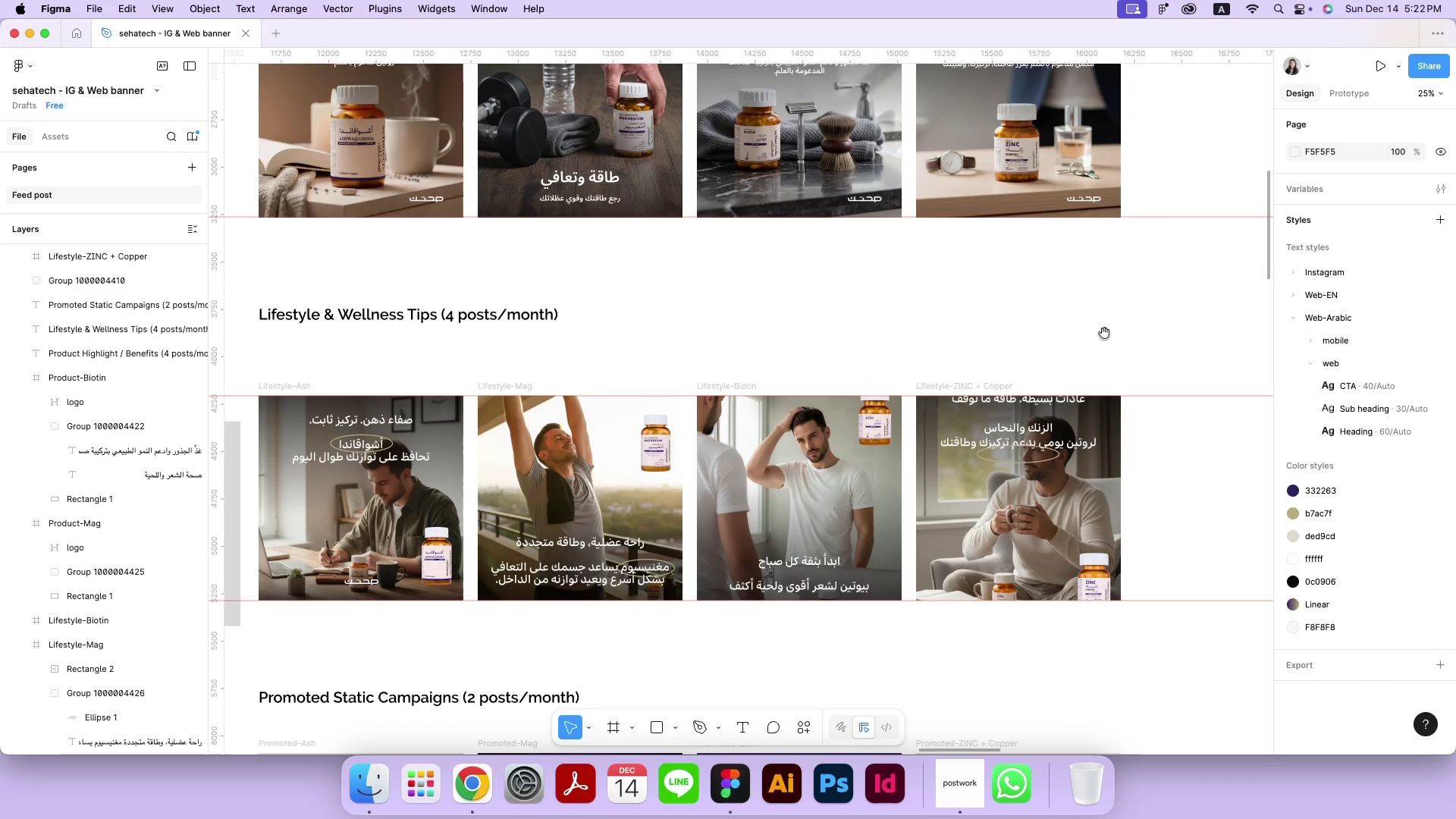 
left_click_drag(start_coordinate=[1157, 333], to_coordinate=[1105, 333])
 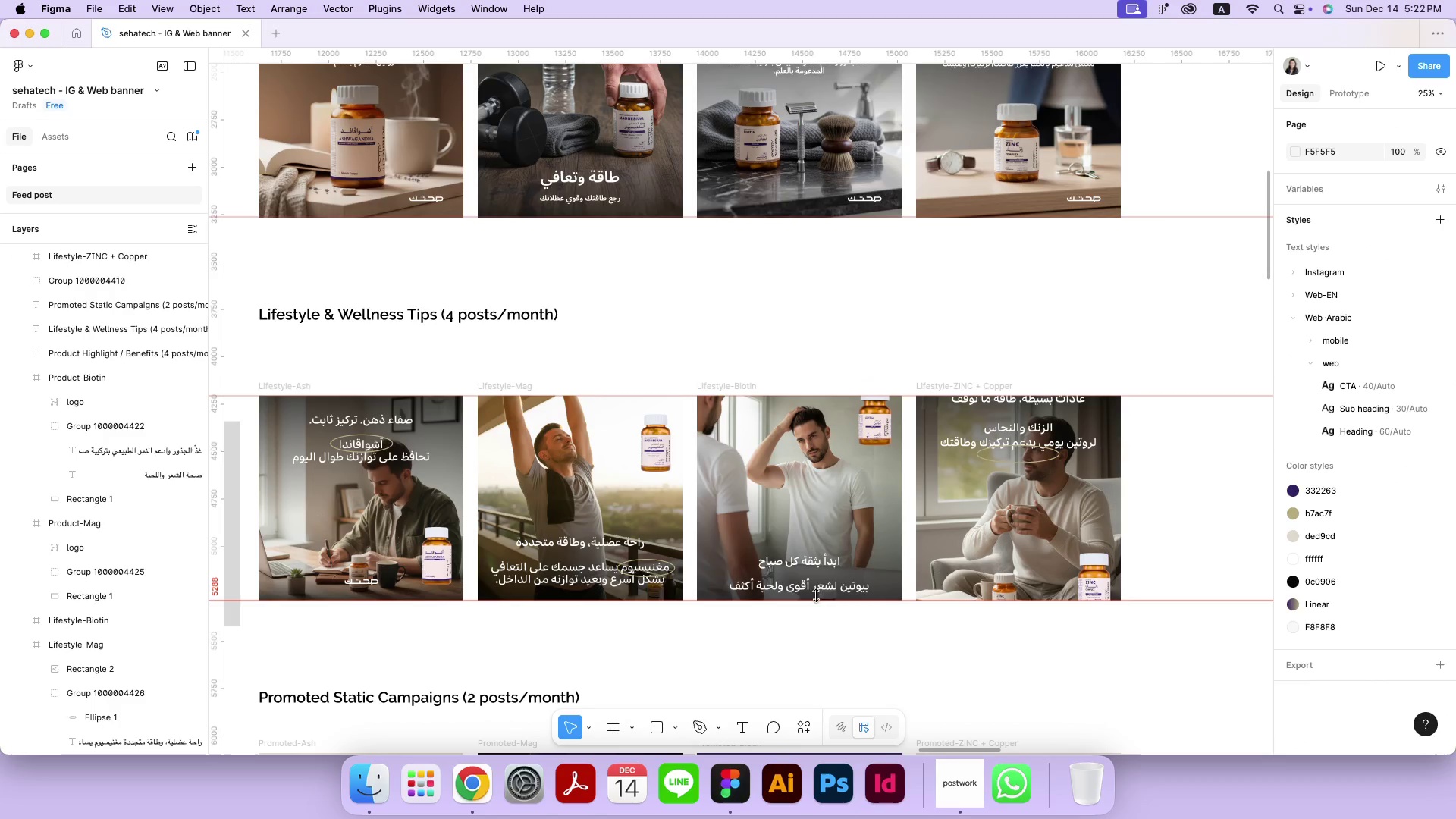 
left_click([823, 579])
 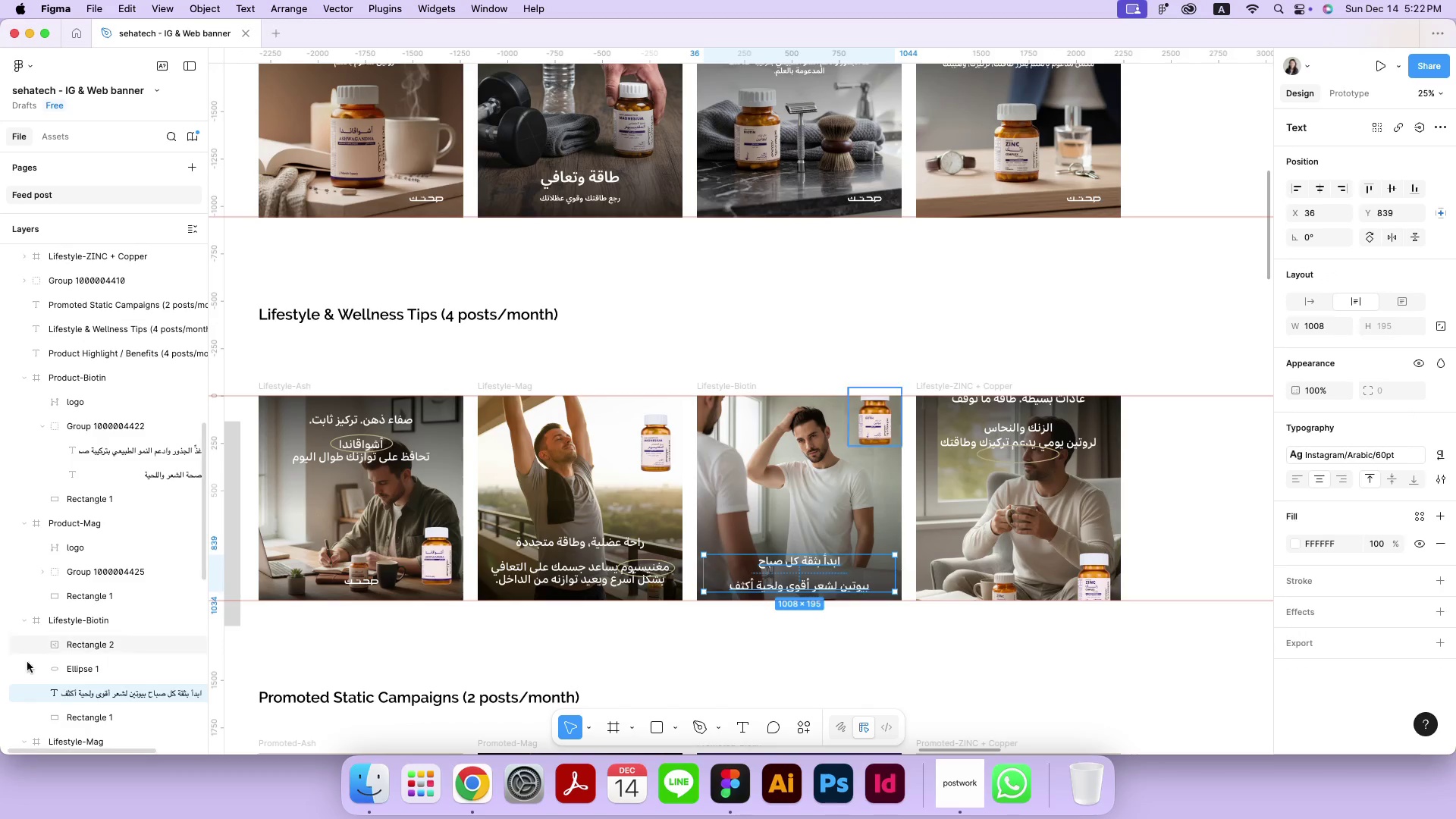 
hold_key(key=ShiftLeft, duration=0.56)
left_click([85, 671])
 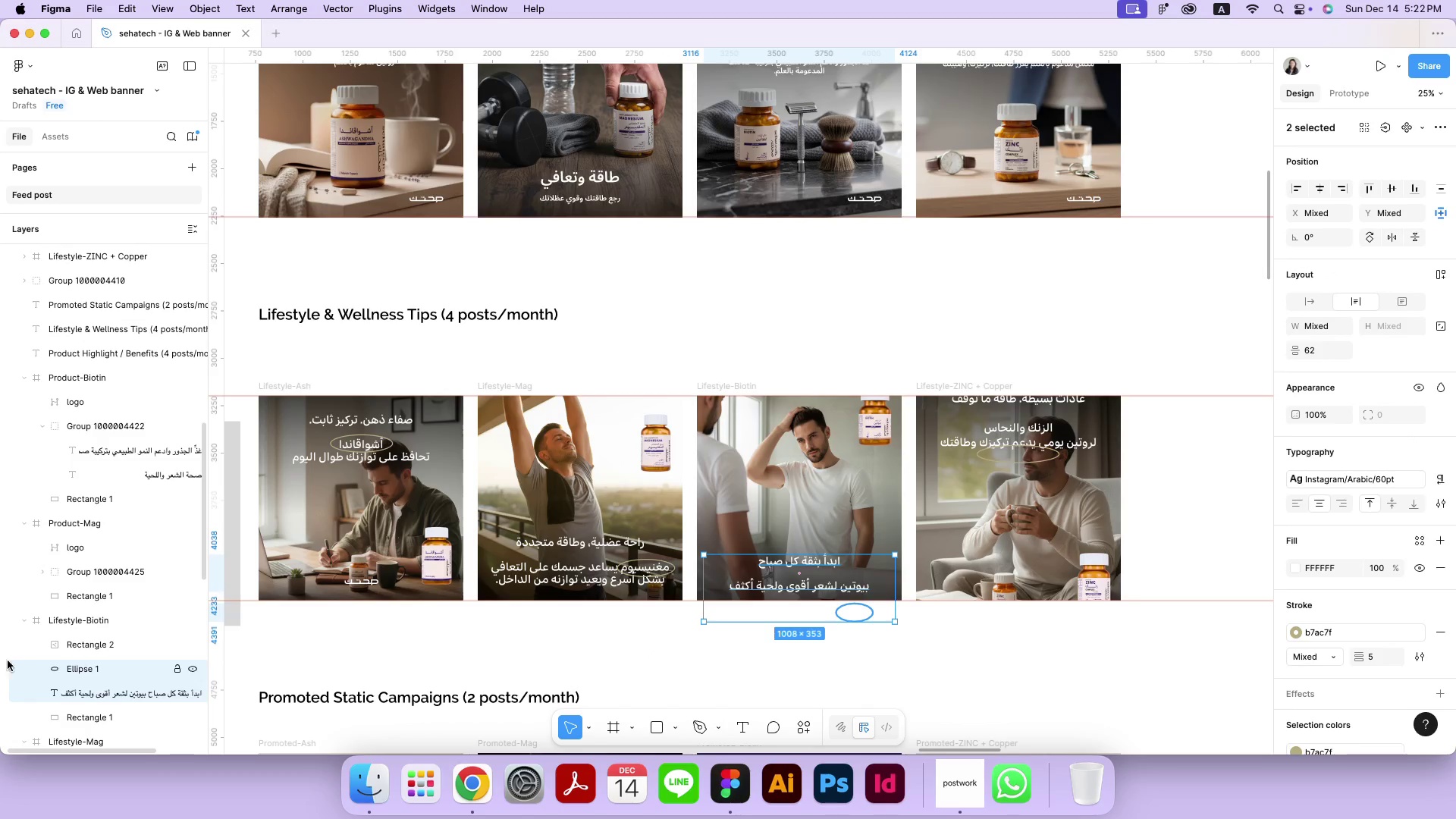 
left_click([88, 669])
 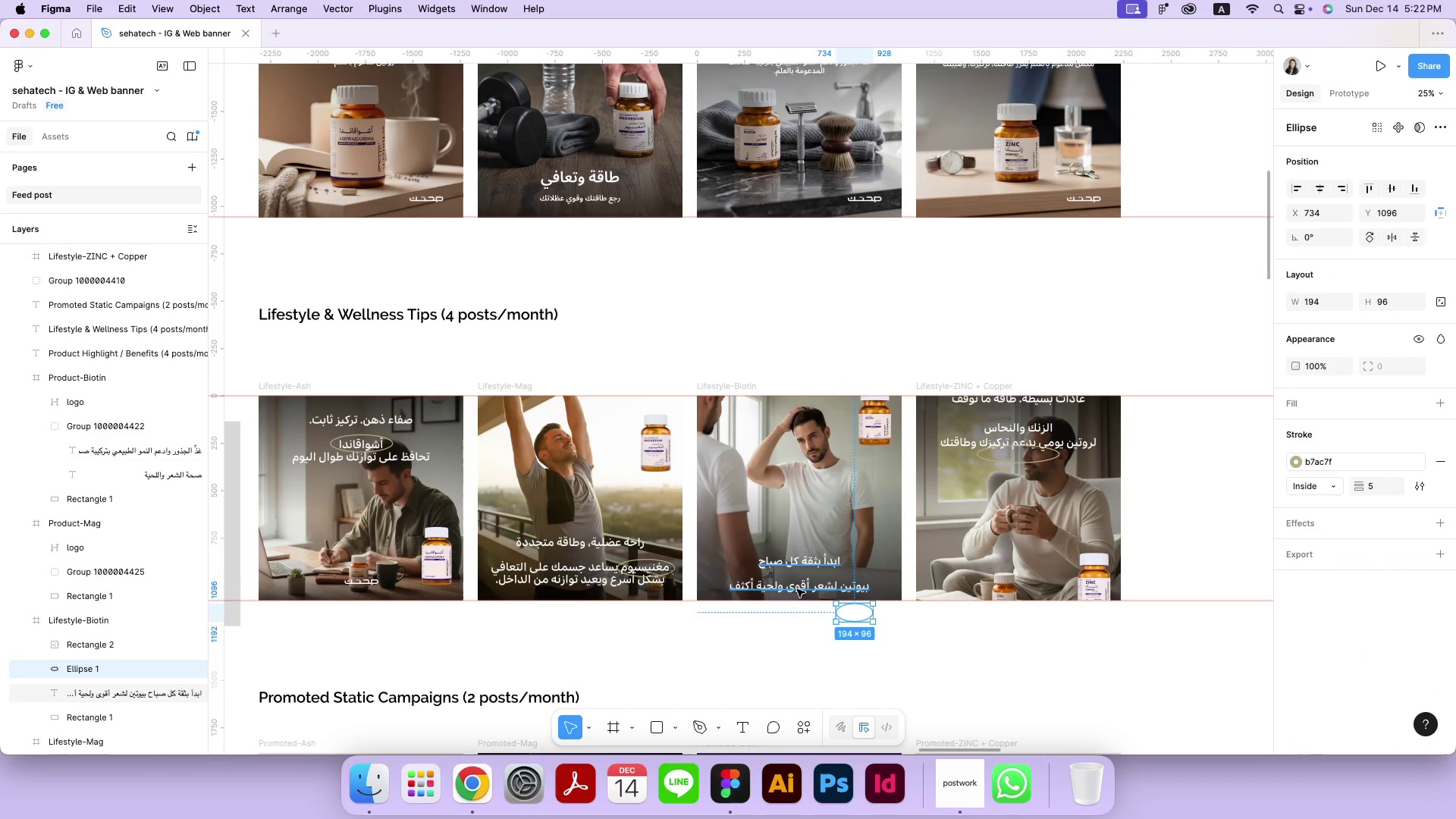 
left_click_drag(start_coordinate=[855, 610], to_coordinate=[856, 585])
 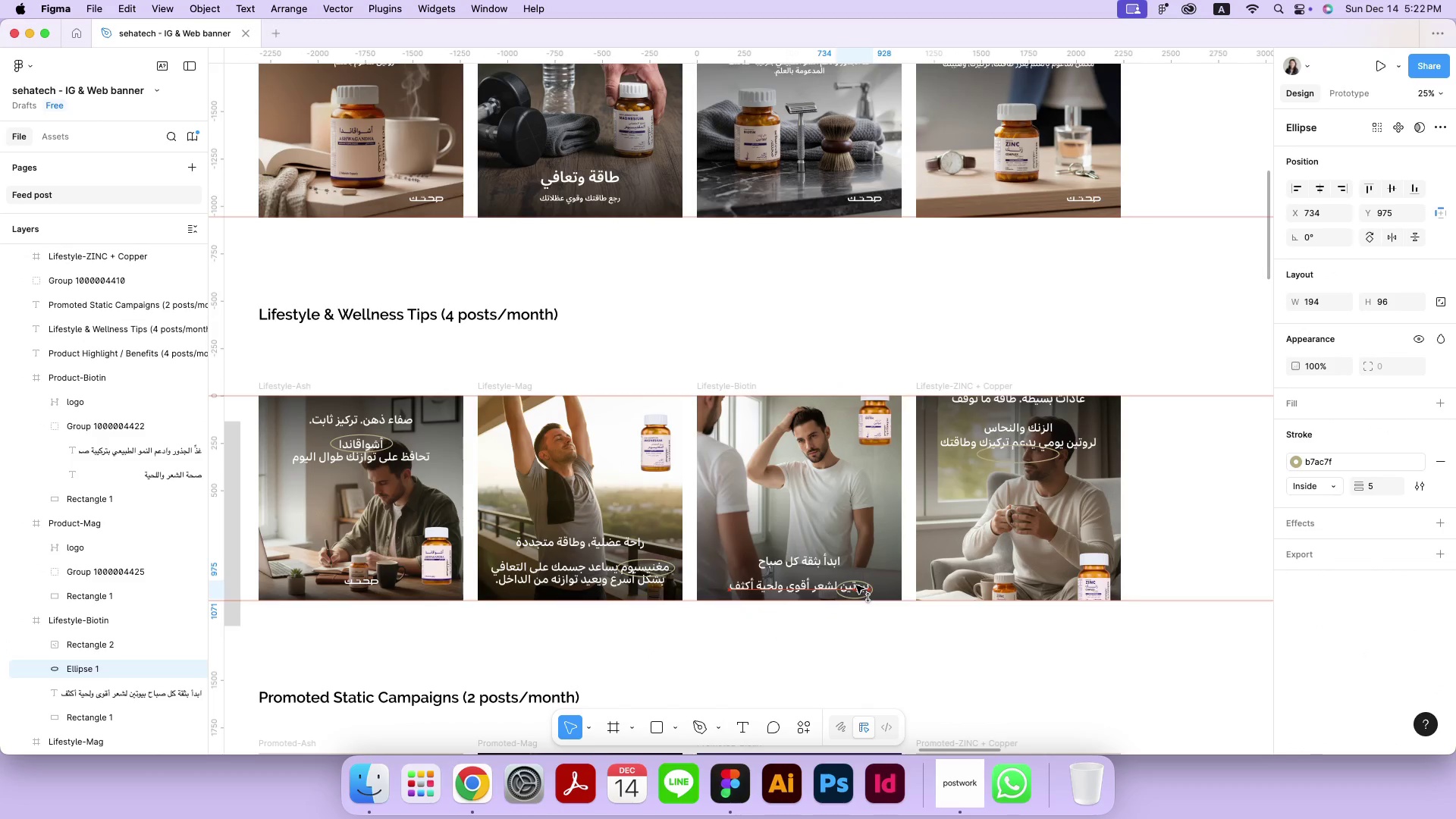 
hold_key(key=ShiftLeft, duration=2.01)
 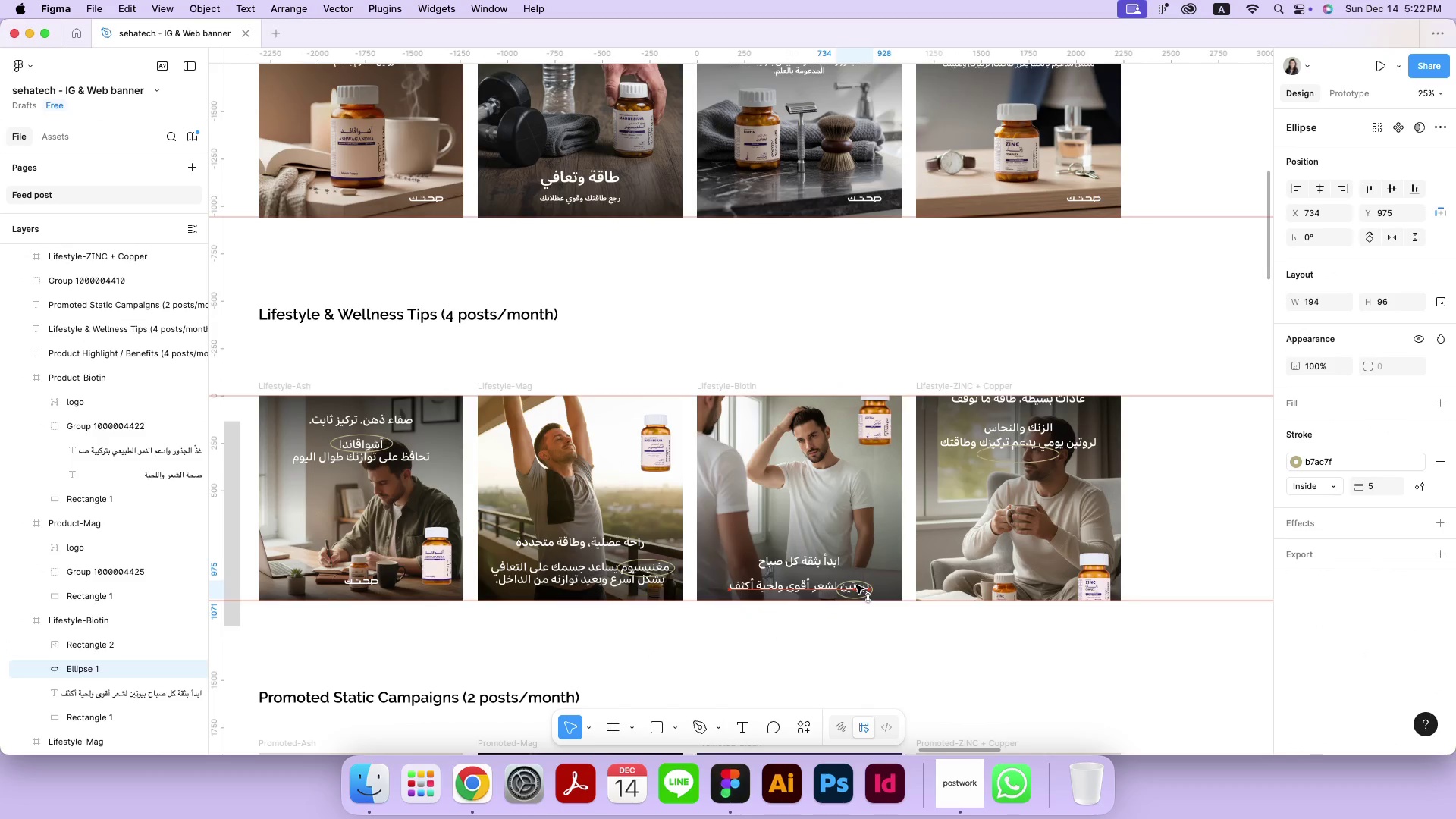 
hold_key(key=ArrowUp, duration=0.9)
 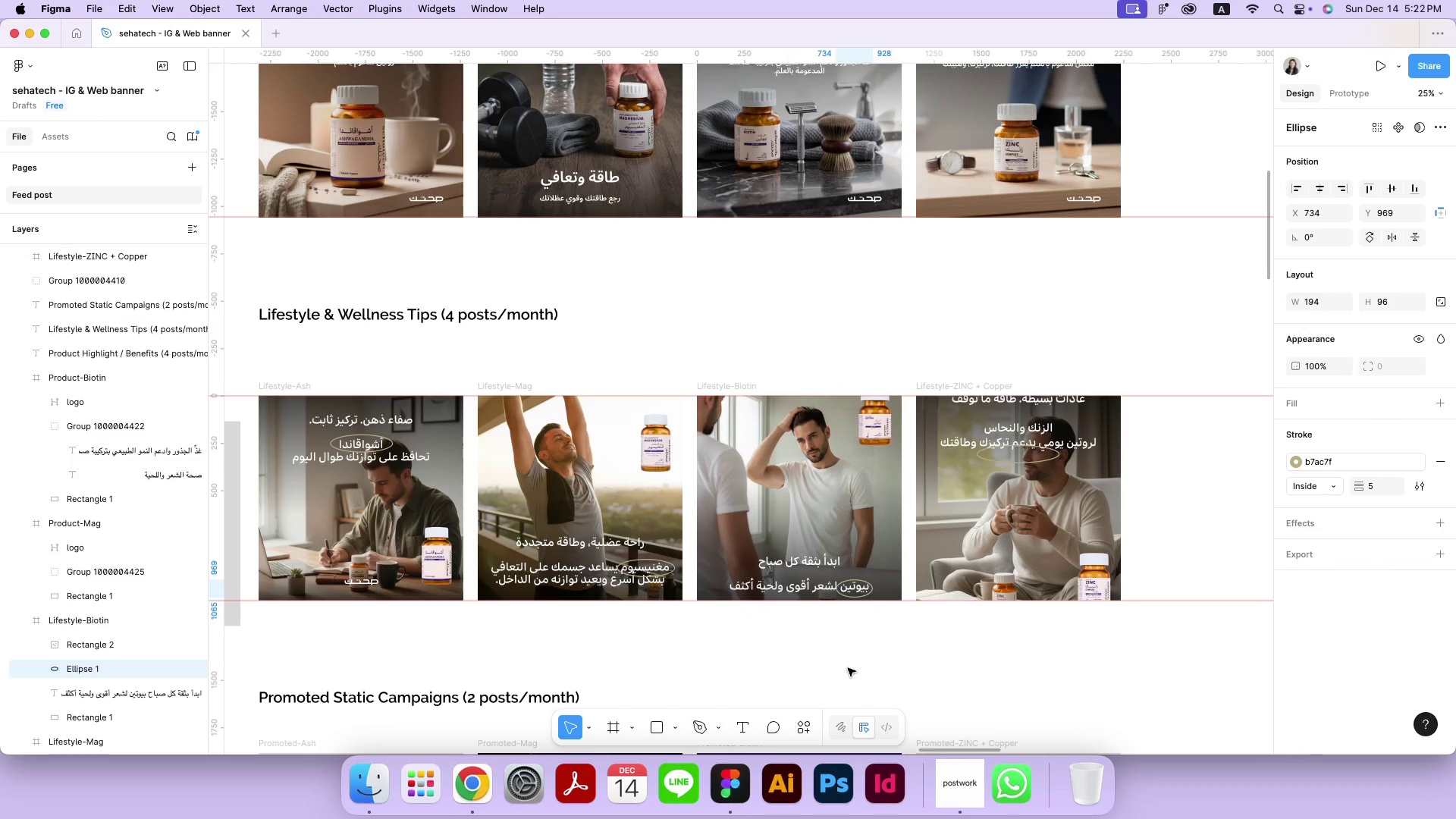 
hold_key(key=ShiftLeft, duration=0.47)
left_click([786, 587])
 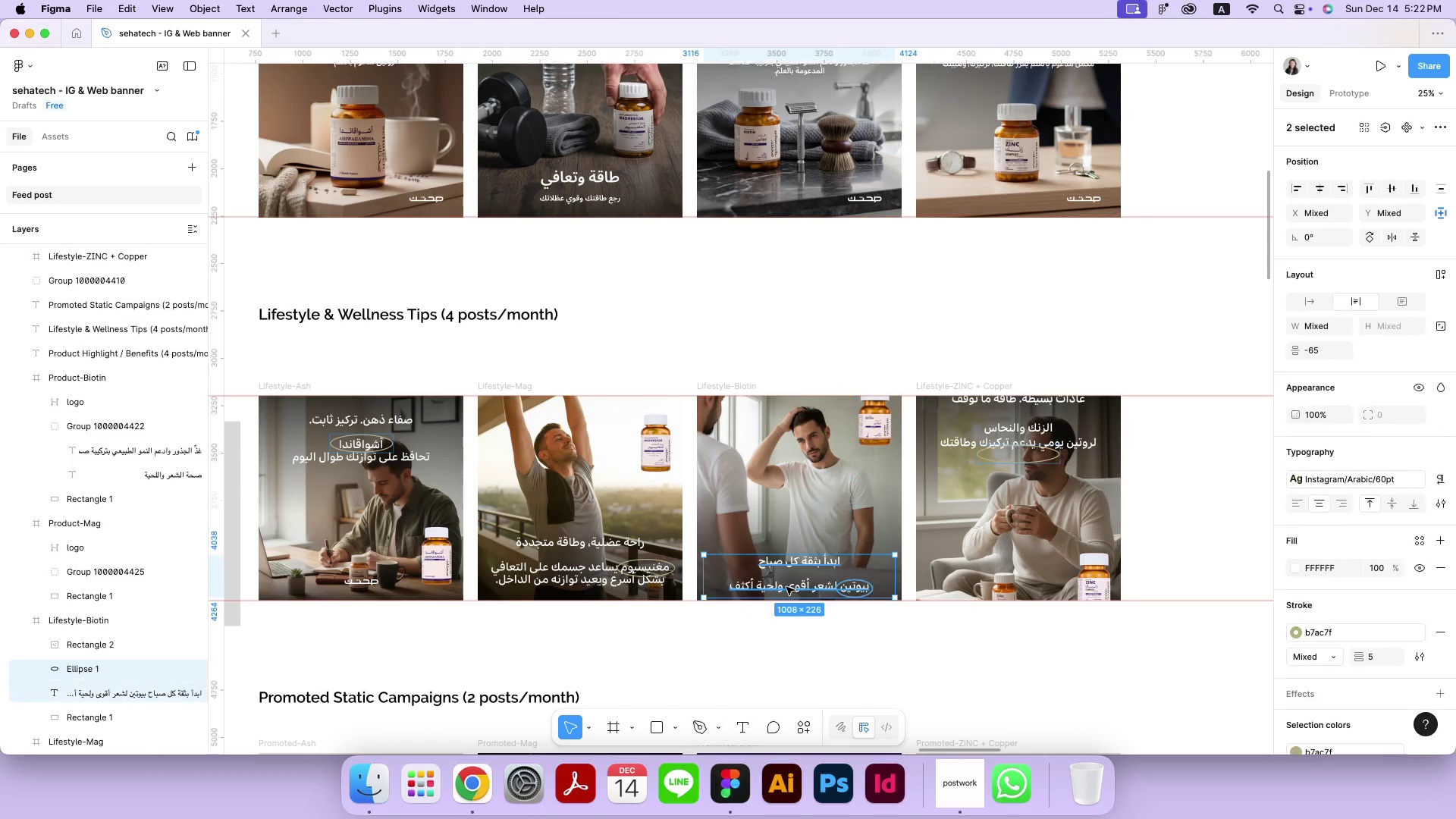 
key(Meta+CommandLeft)
 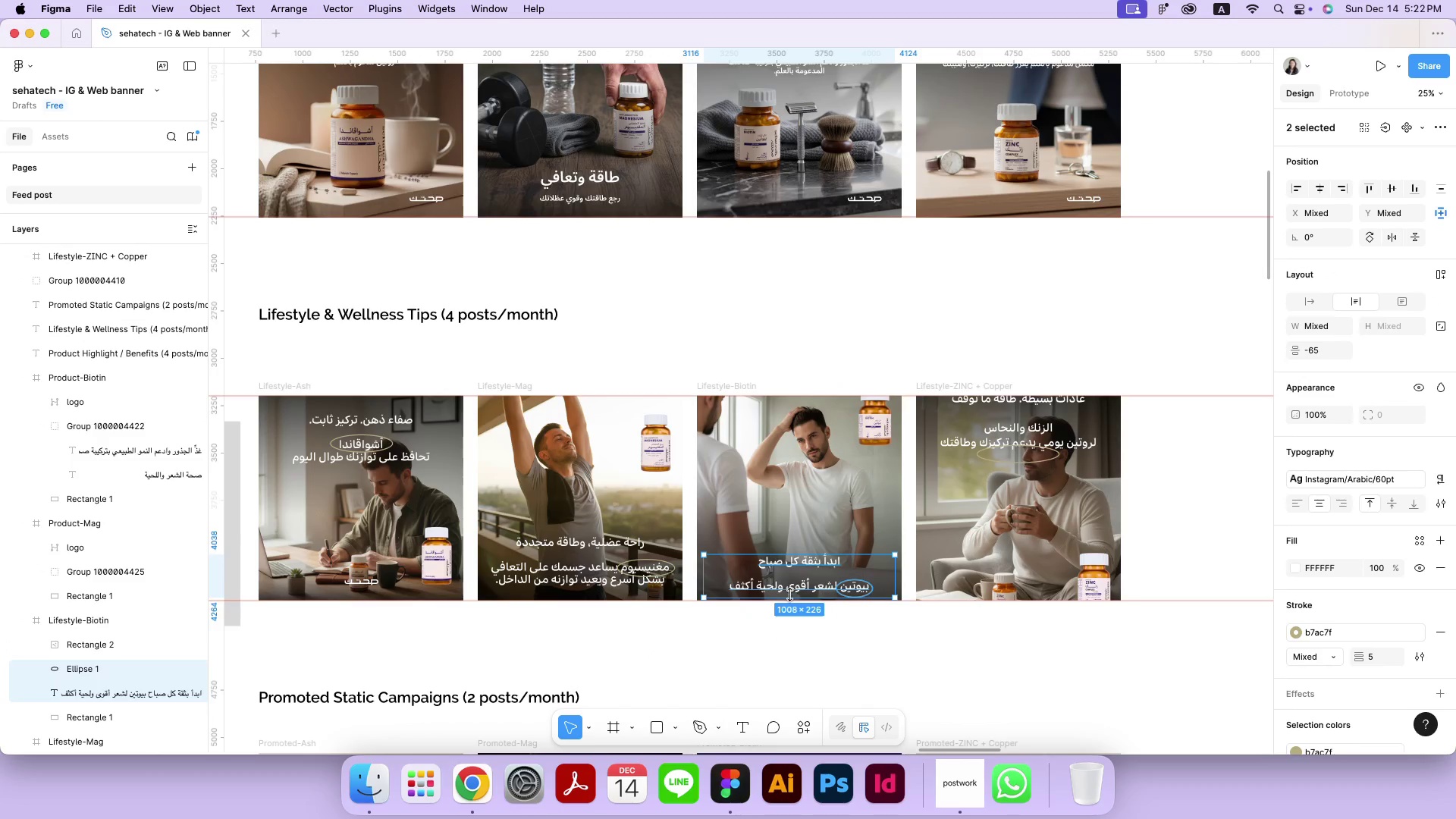 
key(Meta+G)
 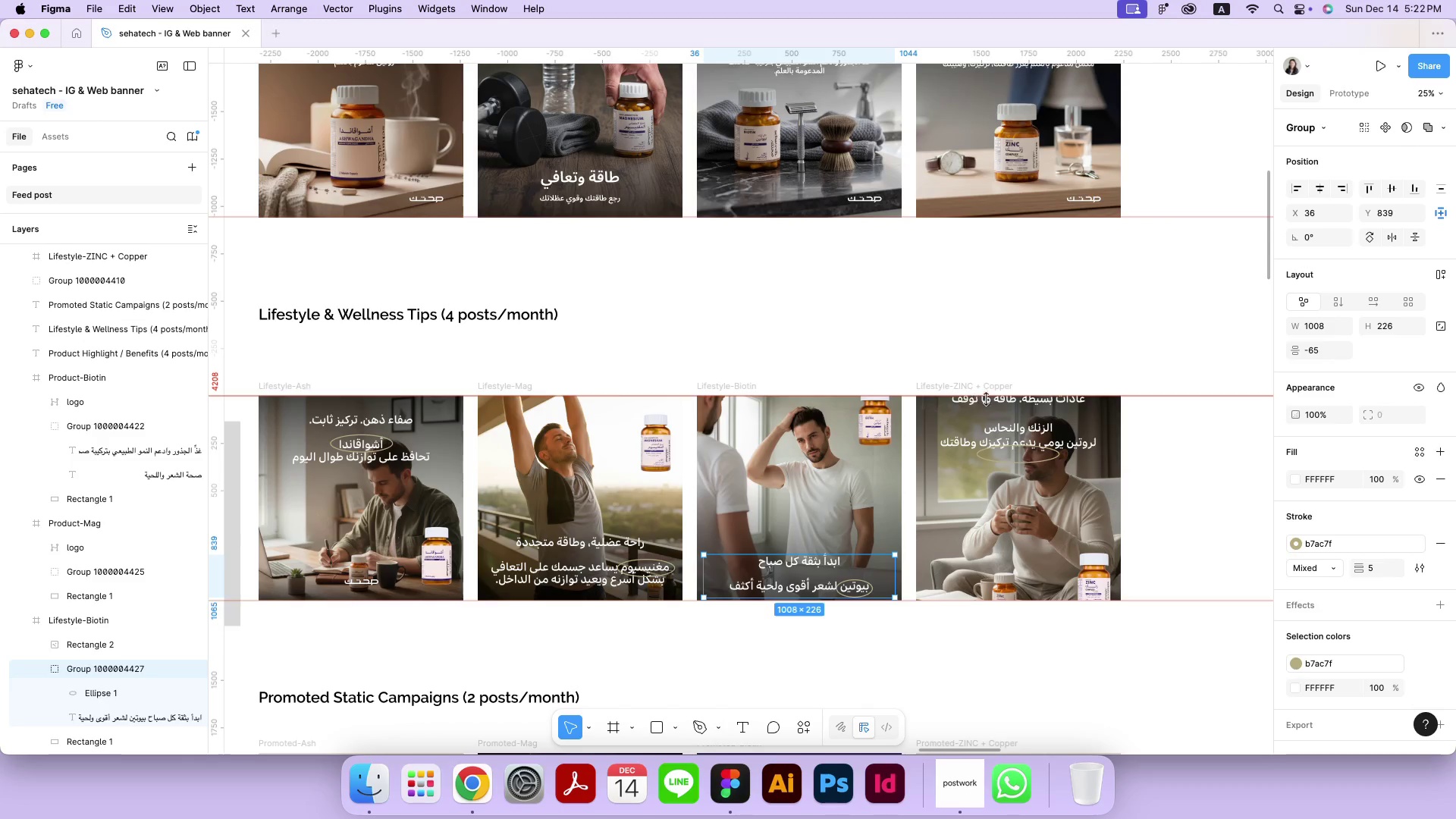 
left_click_drag(start_coordinate=[1034, 463], to_coordinate=[1037, 438])
 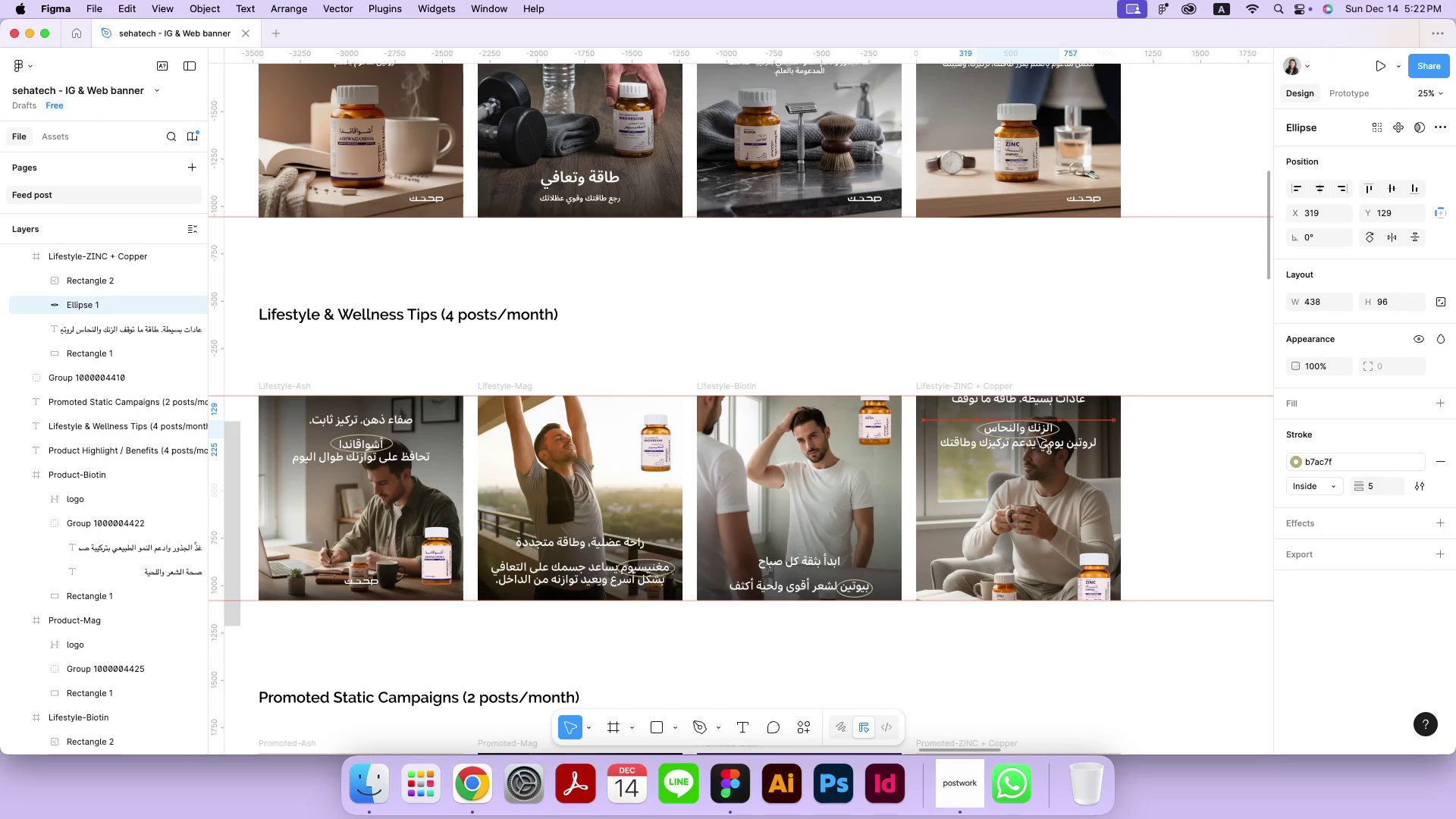 
hold_key(key=ShiftLeft, duration=1.79)
left_click([1072, 446])
 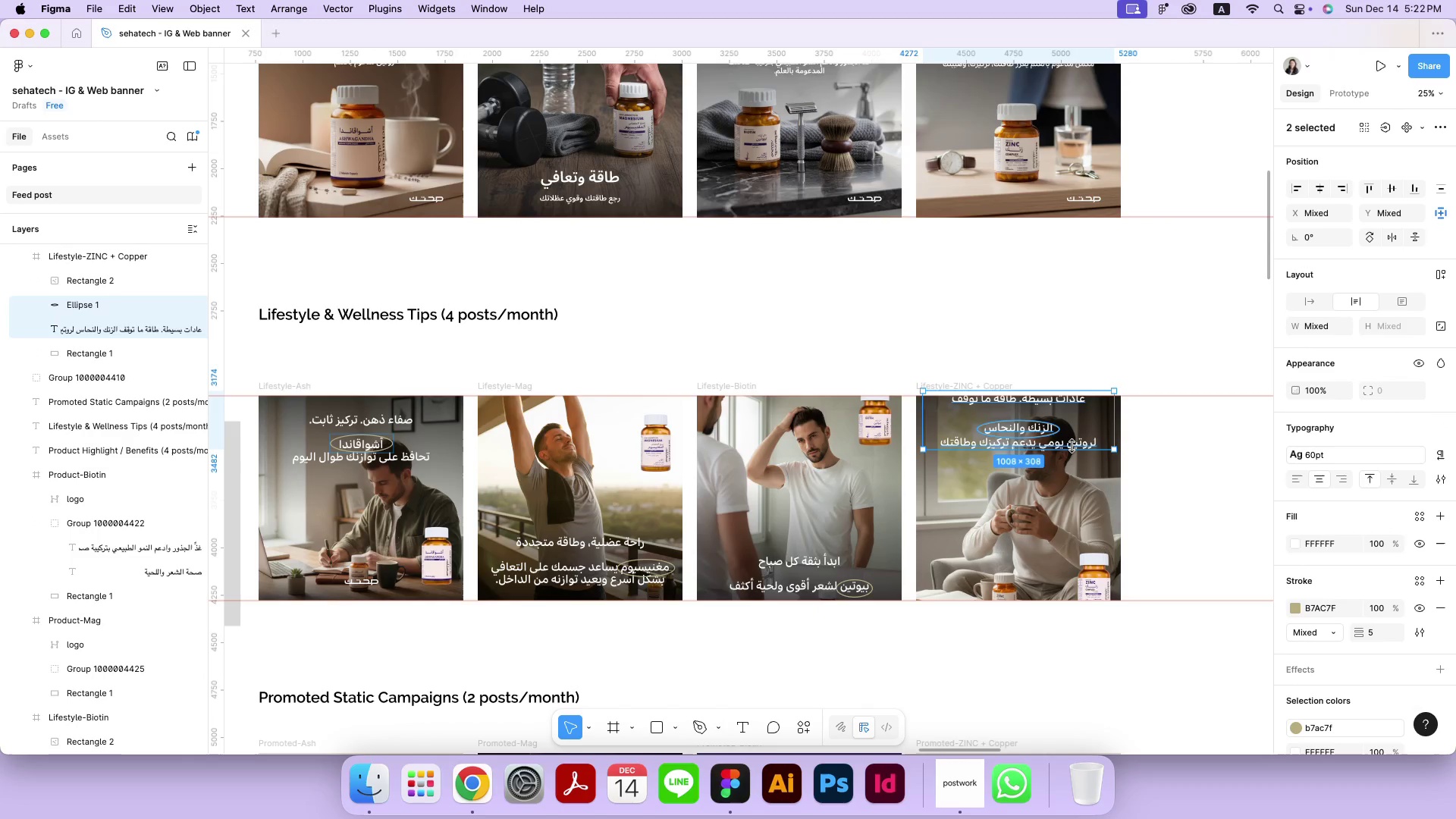 
key(Meta+G)
 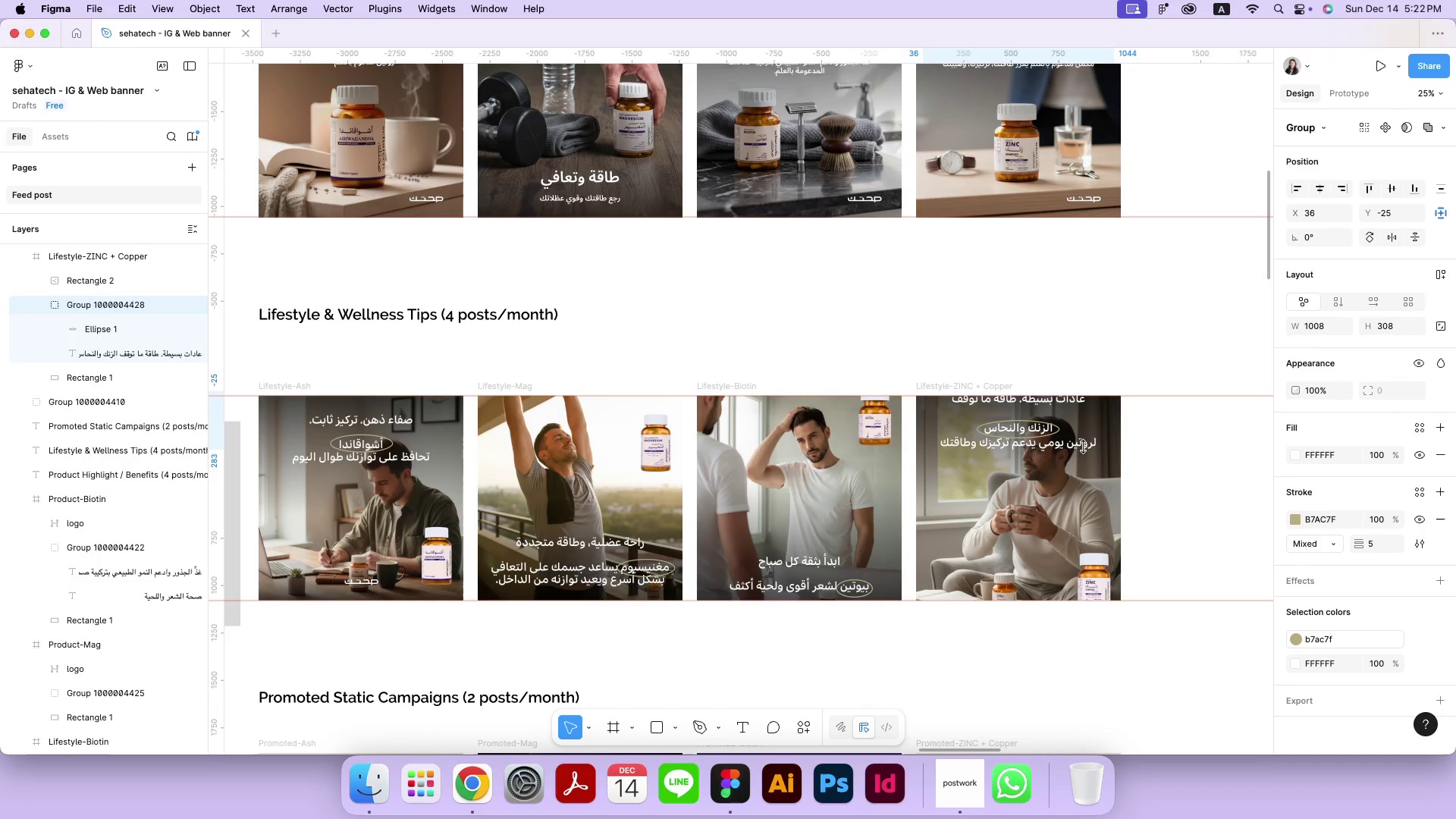 
left_click_drag(start_coordinate=[1059, 439], to_coordinate=[1059, 460])
 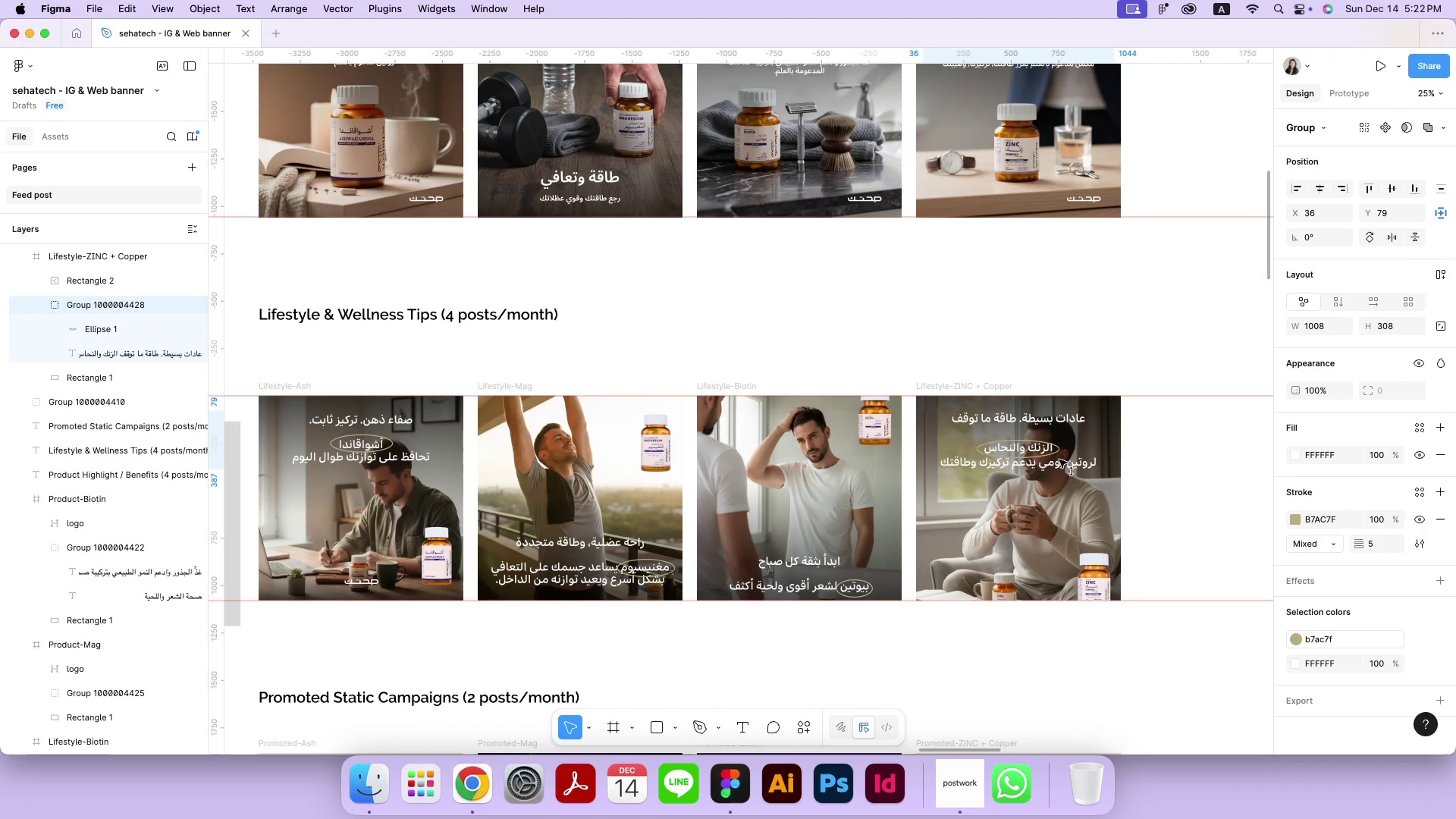 
hold_key(key=ShiftLeft, duration=1.37)
 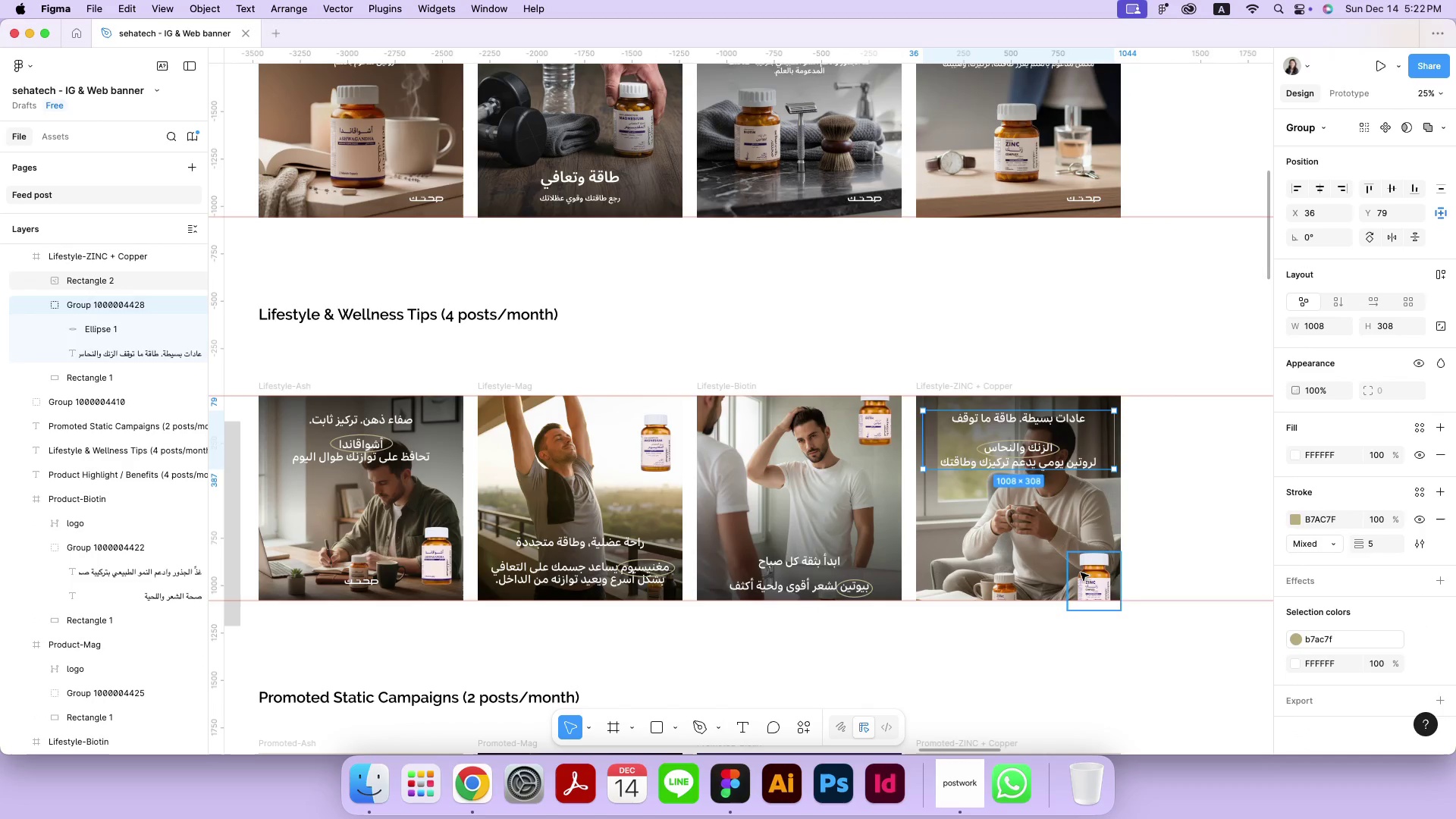 
left_click_drag(start_coordinate=[1087, 581], to_coordinate=[1090, 557])
 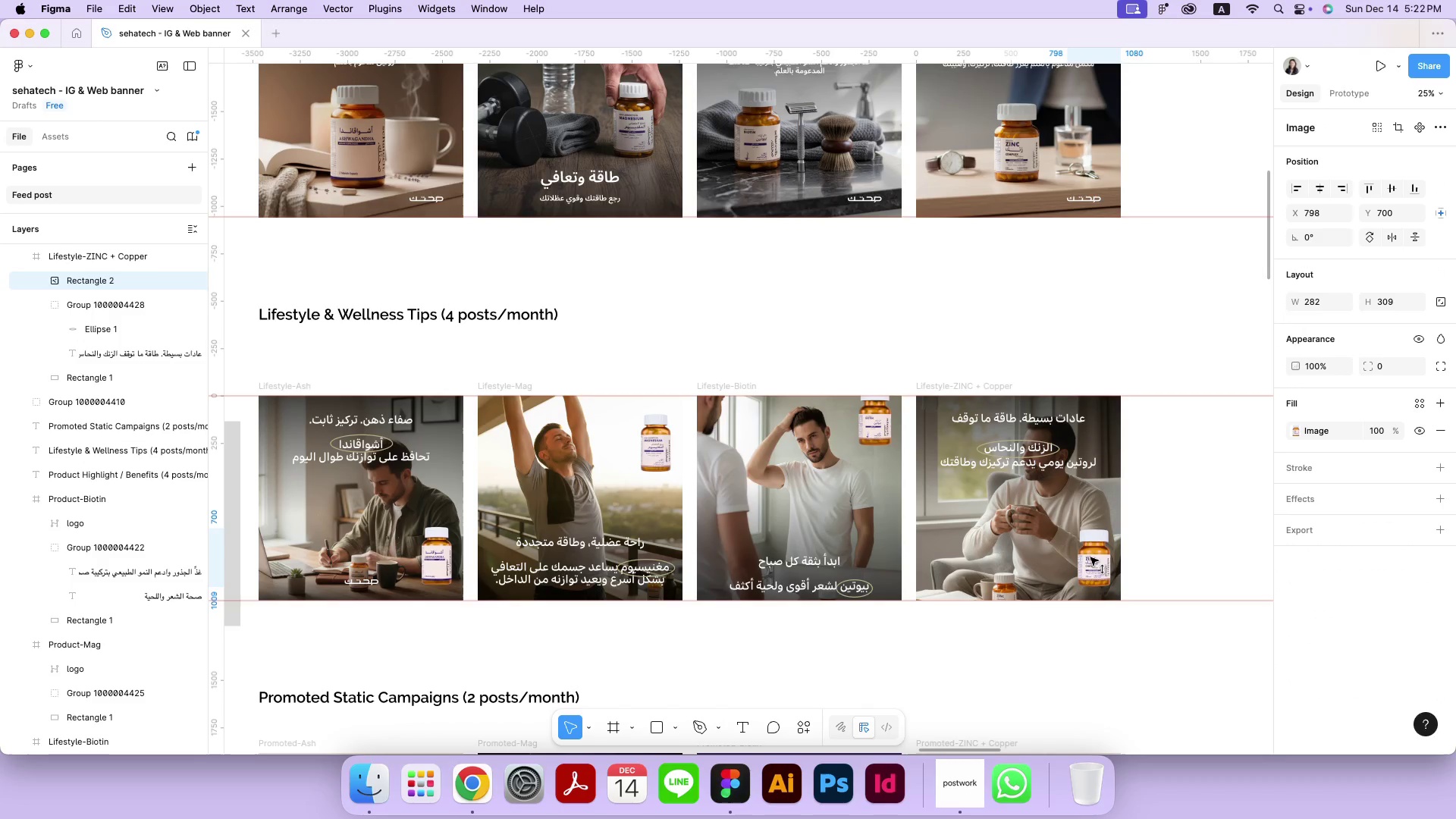 
hold_key(key=ShiftLeft, duration=1.5)
left_click([443, 560])
 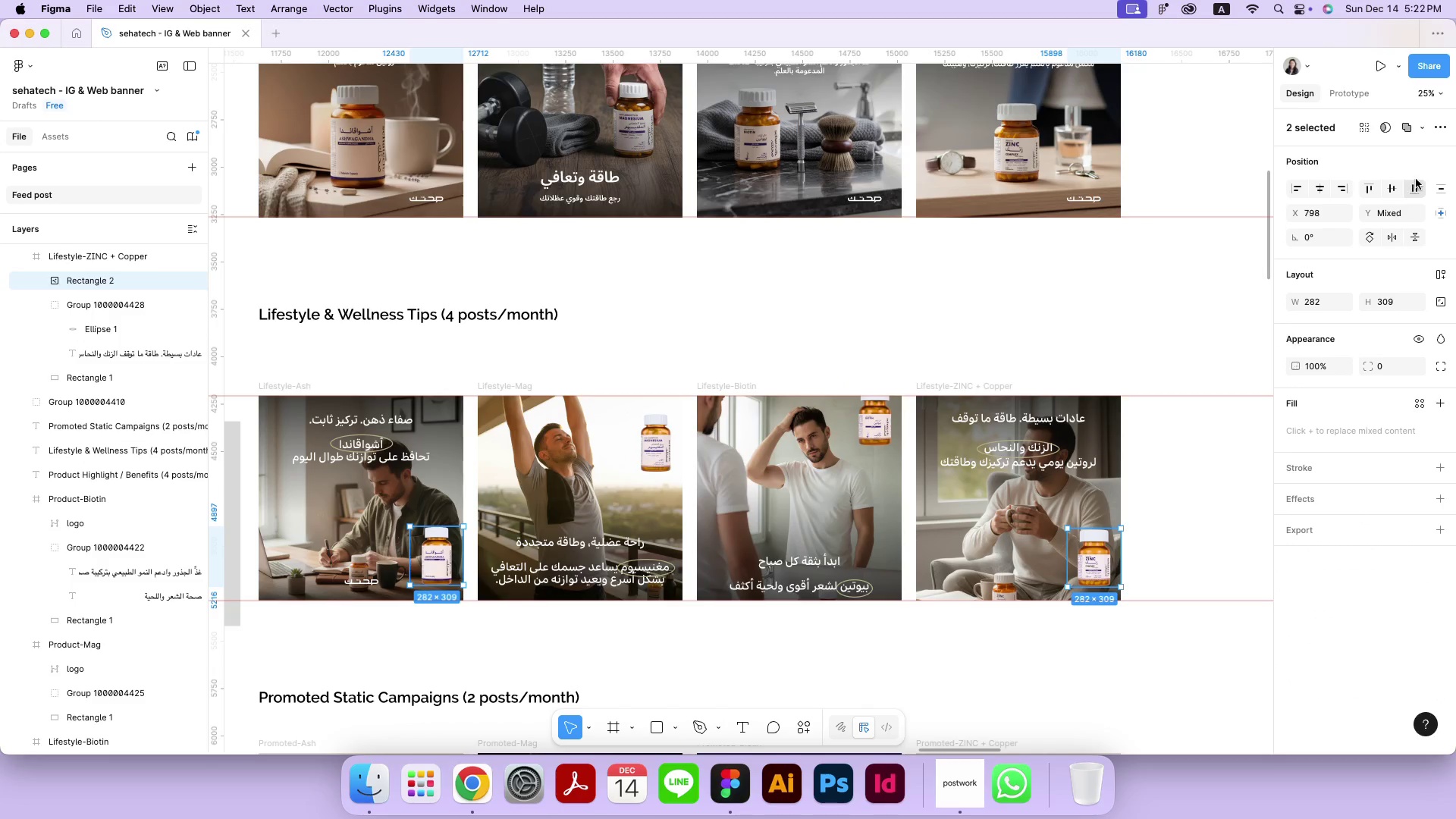 
left_click([1416, 182])
 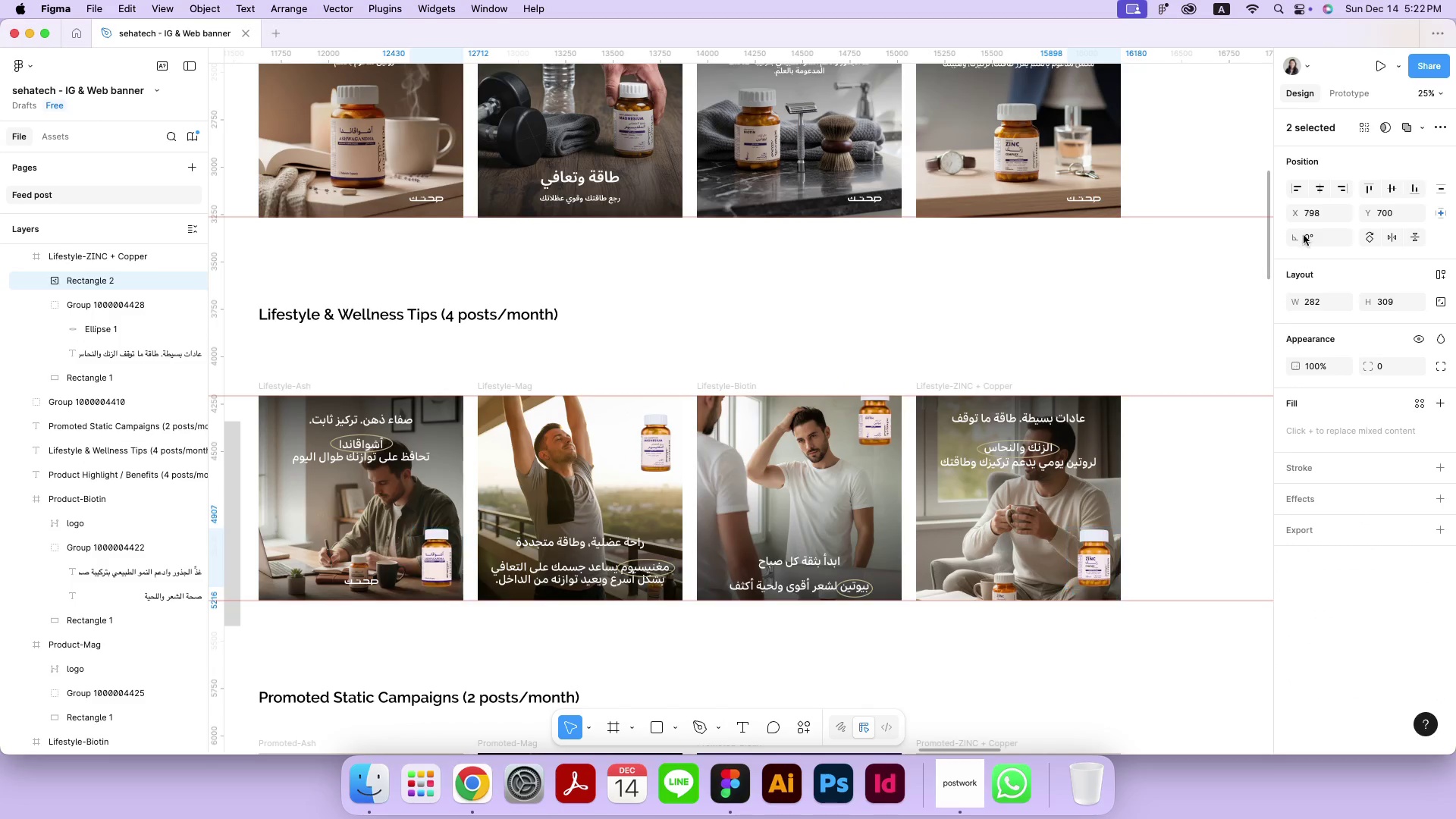 
left_click_drag(start_coordinate=[881, 429], to_coordinate=[880, 454])
 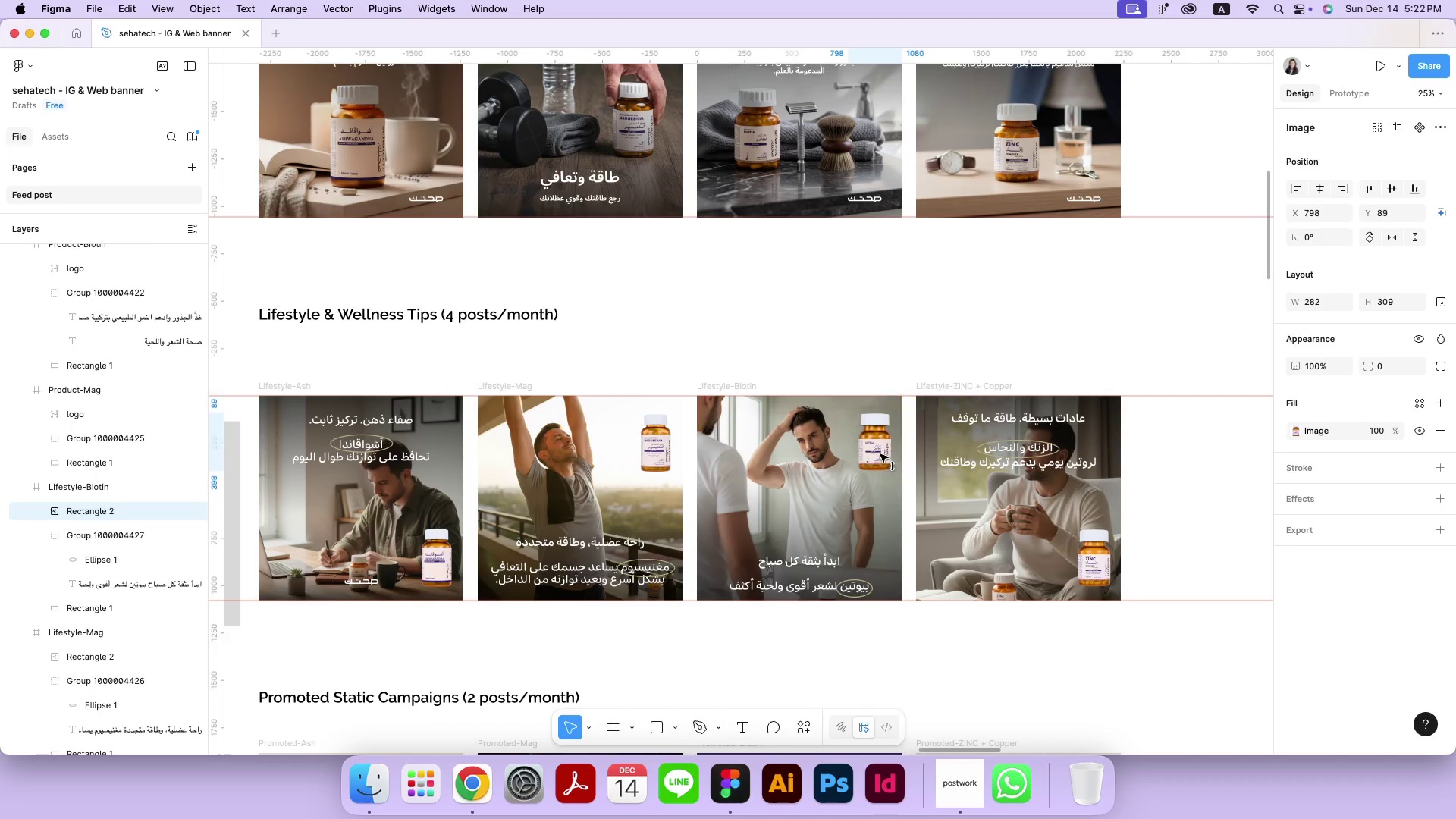 
hold_key(key=ShiftLeft, duration=0.93)
left_click([677, 456])
 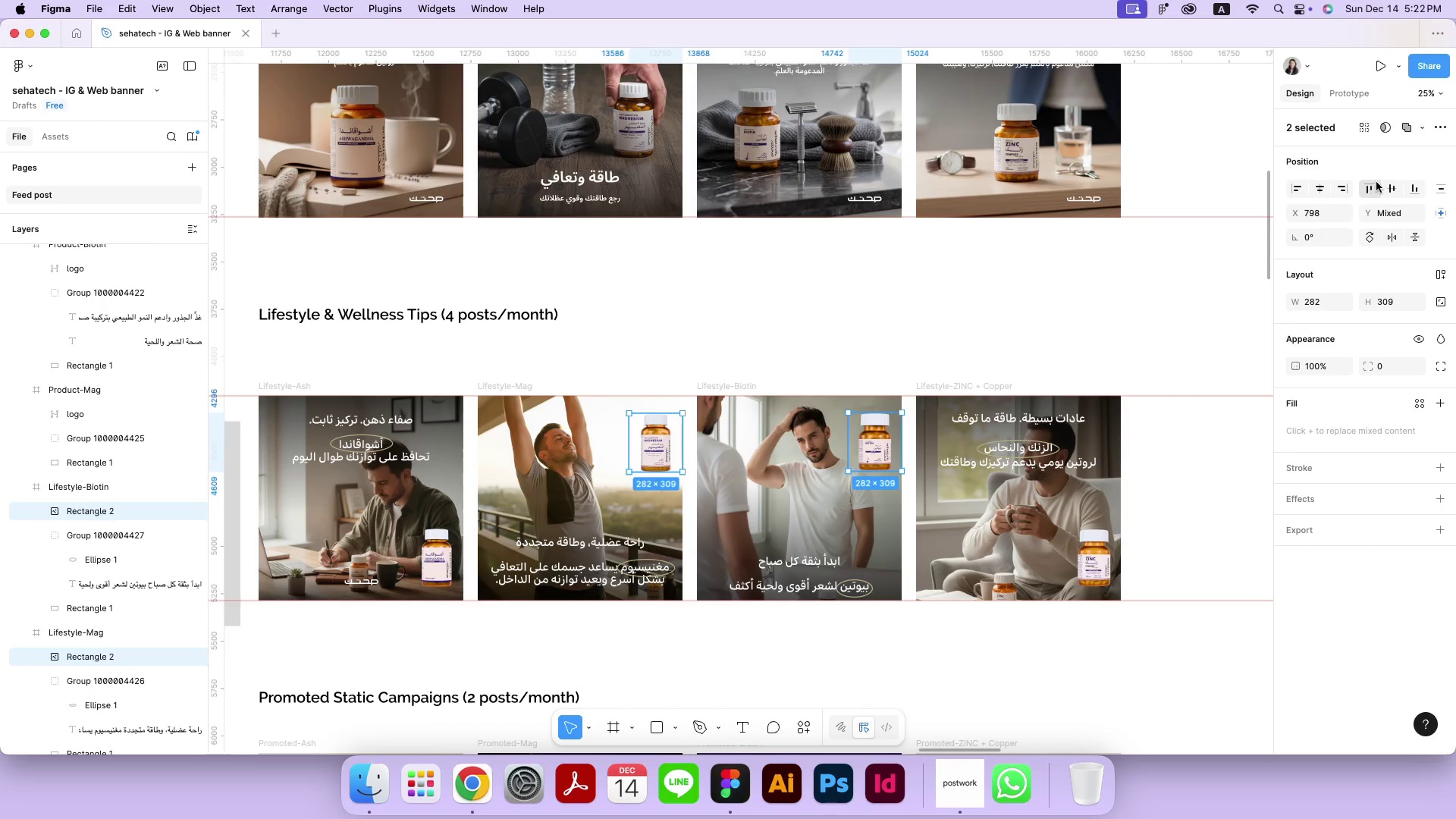 
left_click([1375, 184])
 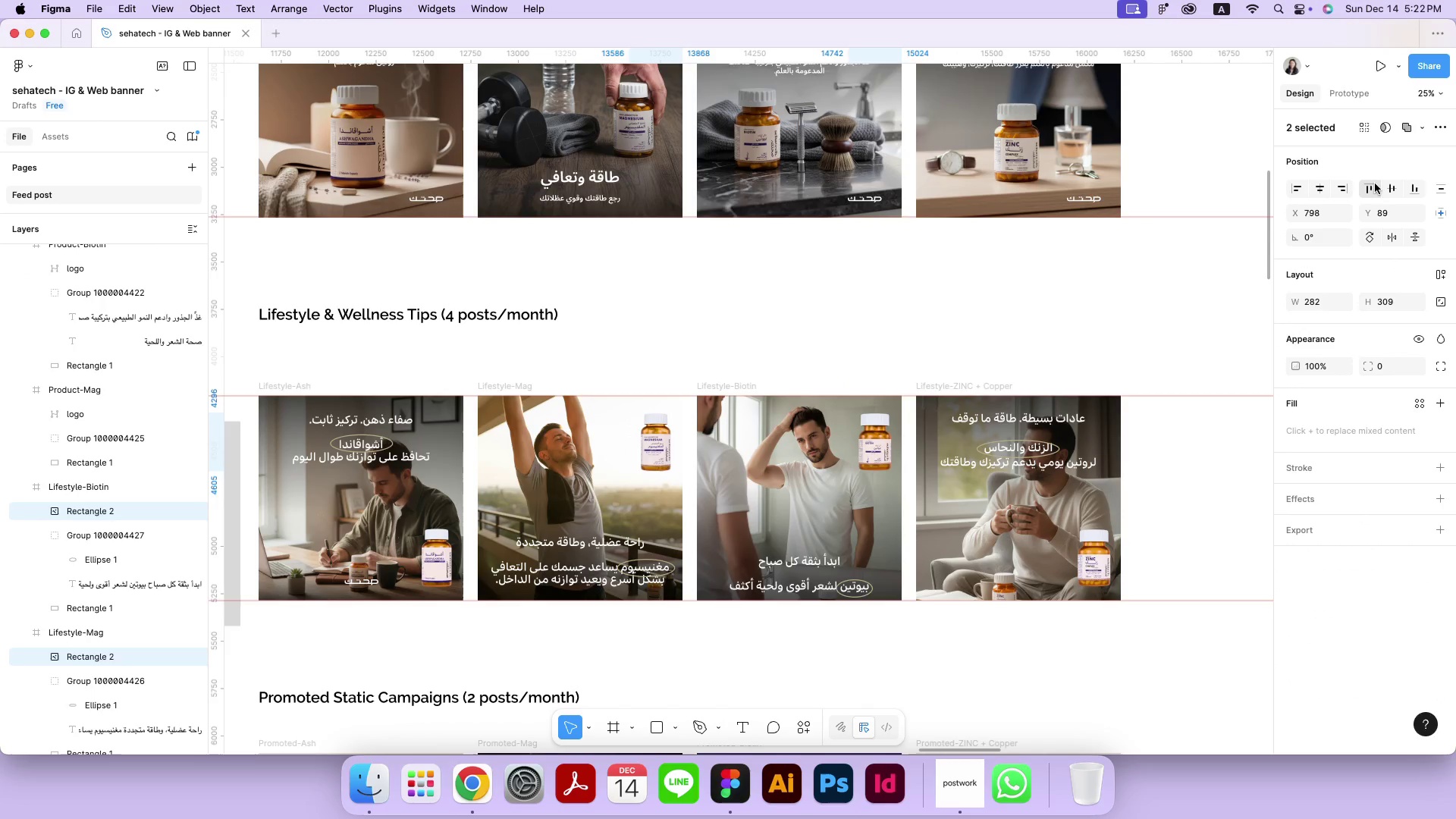 
key(Meta+CommandLeft)
 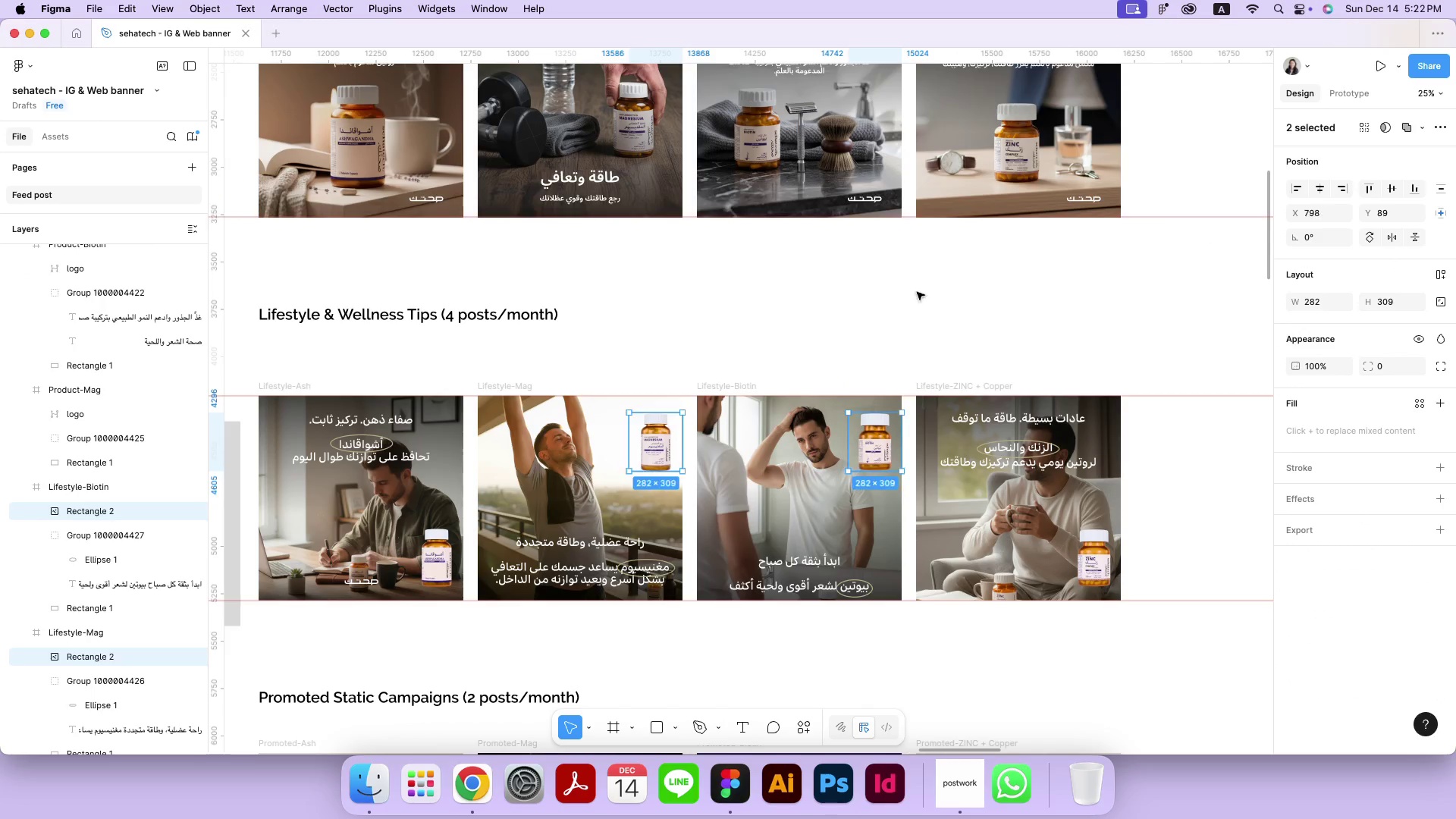 
key(Meta+Z)
 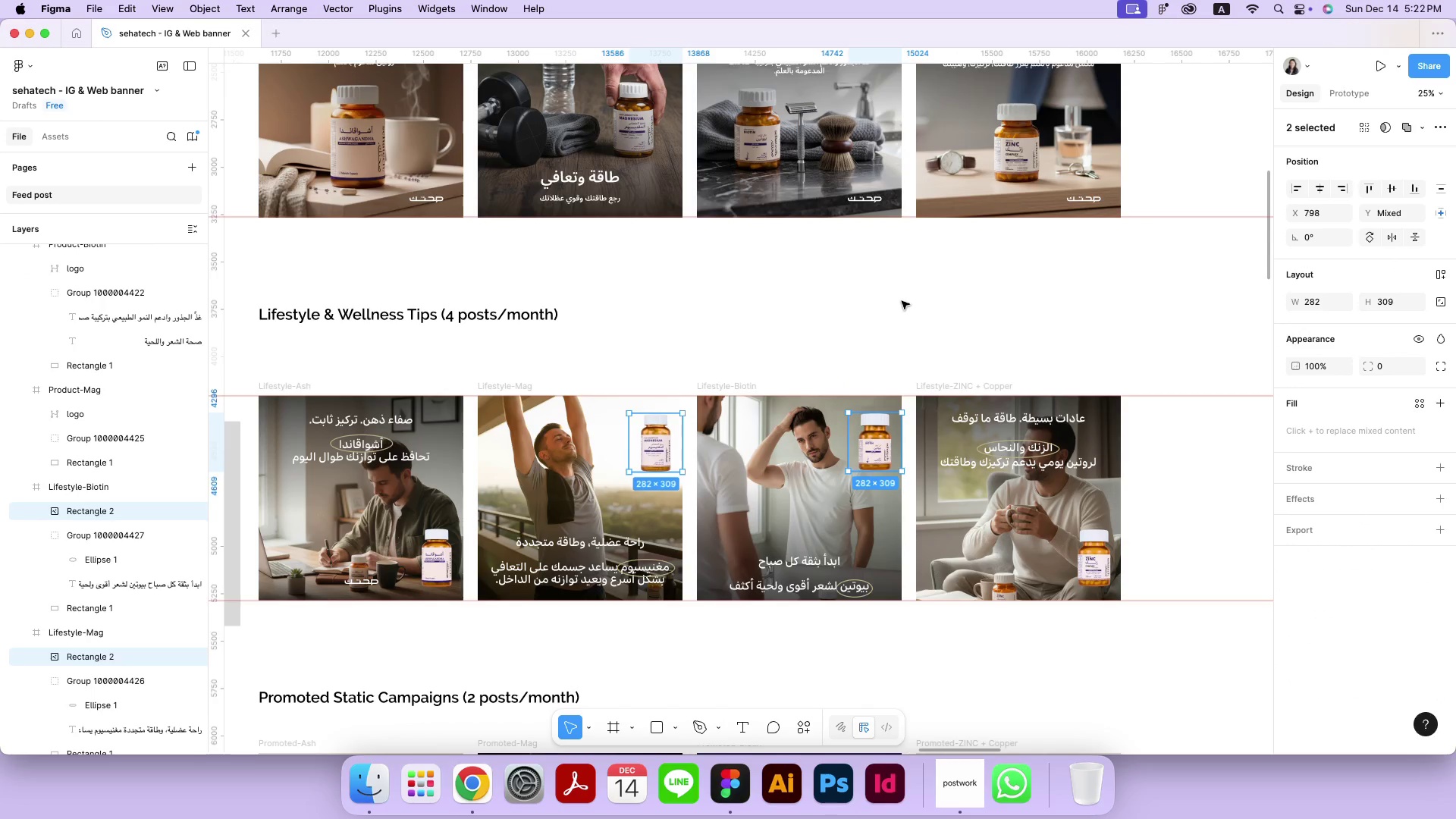 
left_click([902, 301])
 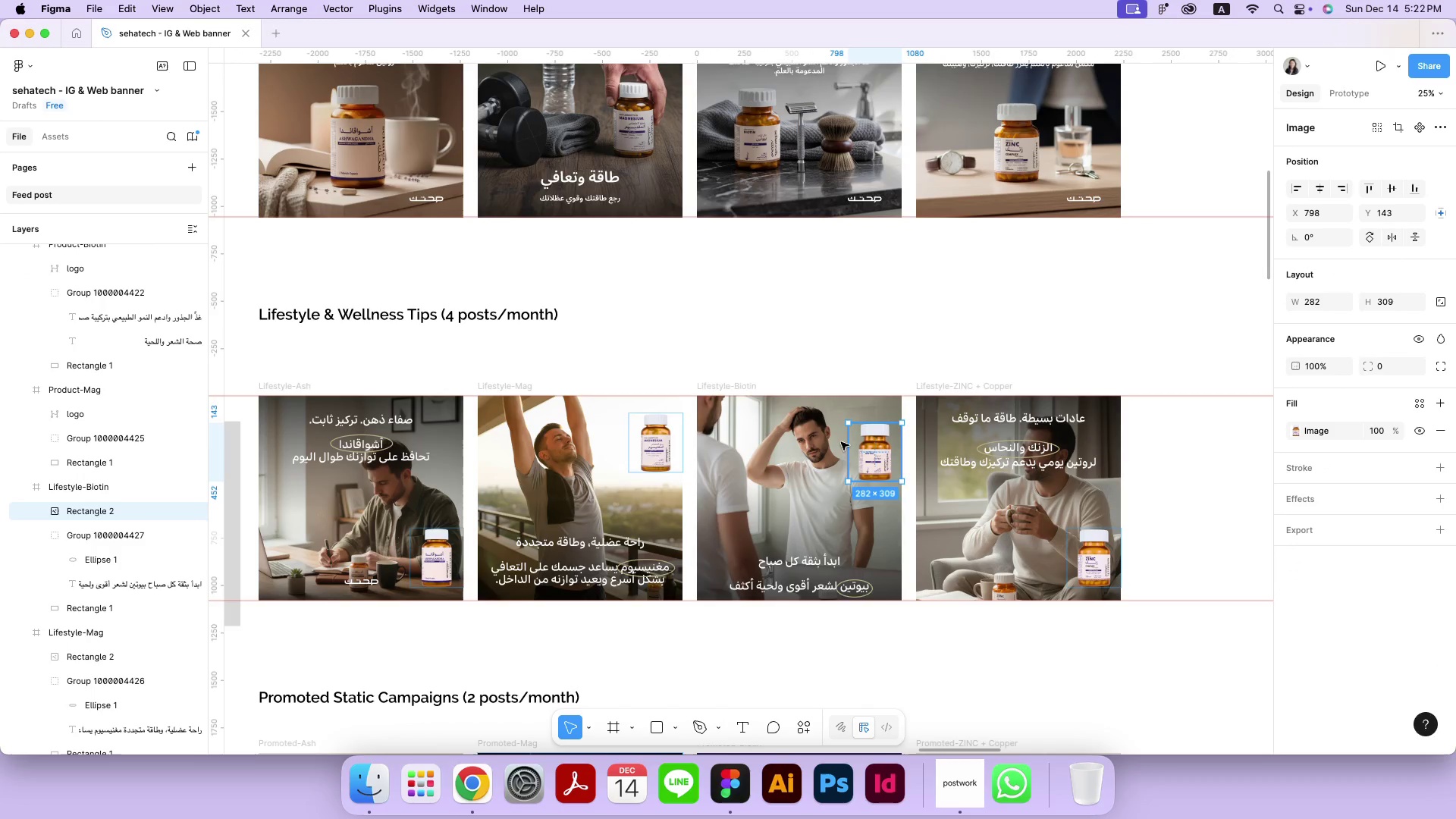 
left_click_drag(start_coordinate=[877, 435], to_coordinate=[877, 442])
 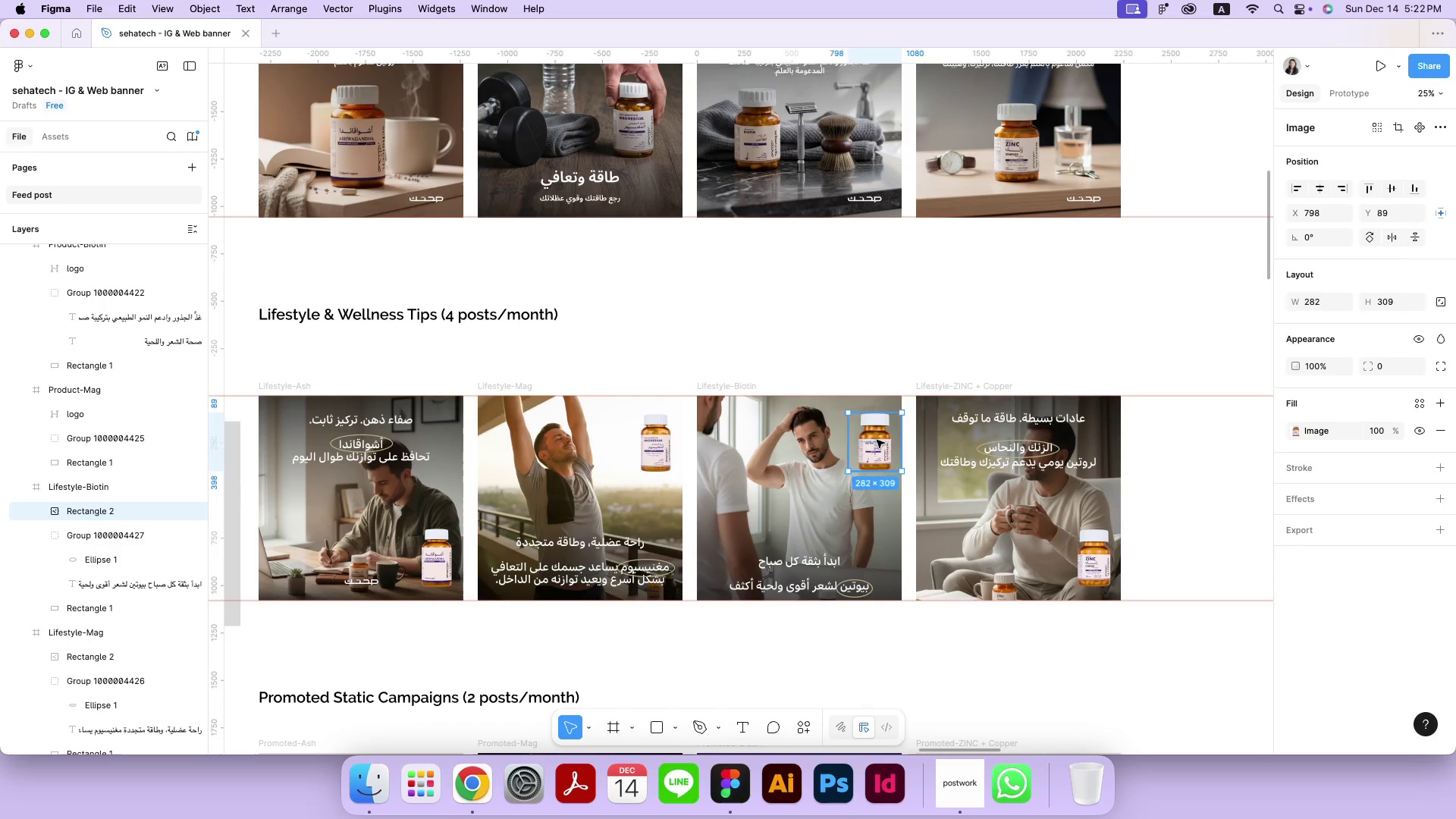 
hold_key(key=ShiftLeft, duration=0.75)
left_click([670, 443])
 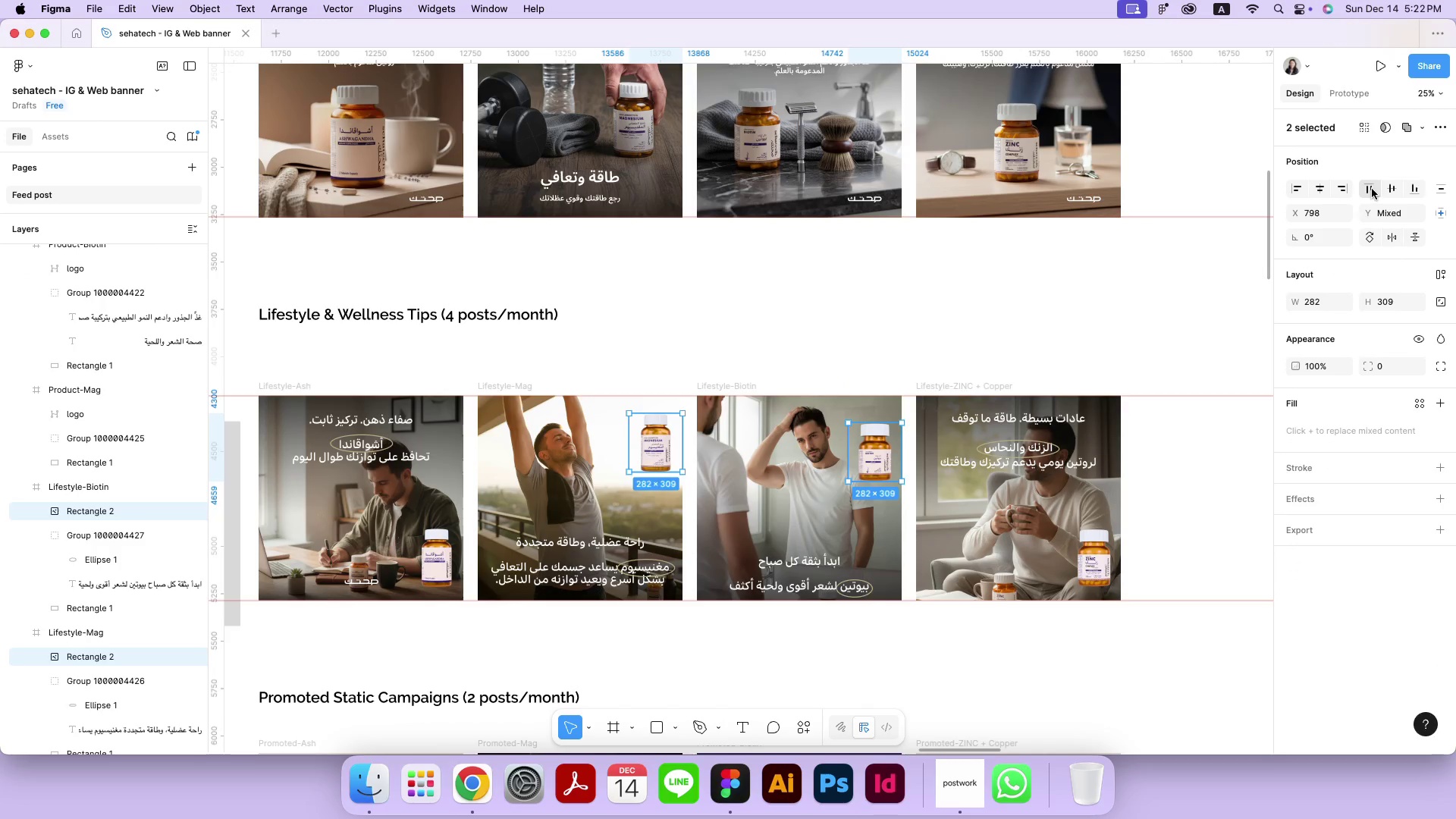 
double_click([1113, 274])
 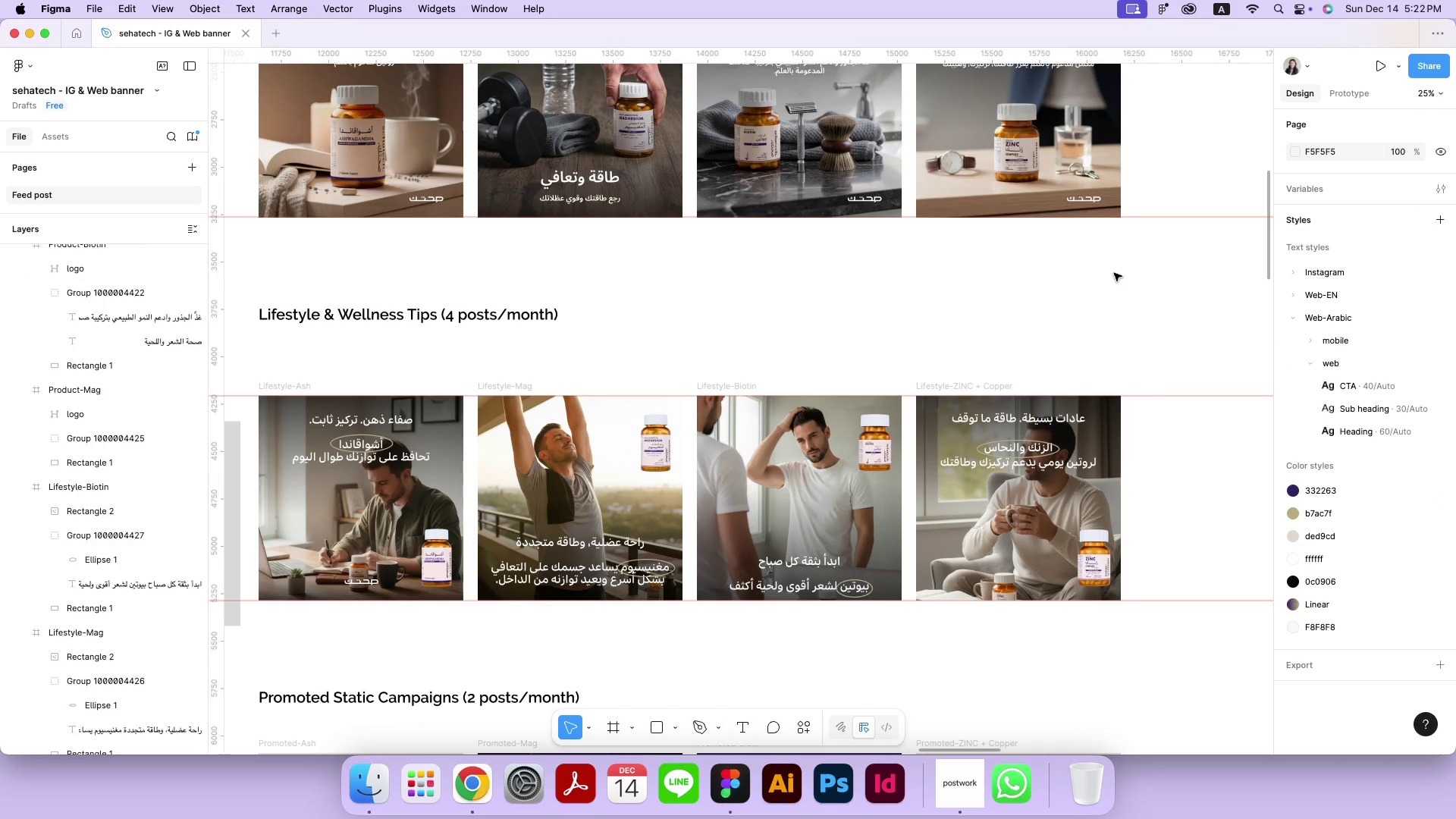 
left_click_drag(start_coordinate=[846, 588], to_coordinate=[847, 576])
 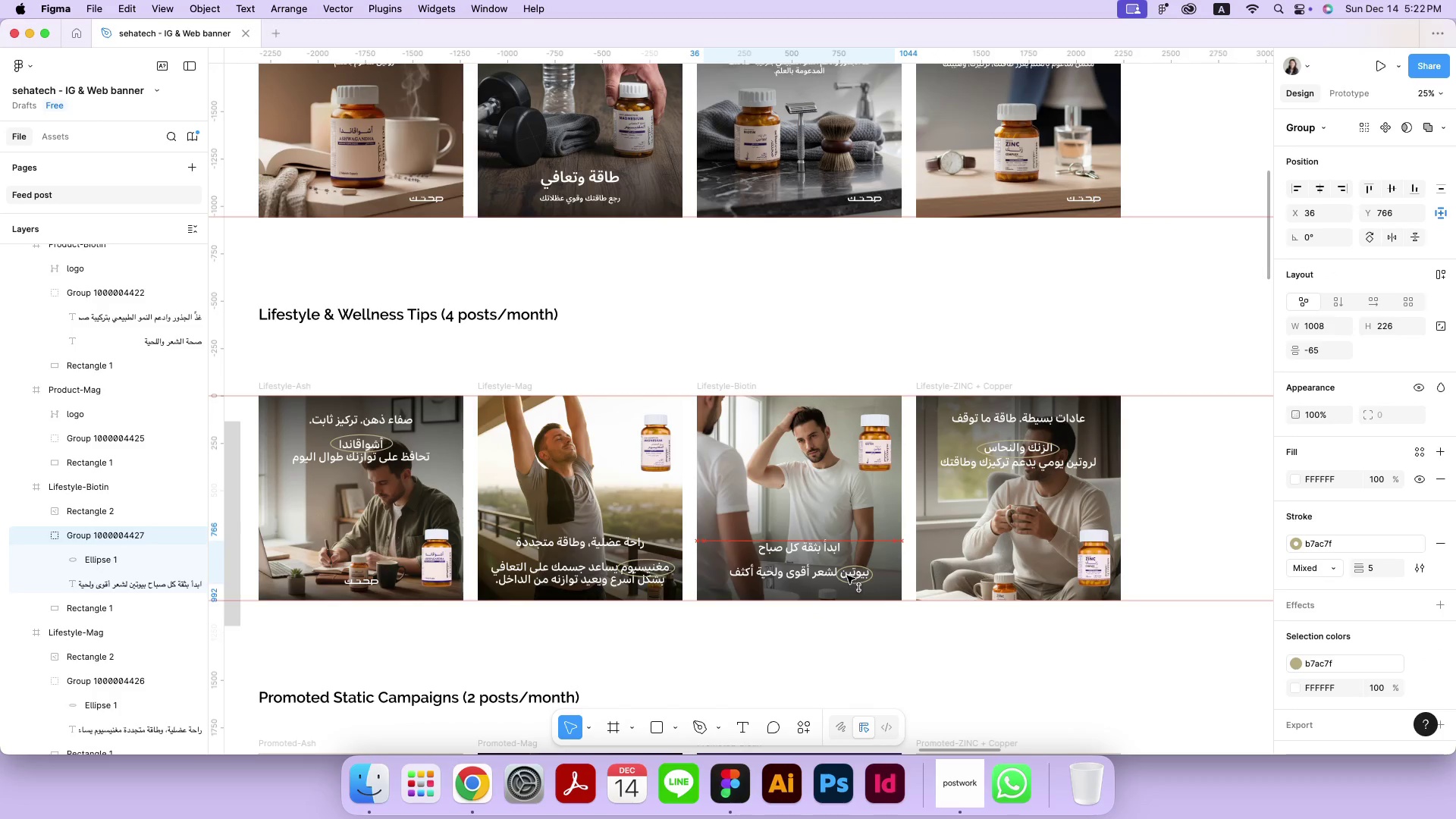 
hold_key(key=ShiftLeft, duration=1.14)
left_click([625, 573])
 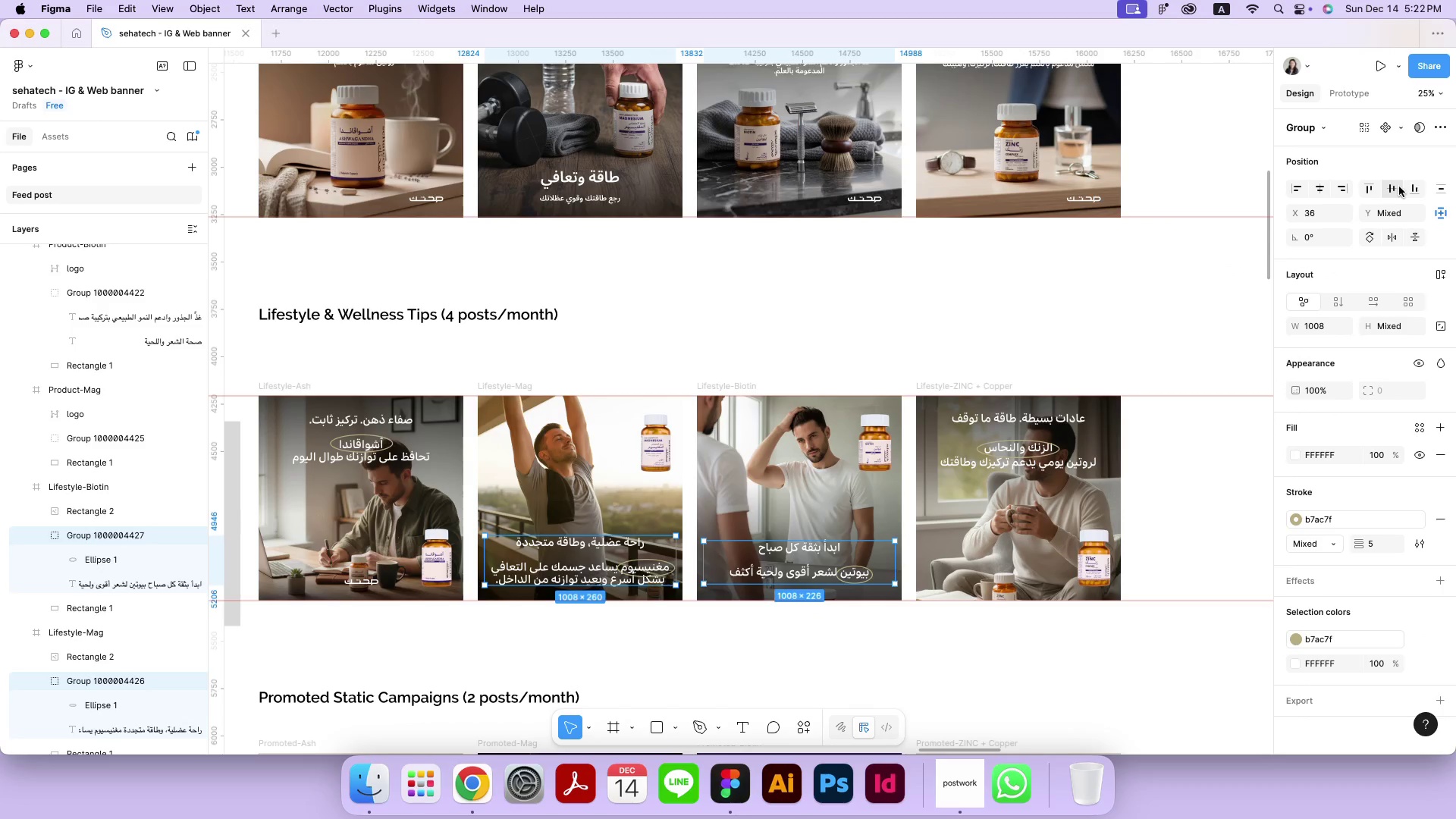 
left_click([1409, 186])
 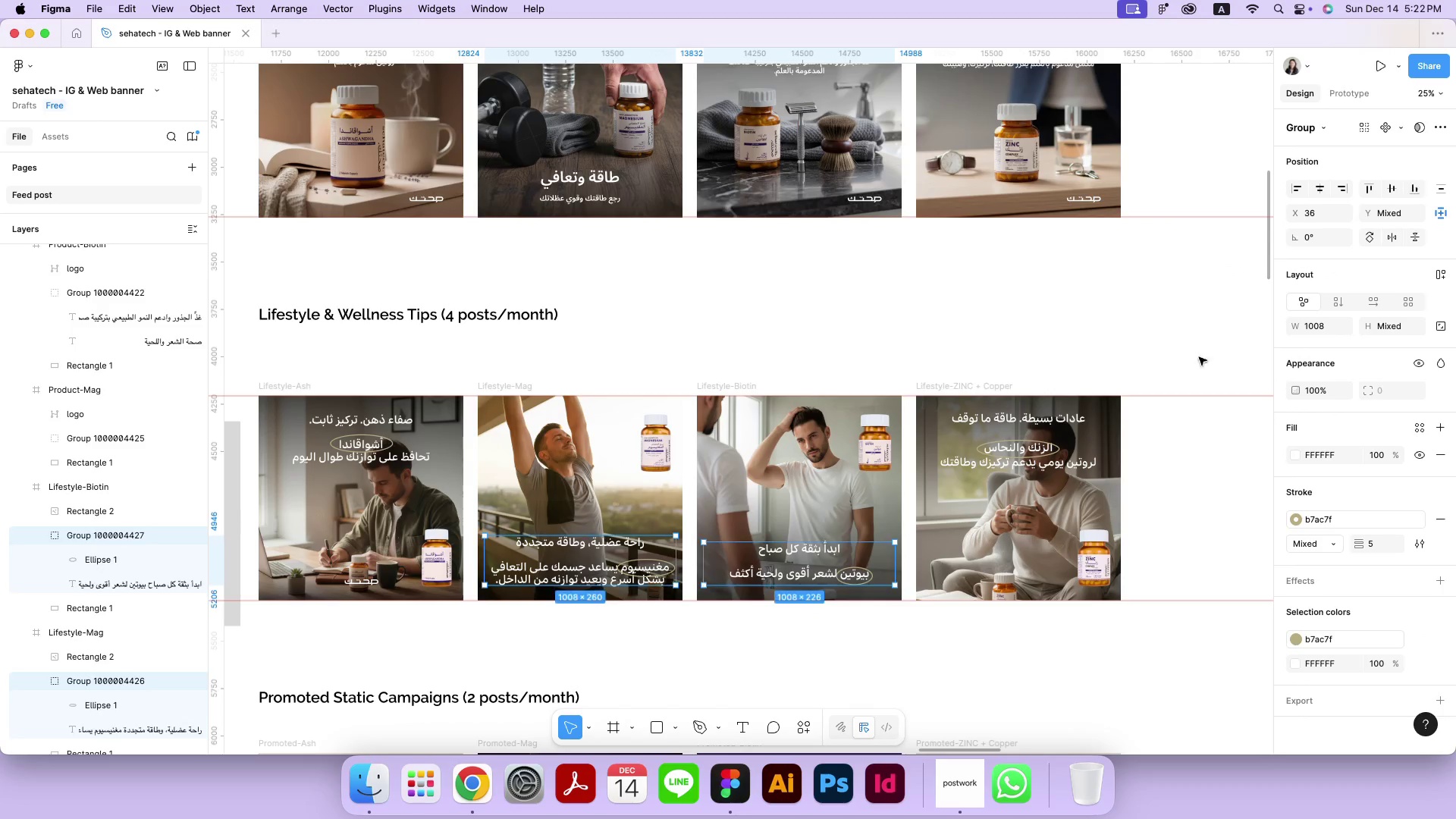 
left_click([1042, 444])
 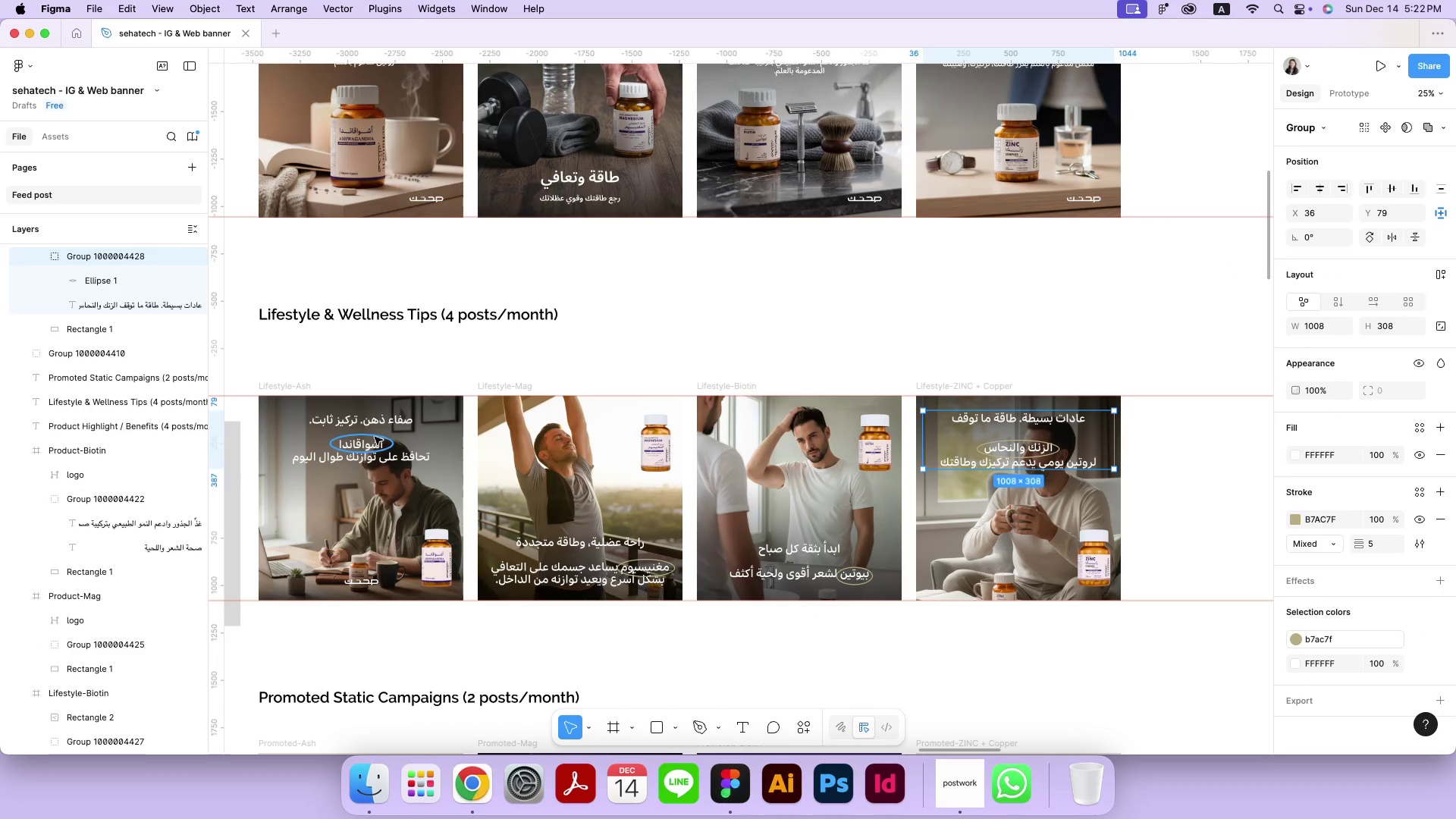 
hold_key(key=ShiftLeft, duration=0.68)
left_click([375, 437])
 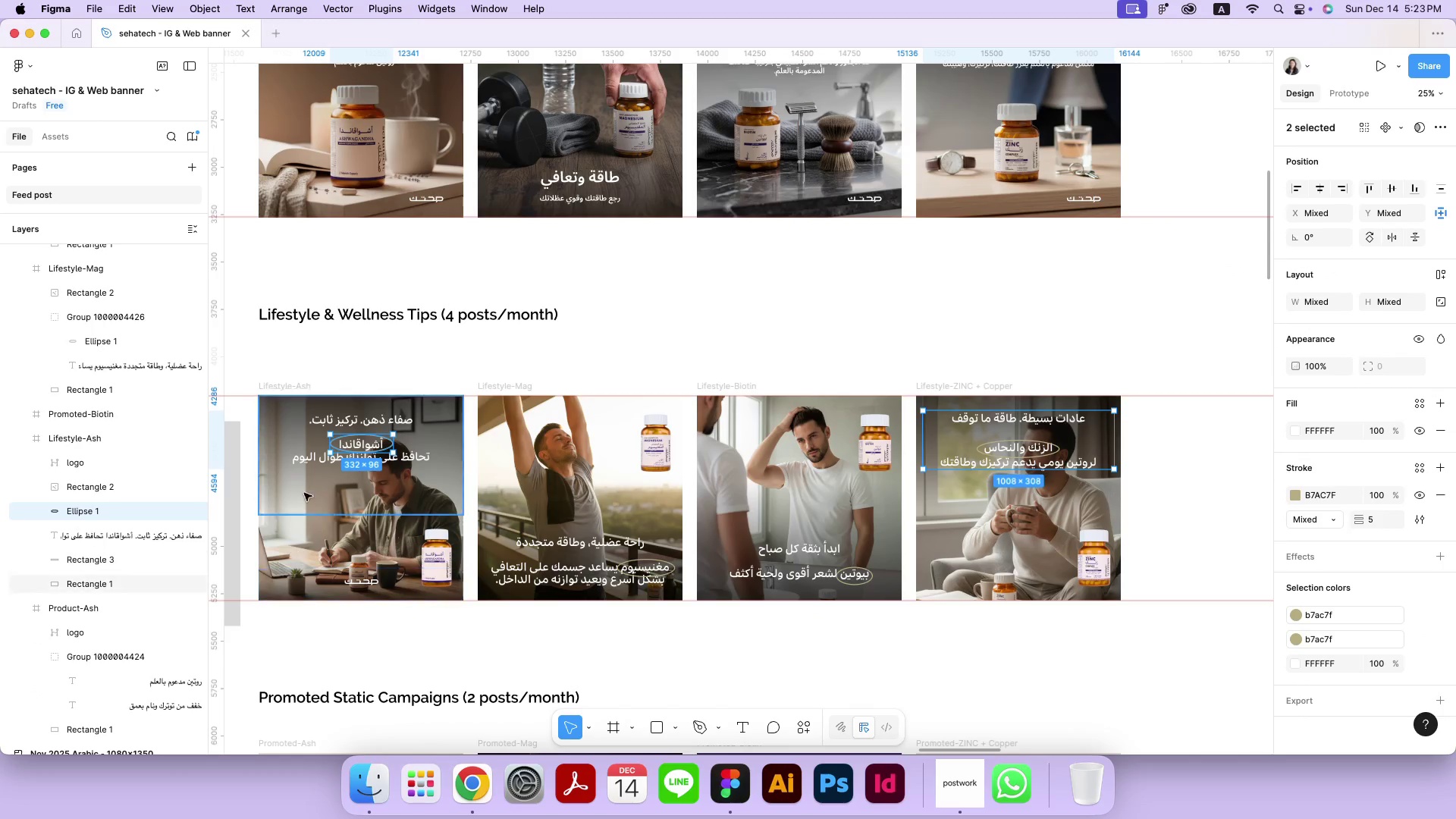 
key(Shift+ShiftLeft)
 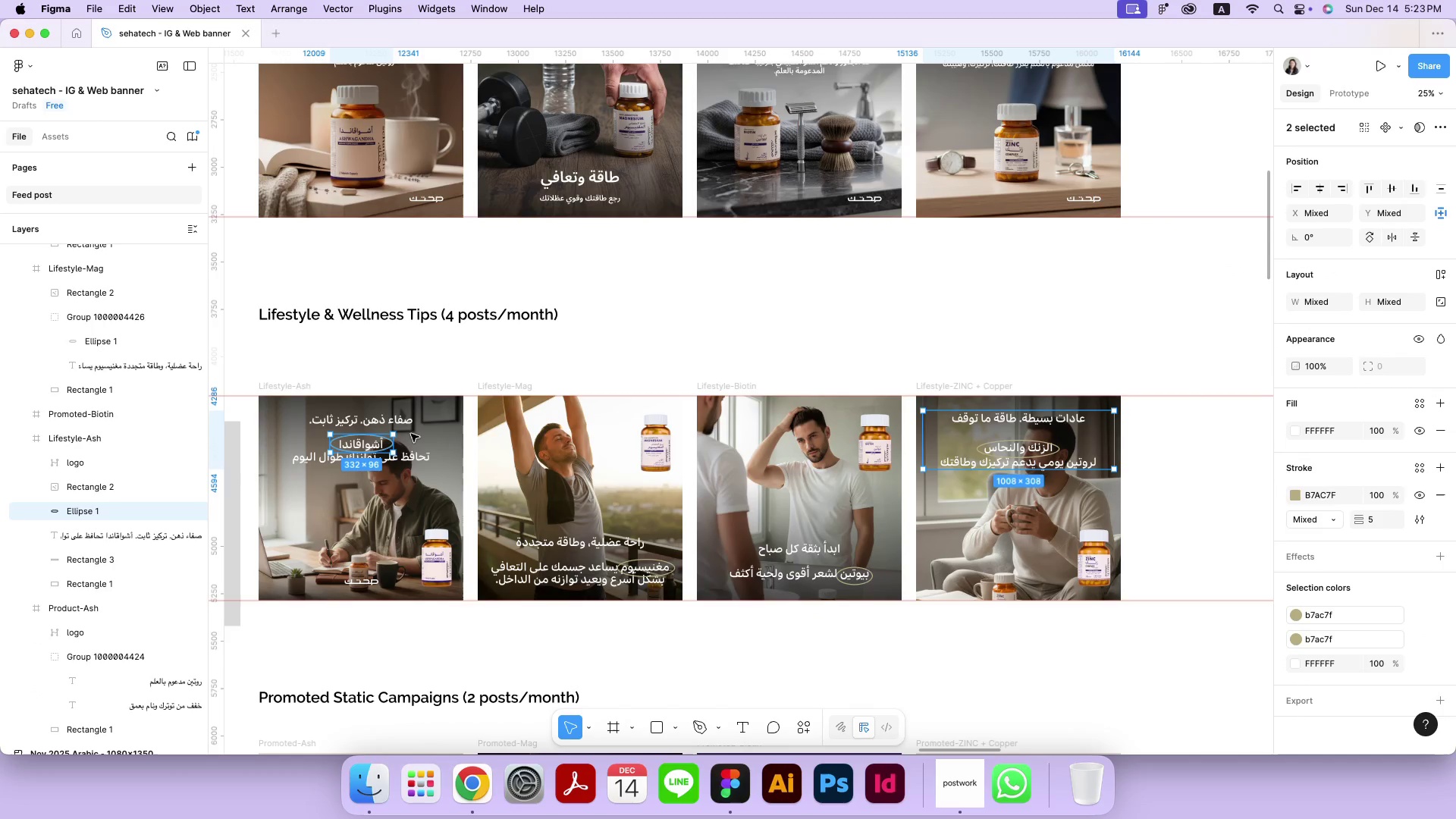 
double_click([404, 426])
 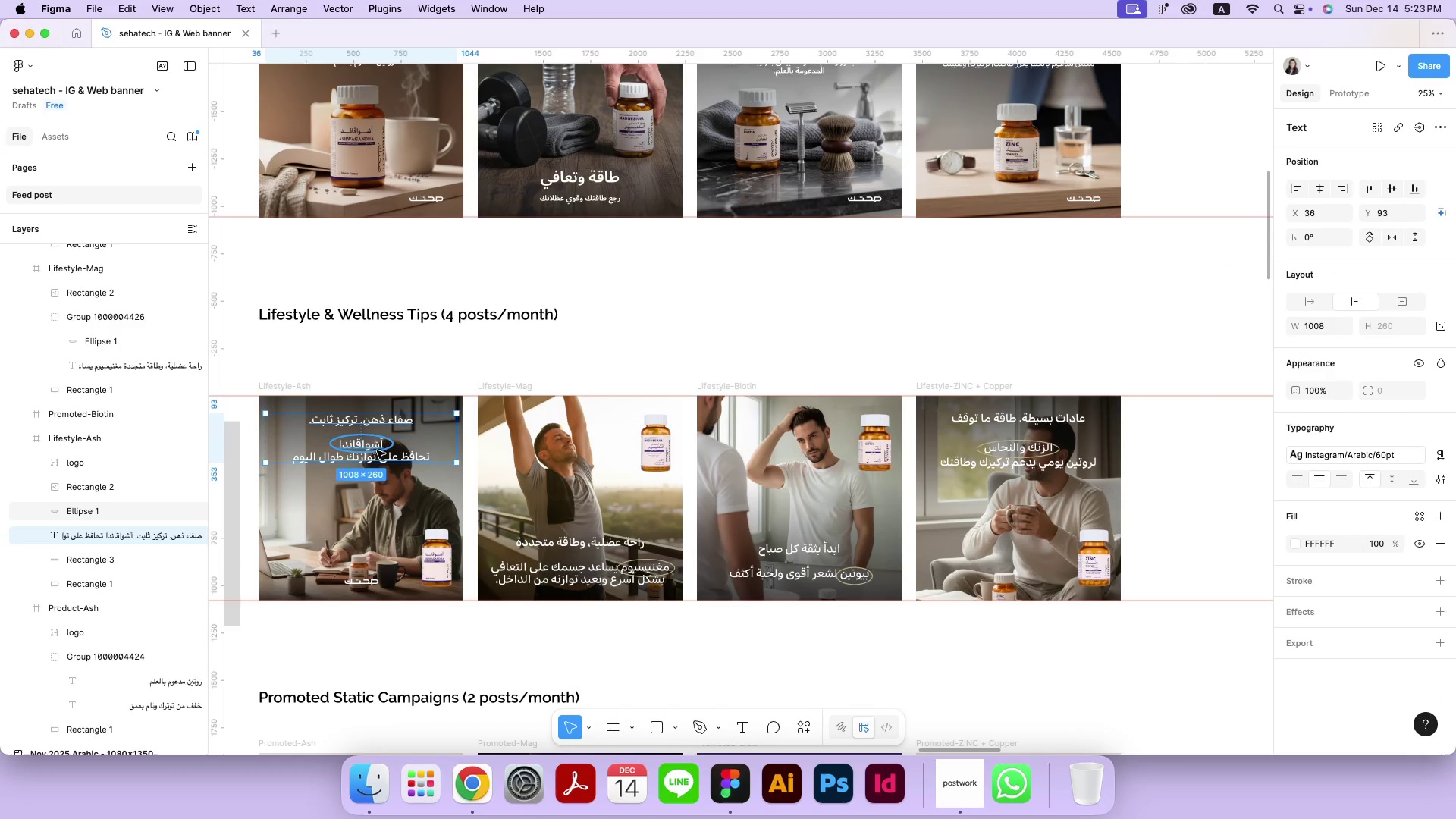 
hold_key(key=ShiftLeft, duration=0.54)
 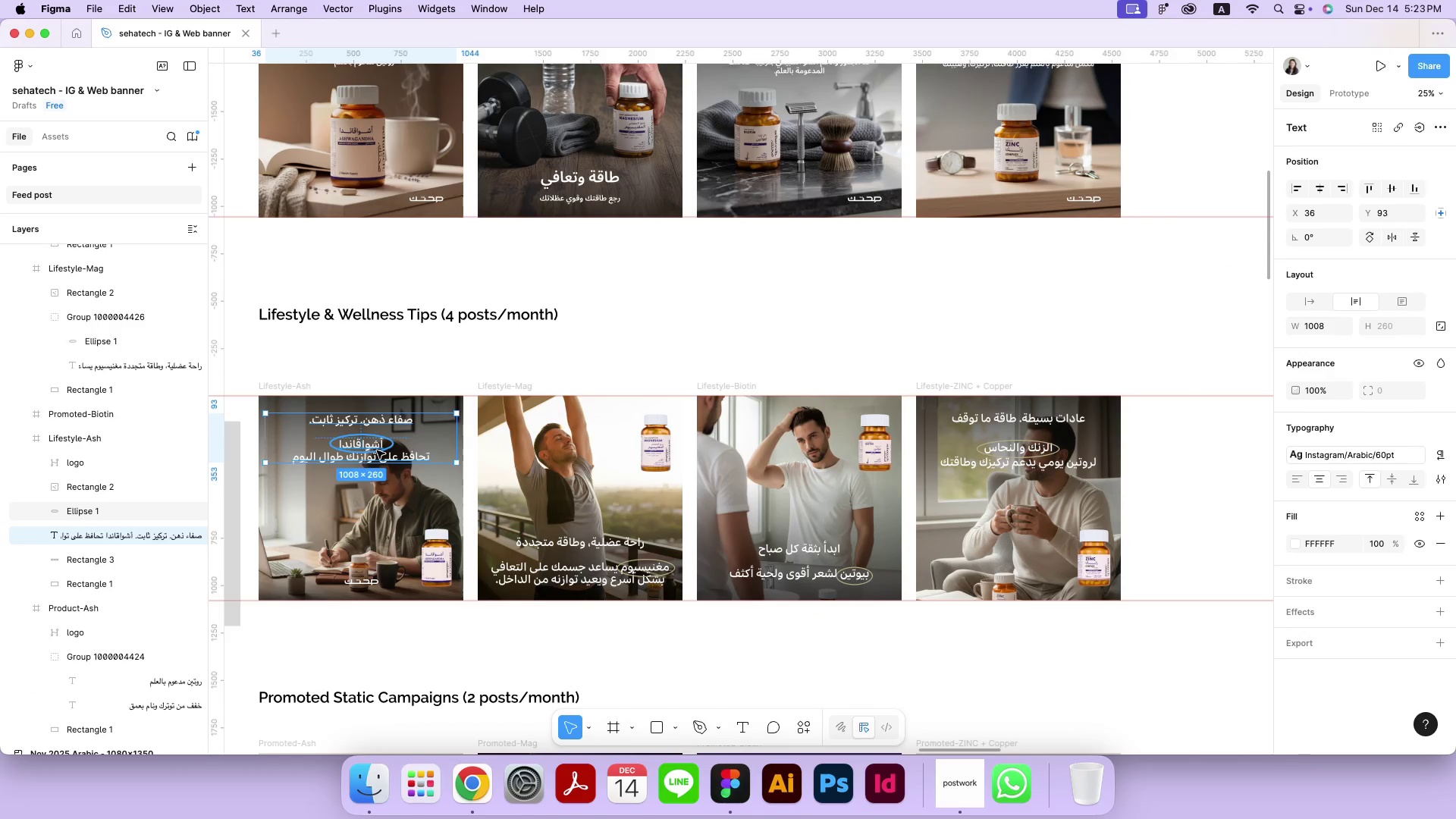 
key(Meta+G)
 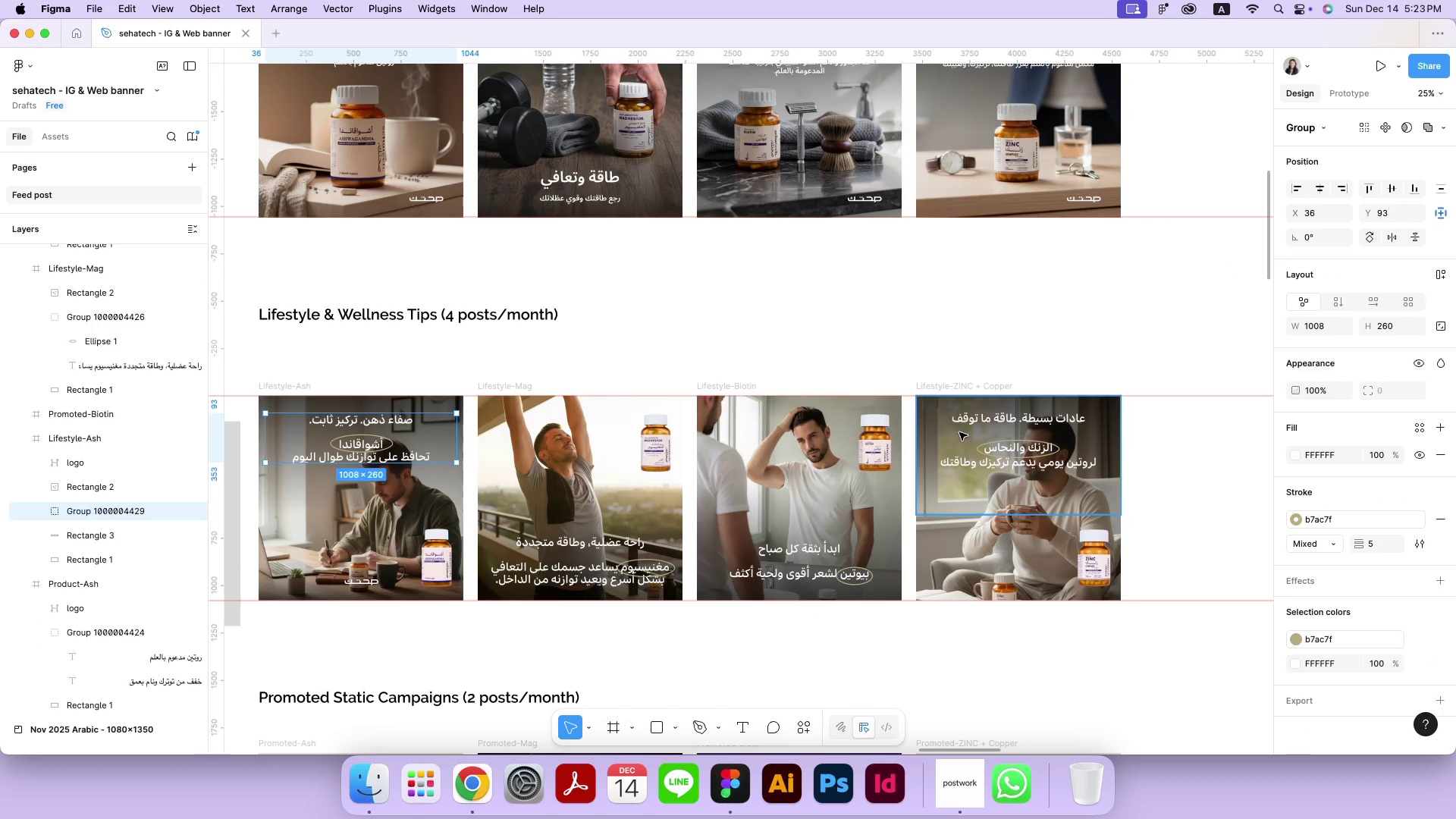 
hold_key(key=ShiftLeft, duration=0.77)
left_click([968, 422])
 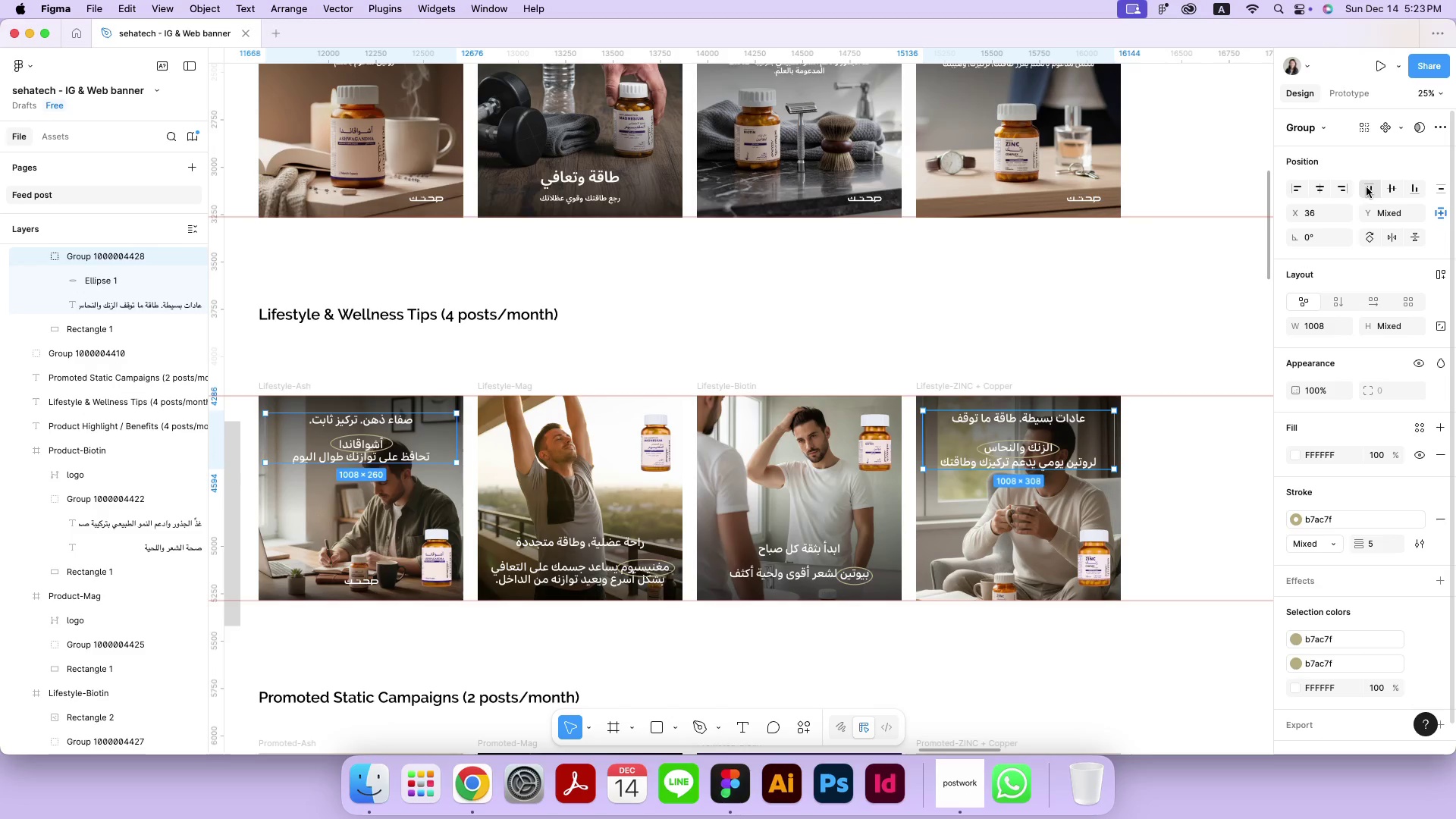 
left_click([1367, 187])
 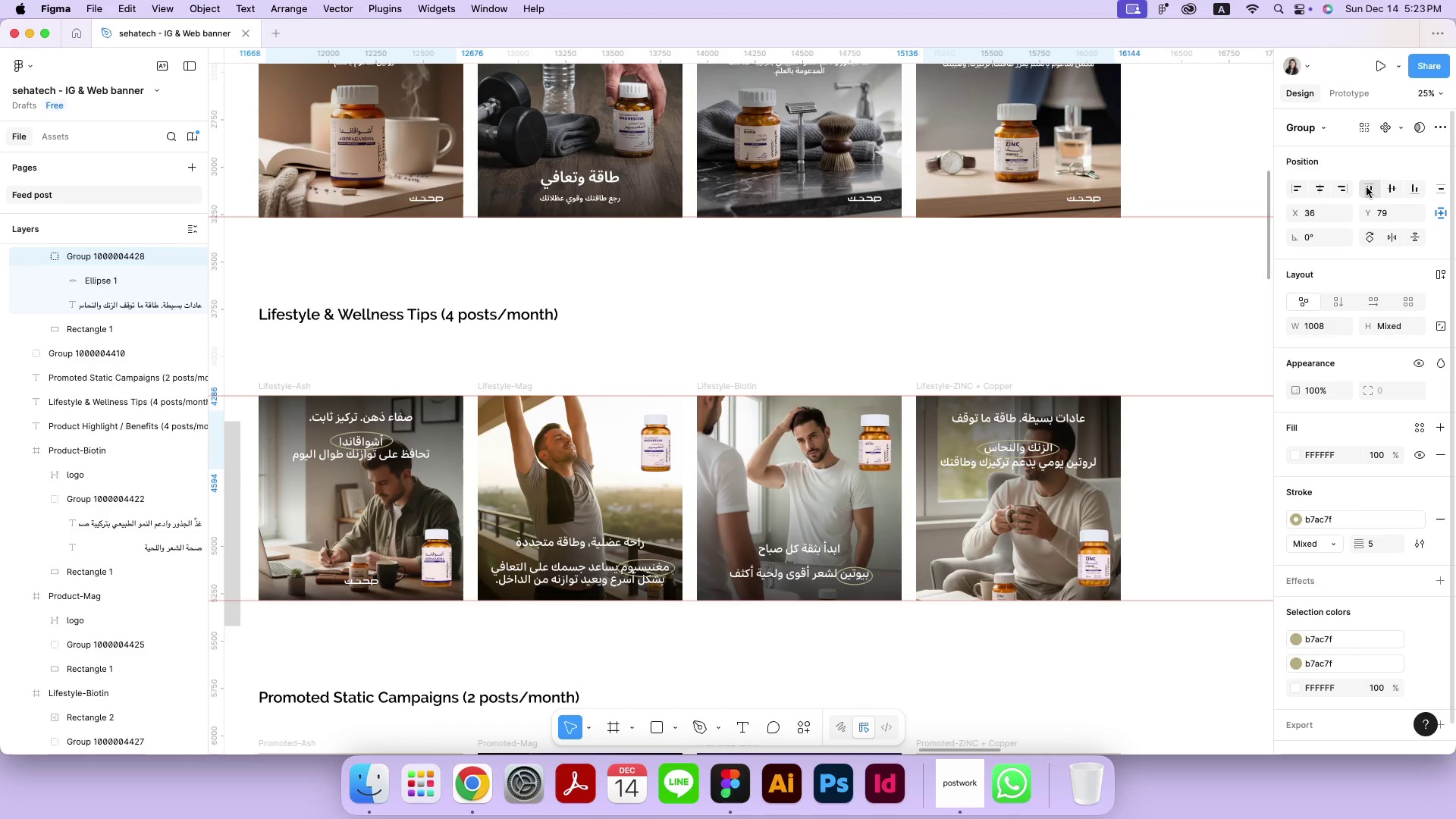 
key(Meta+Z)
 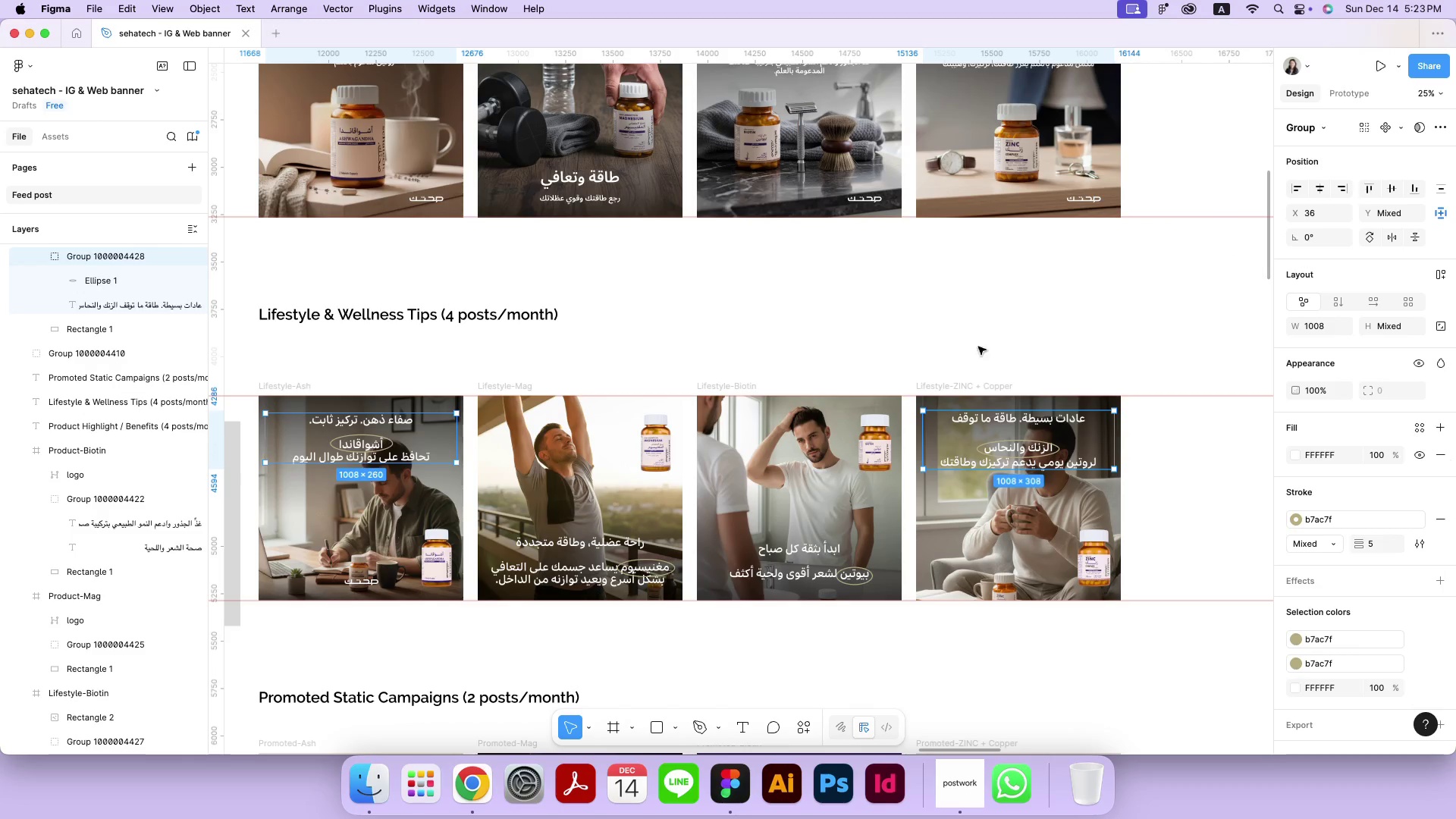 
left_click([946, 337])
 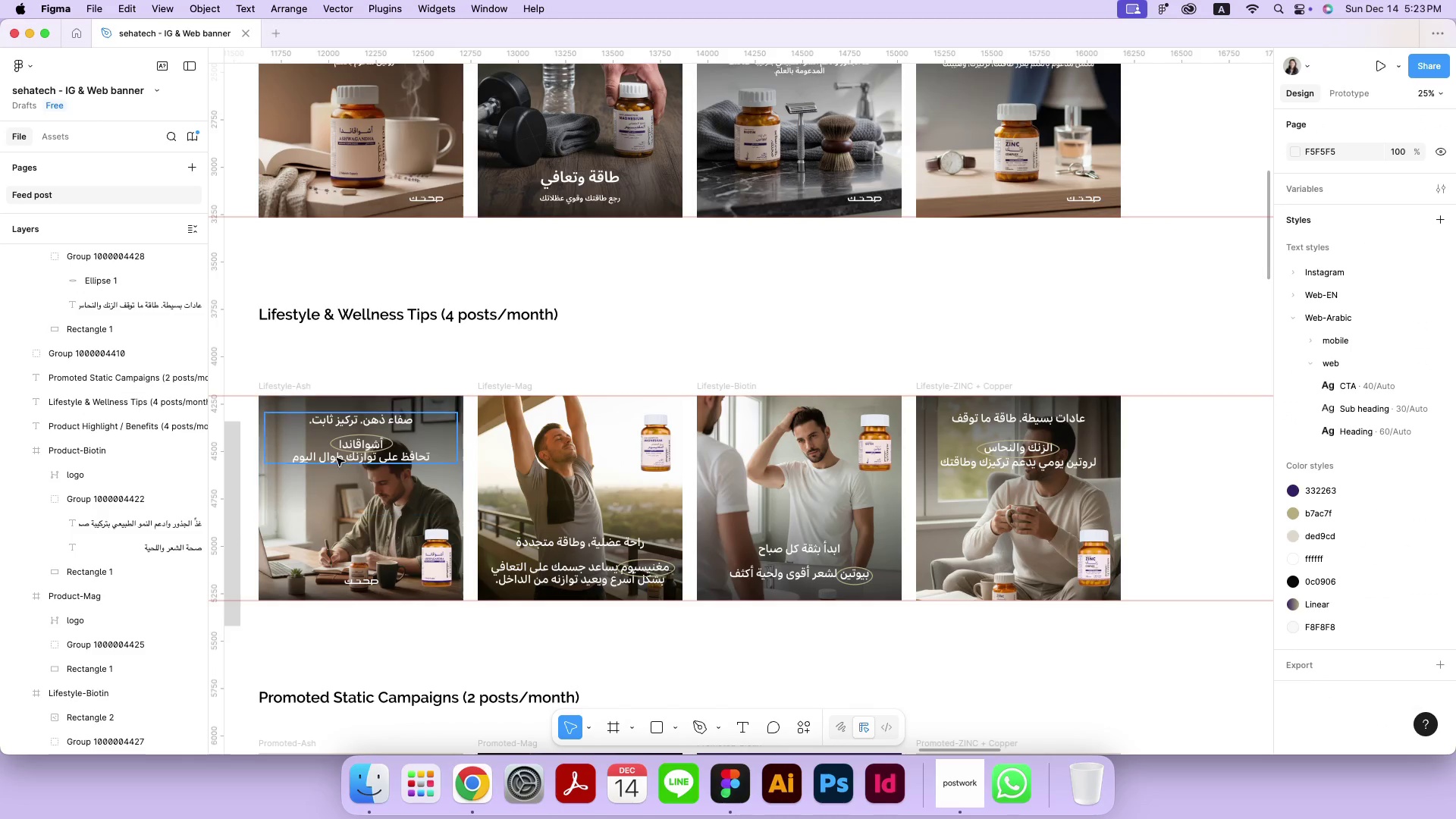 
left_click([369, 449])
 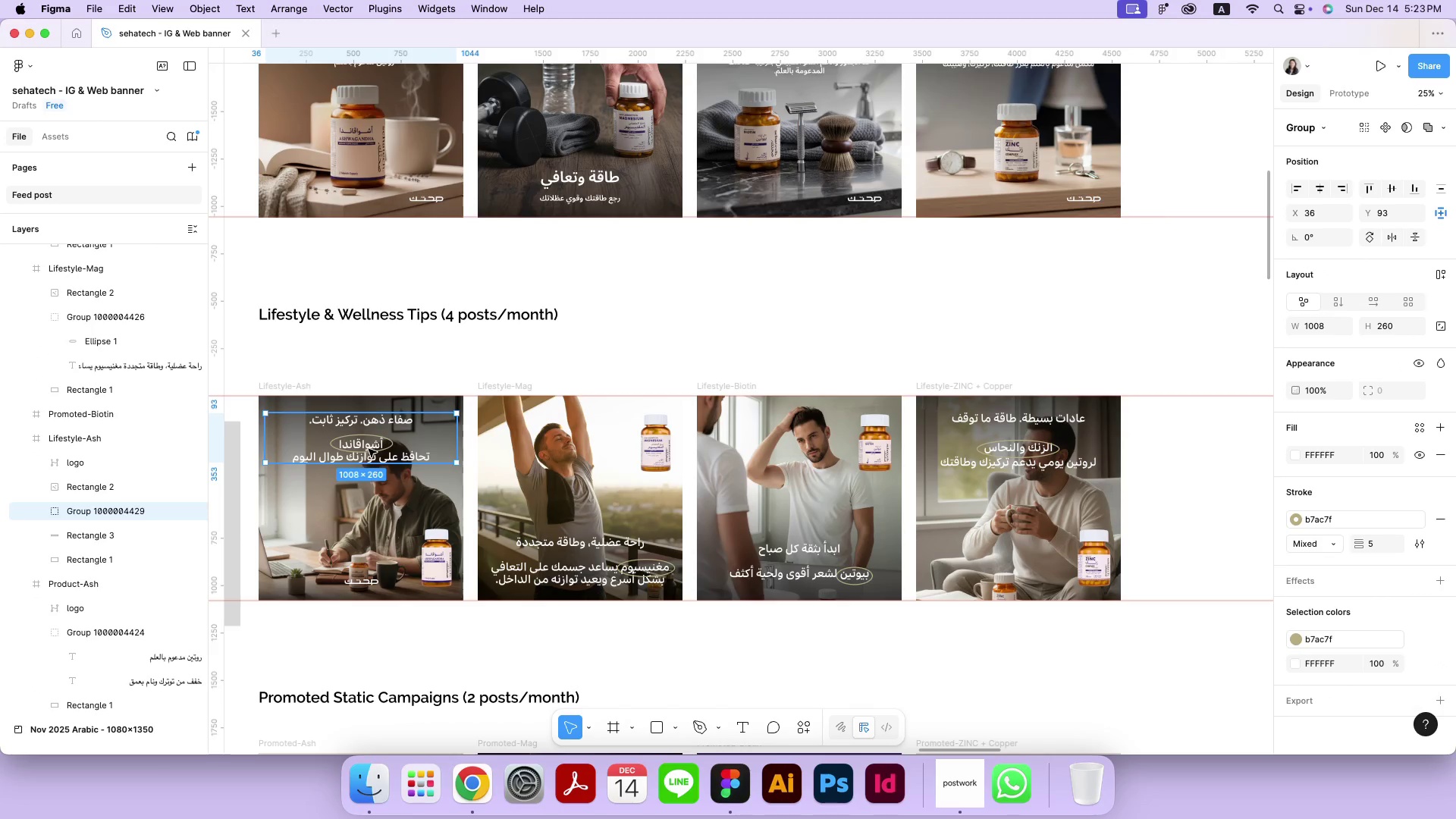 
hold_key(key=ShiftLeft, duration=0.55)
left_click([1007, 444])
 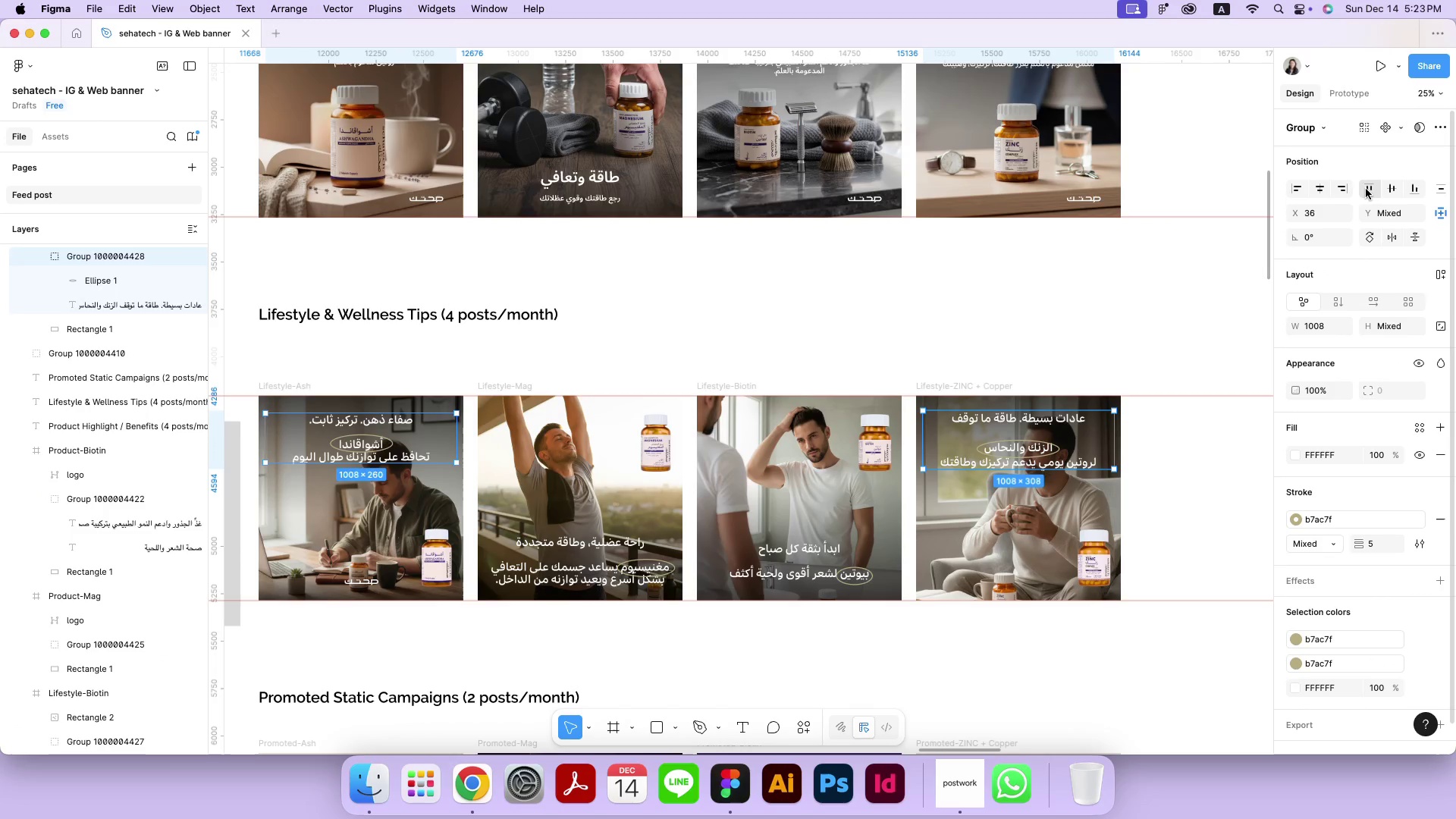 
left_click([1366, 189])
 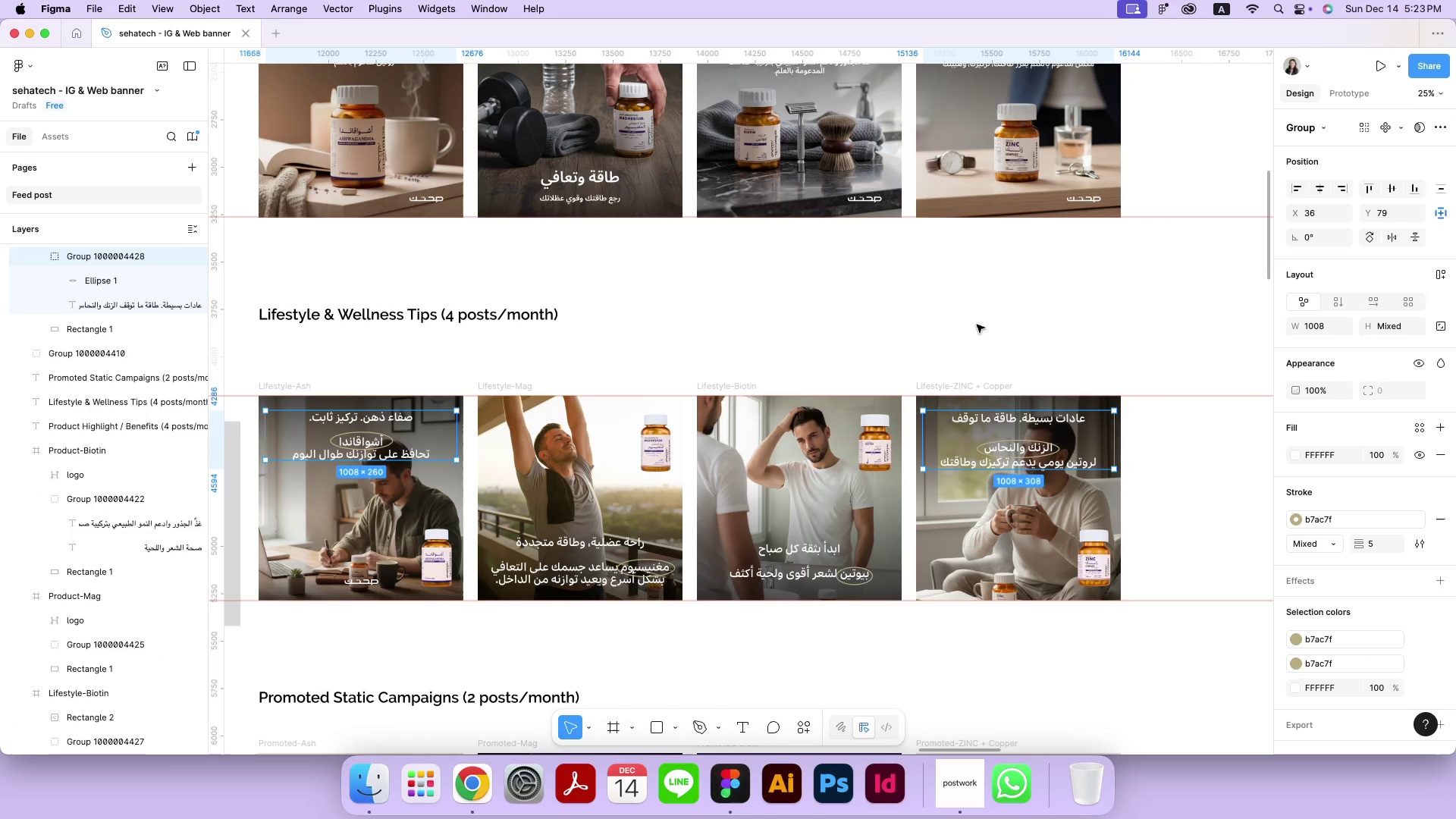 
left_click([977, 324])
 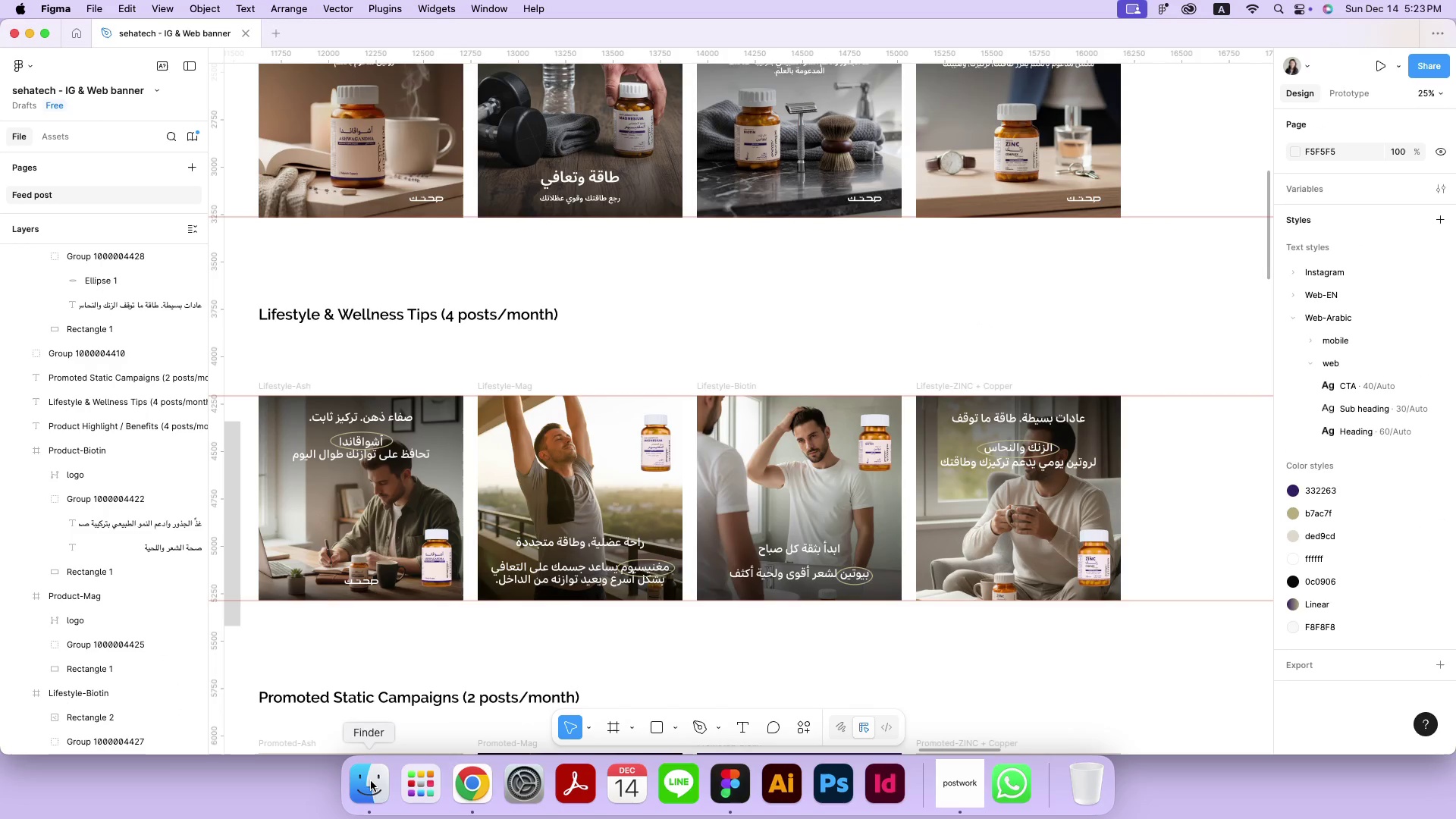 
left_click([371, 781])
 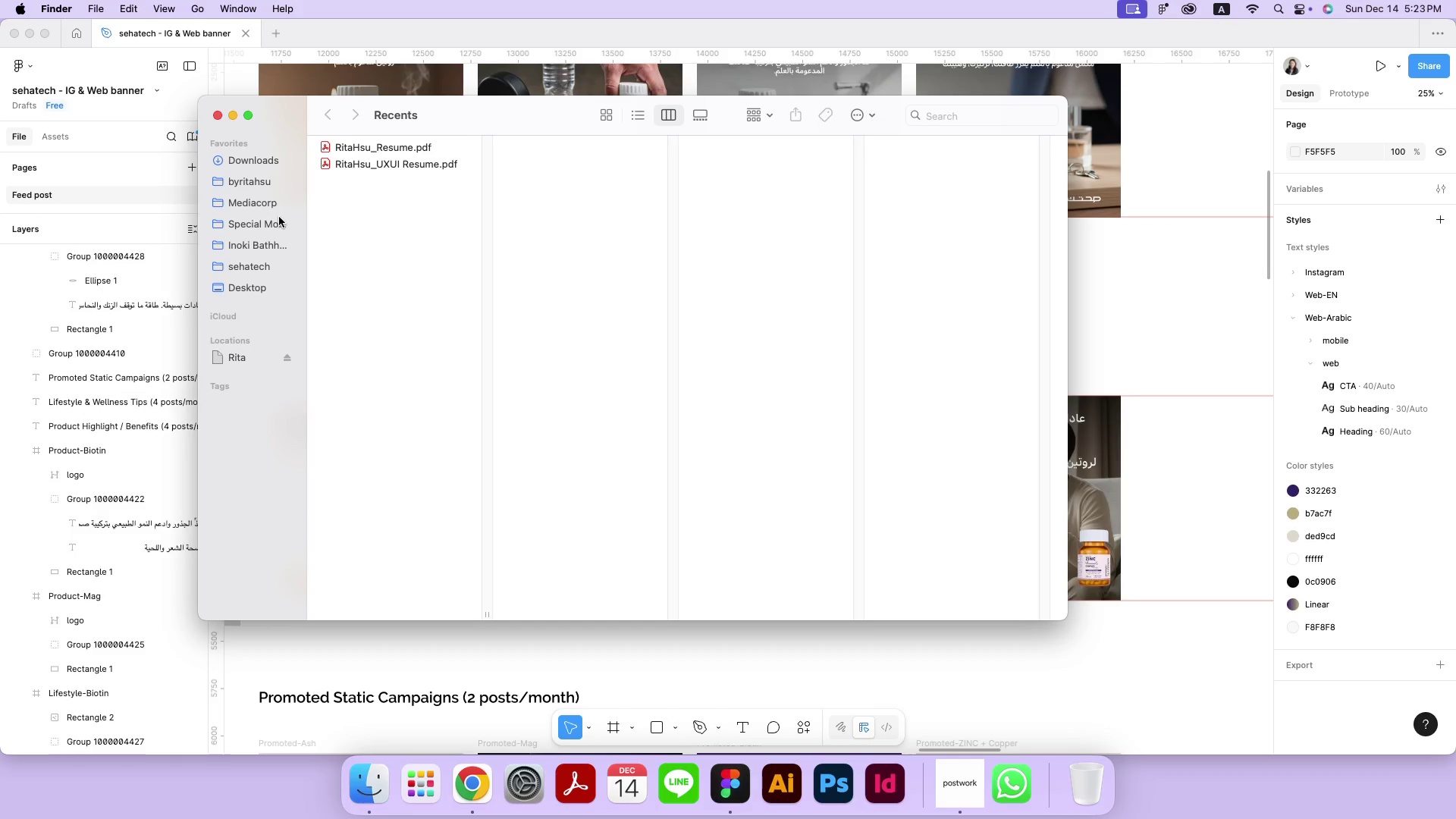 
left_click([268, 264])
 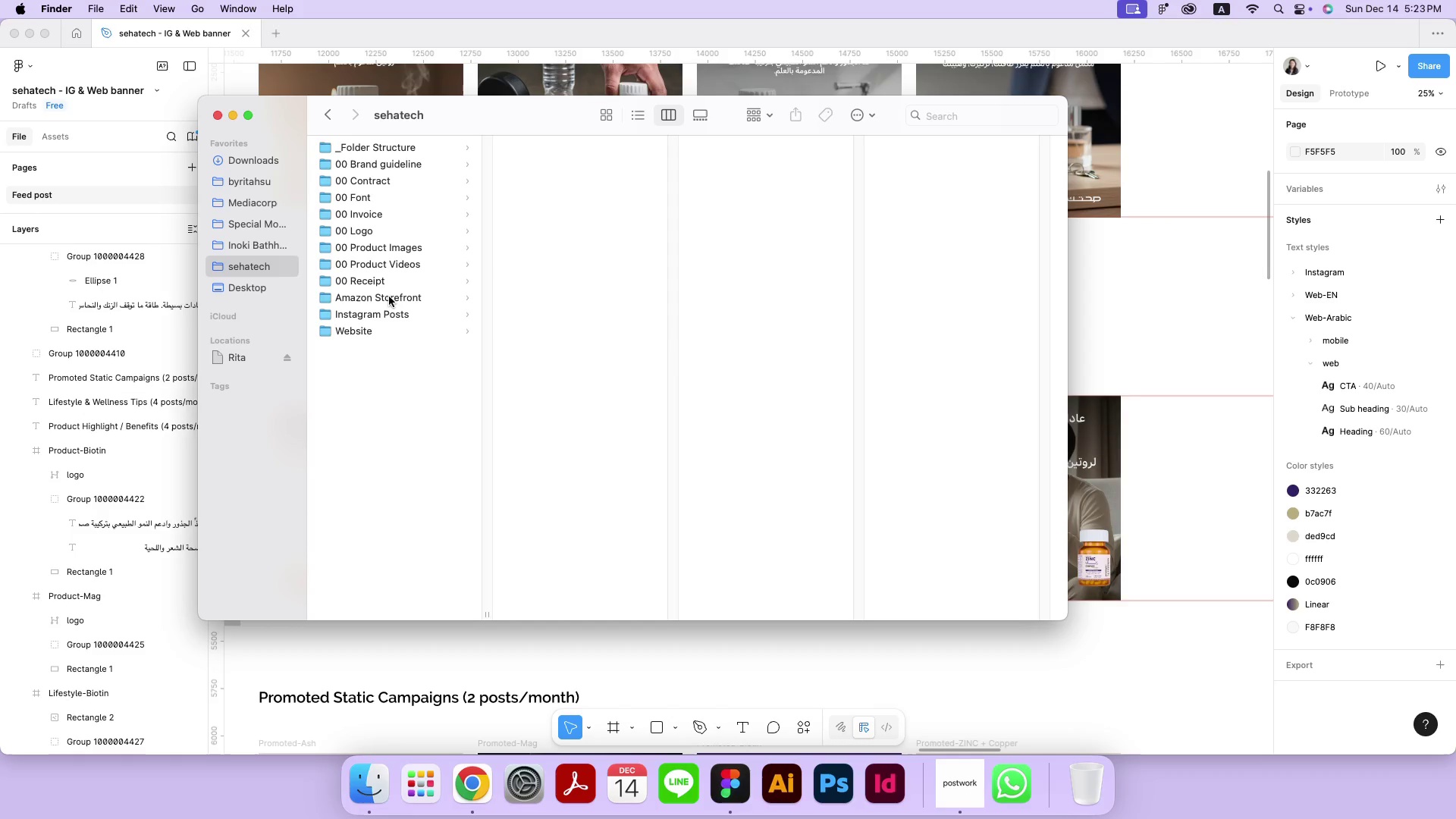 
left_click([388, 316])
 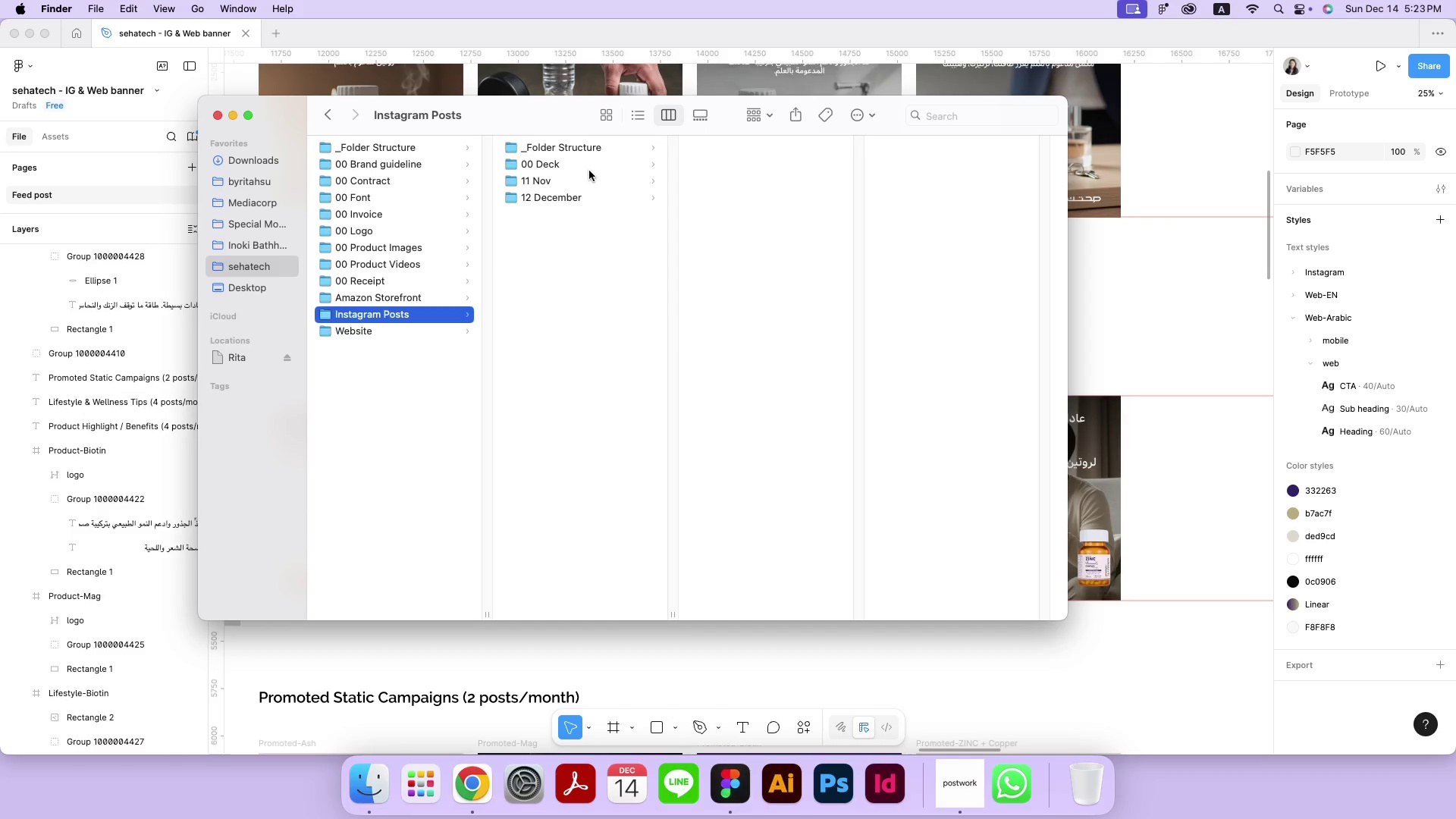 
left_click([589, 179])
 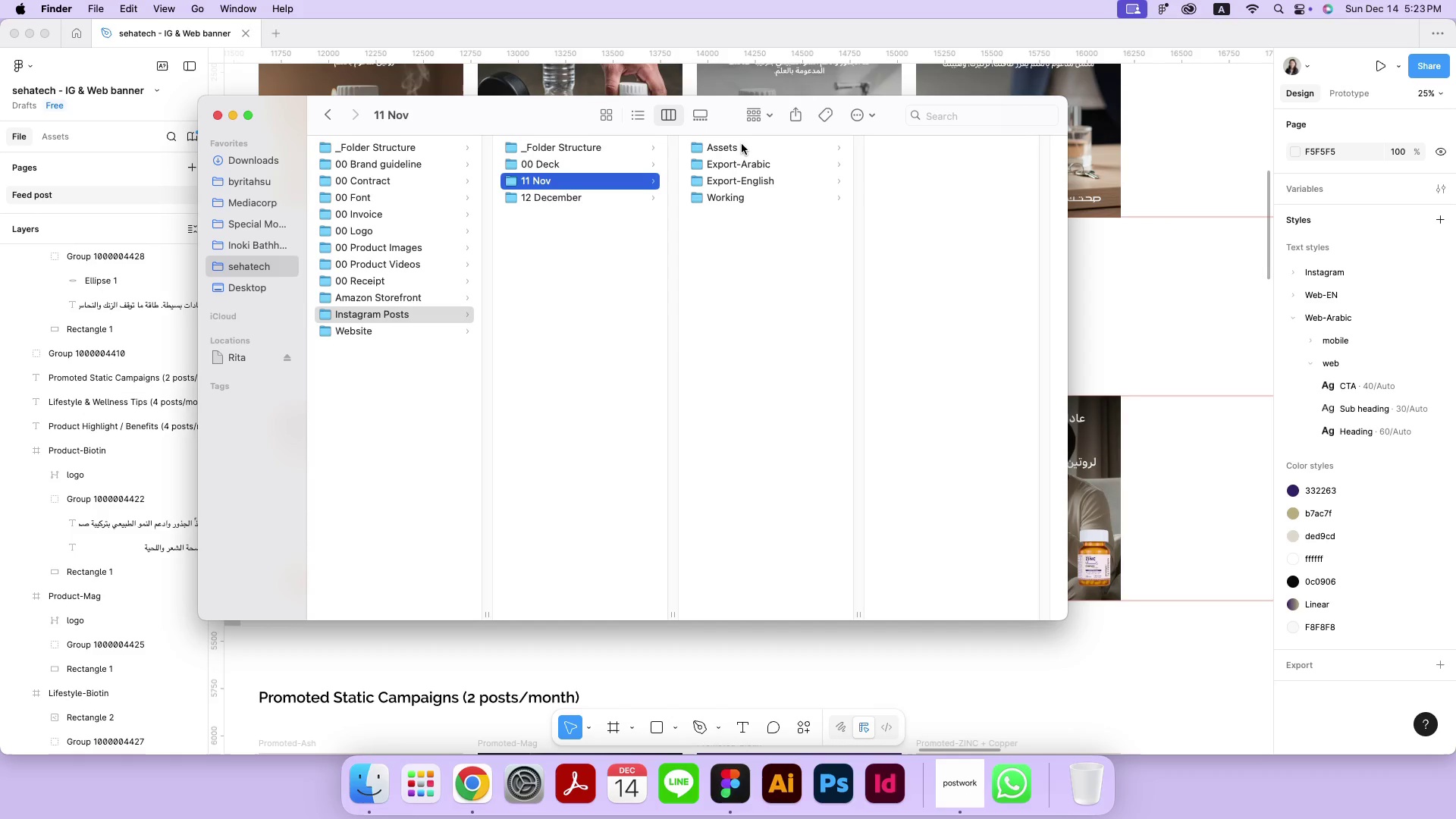 
left_click([742, 144])
 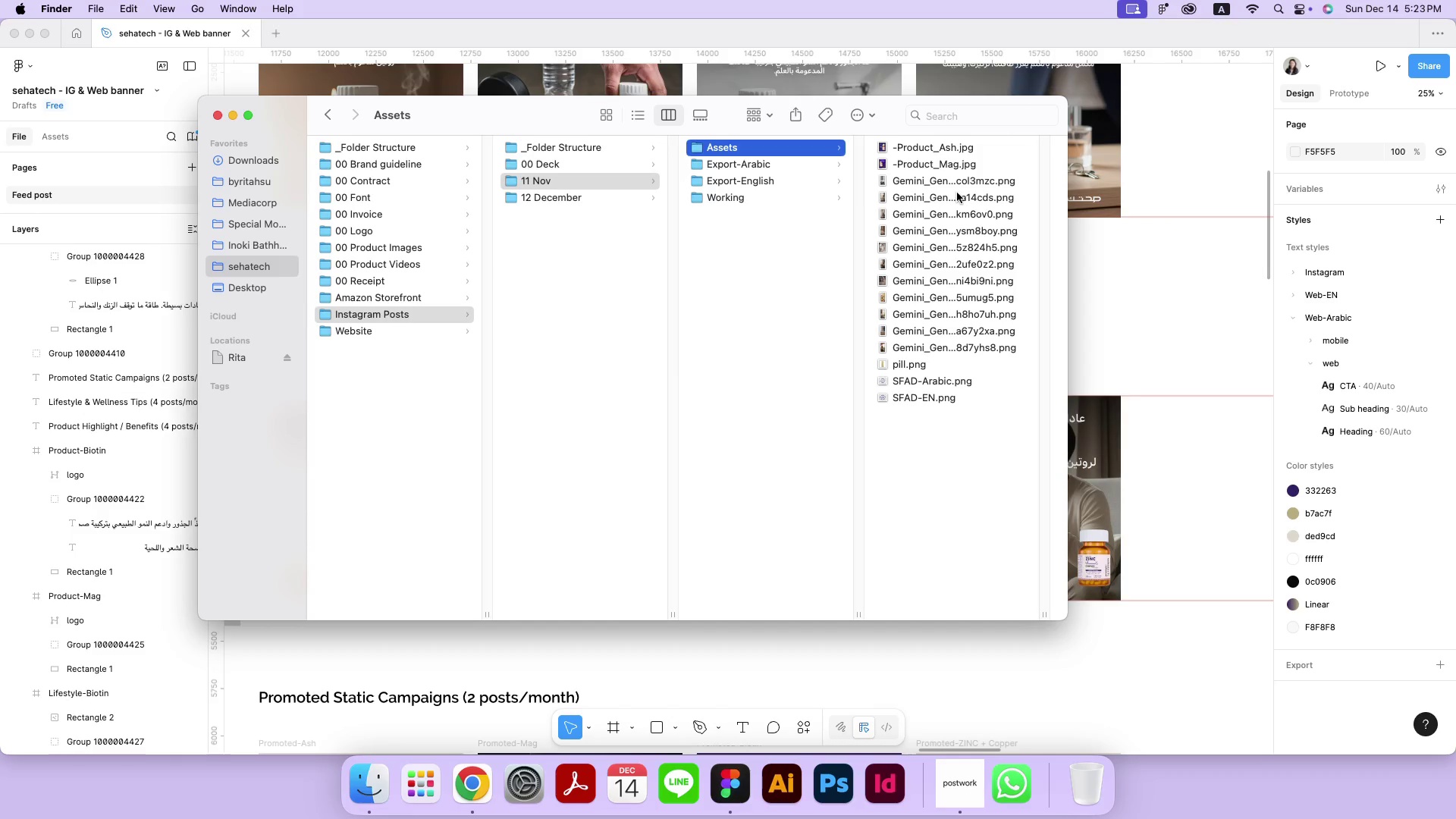 
left_click([956, 191])
 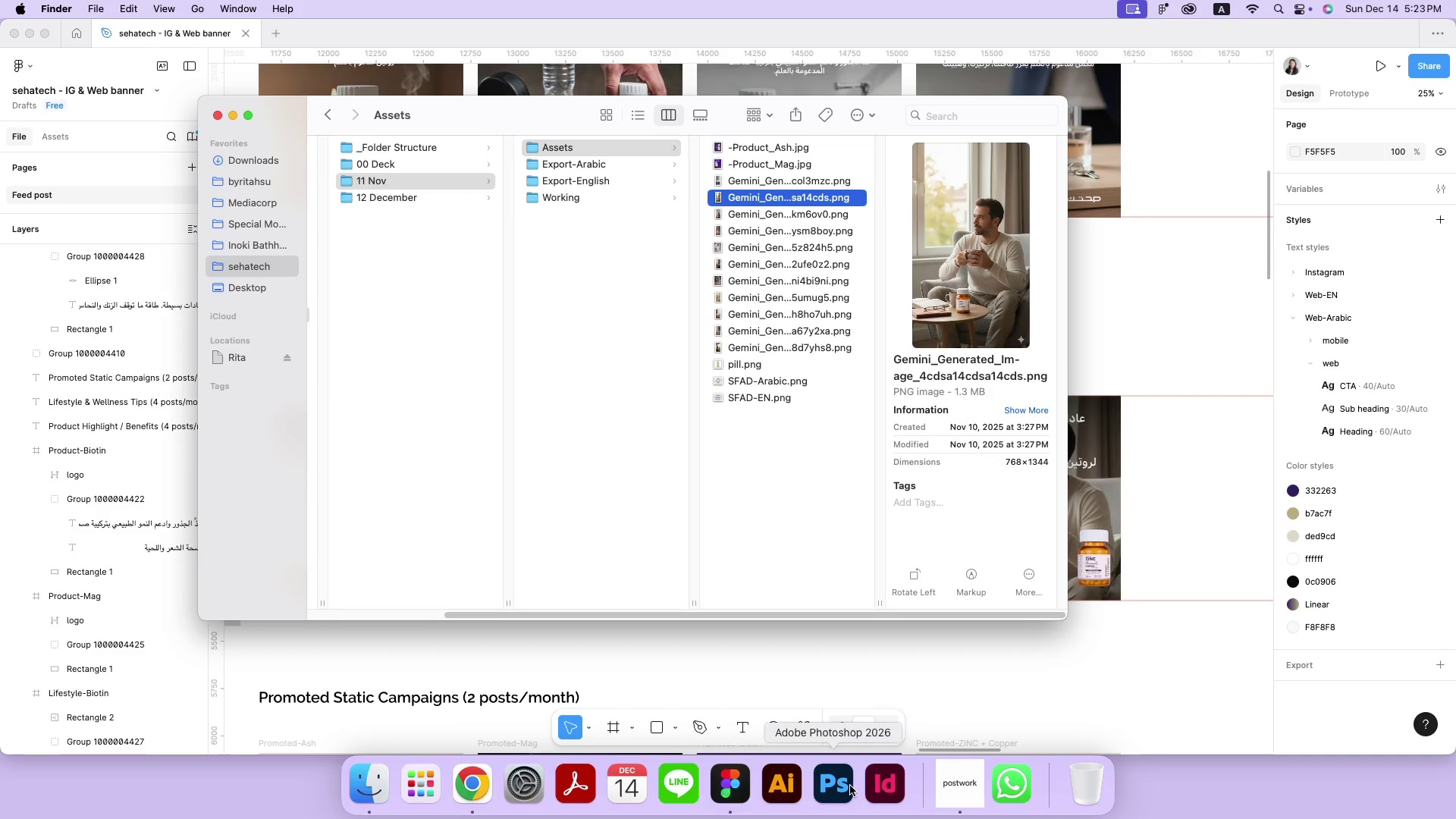 
left_click([849, 786])
 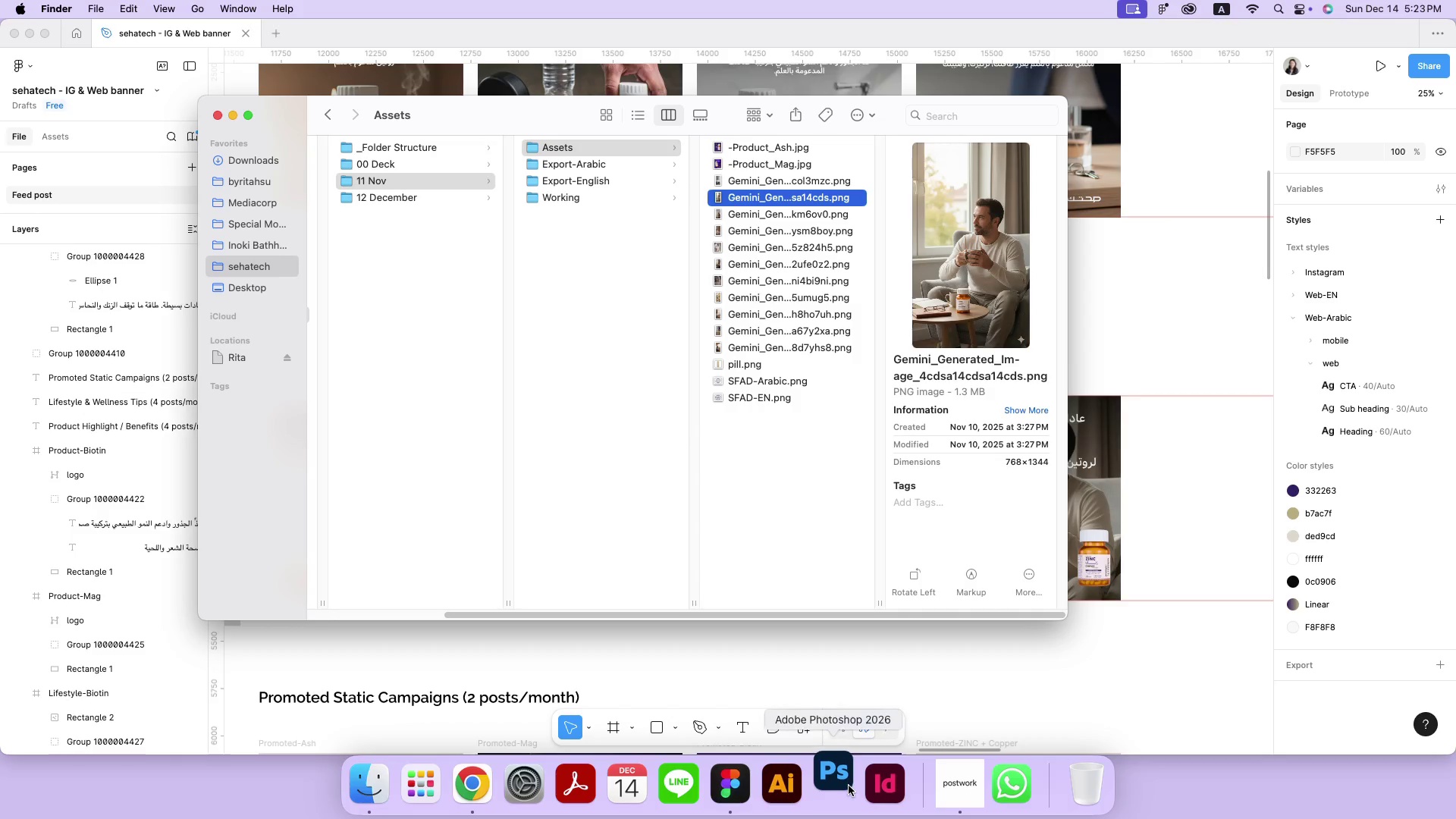 
left_click_drag(start_coordinate=[441, 108], to_coordinate=[783, 153])
 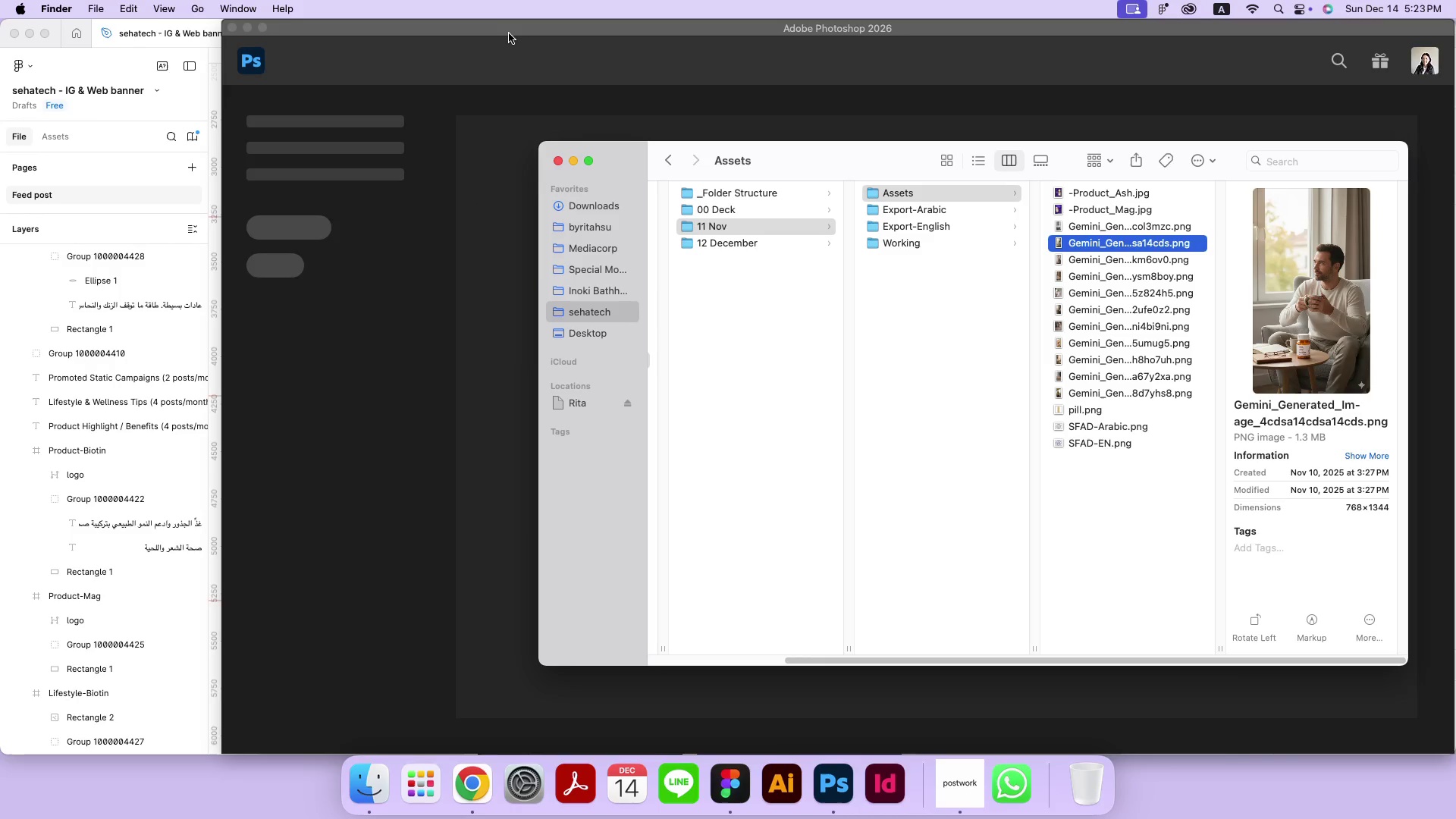 
left_click([509, 33])
 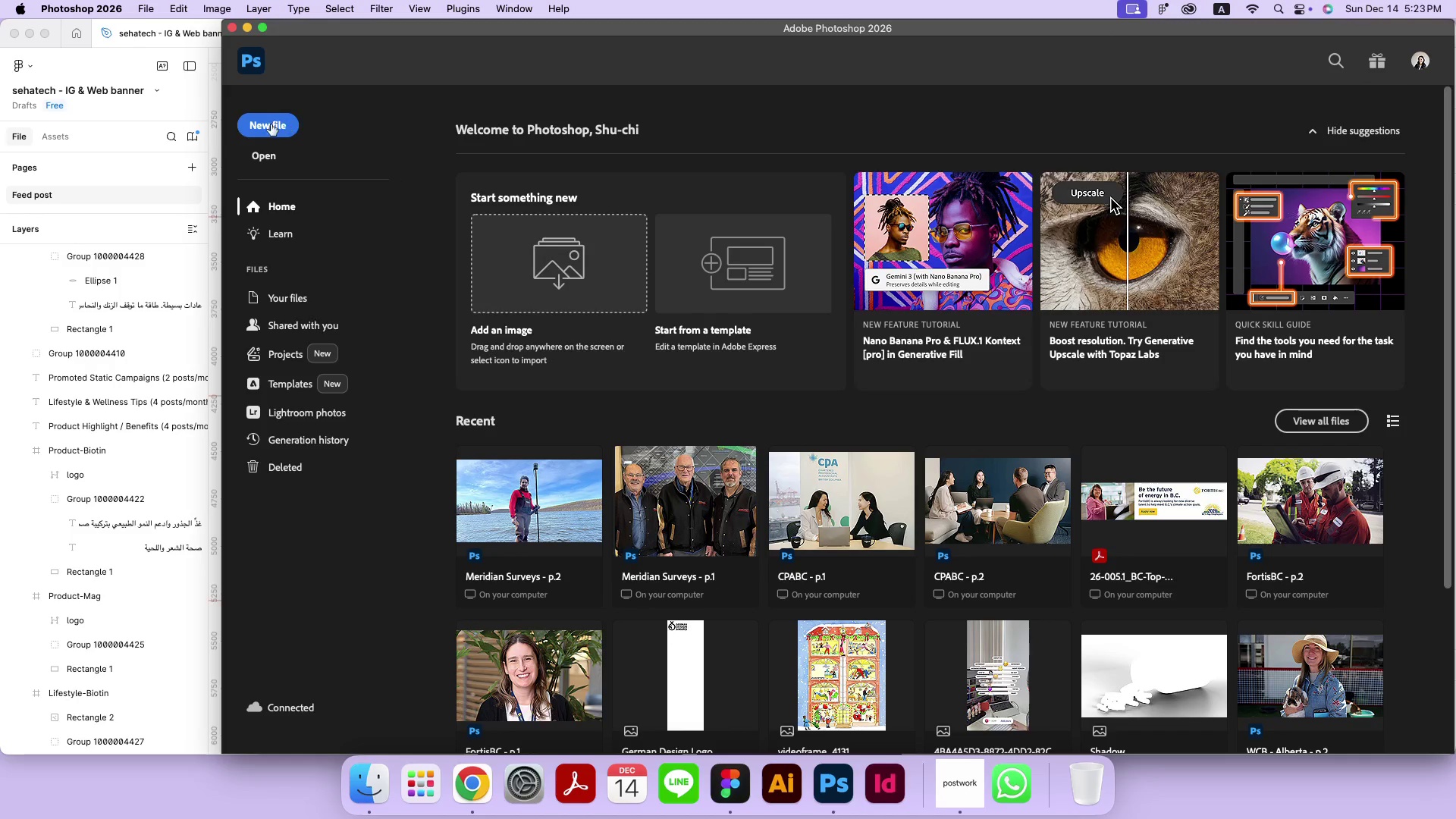 
left_click([268, 125])
 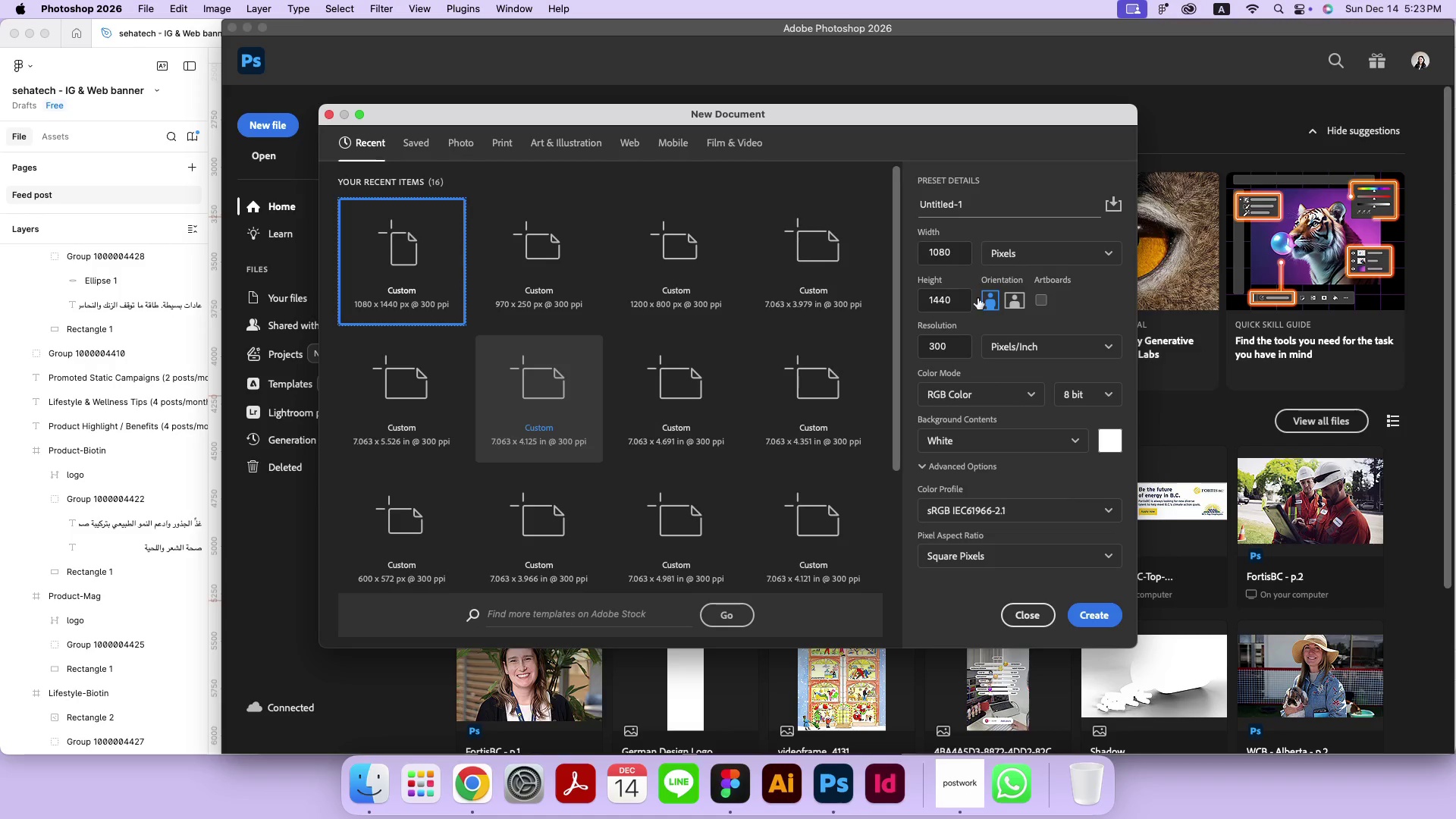 
double_click([936, 303])
 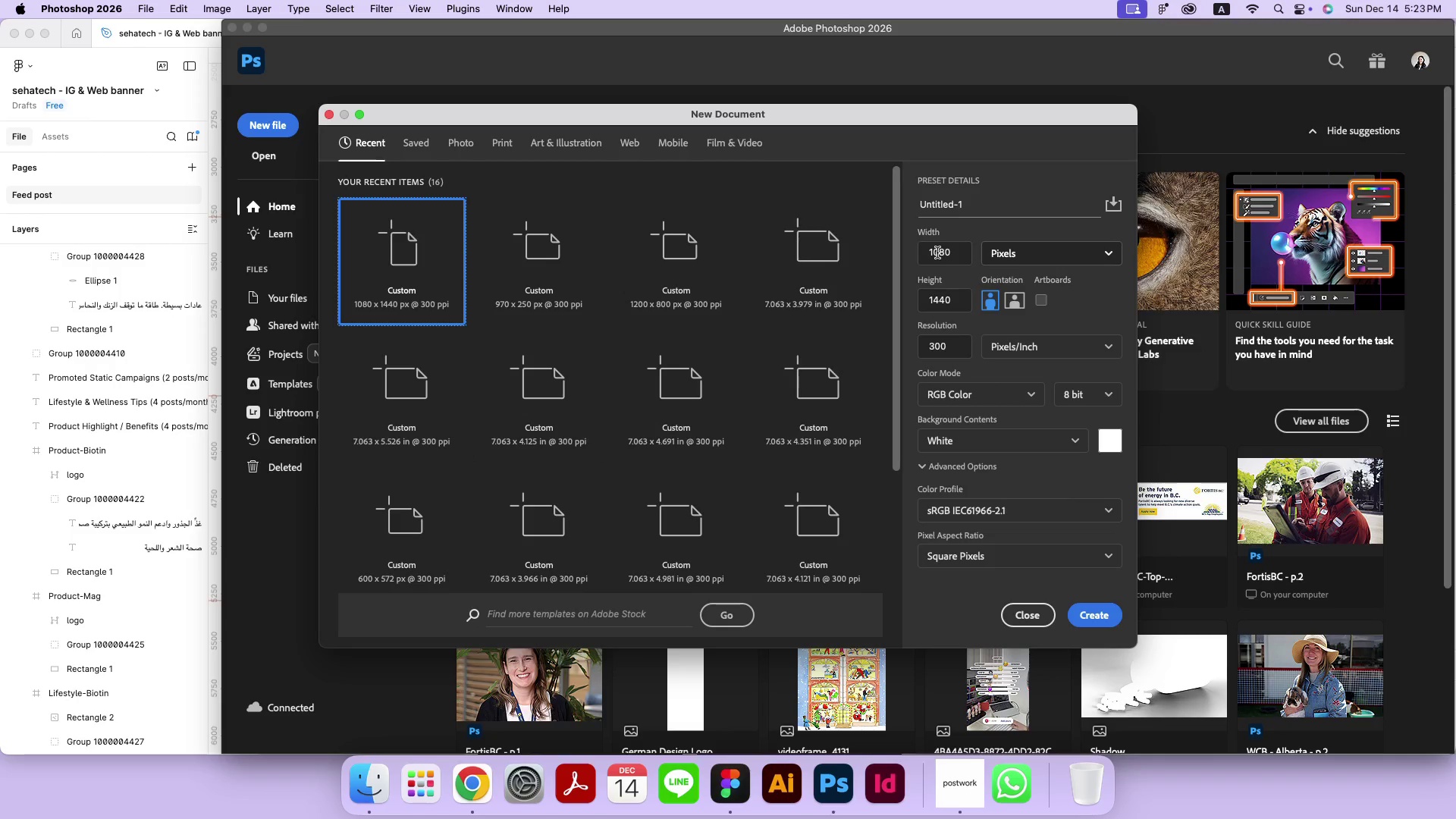 
left_click([952, 300])
 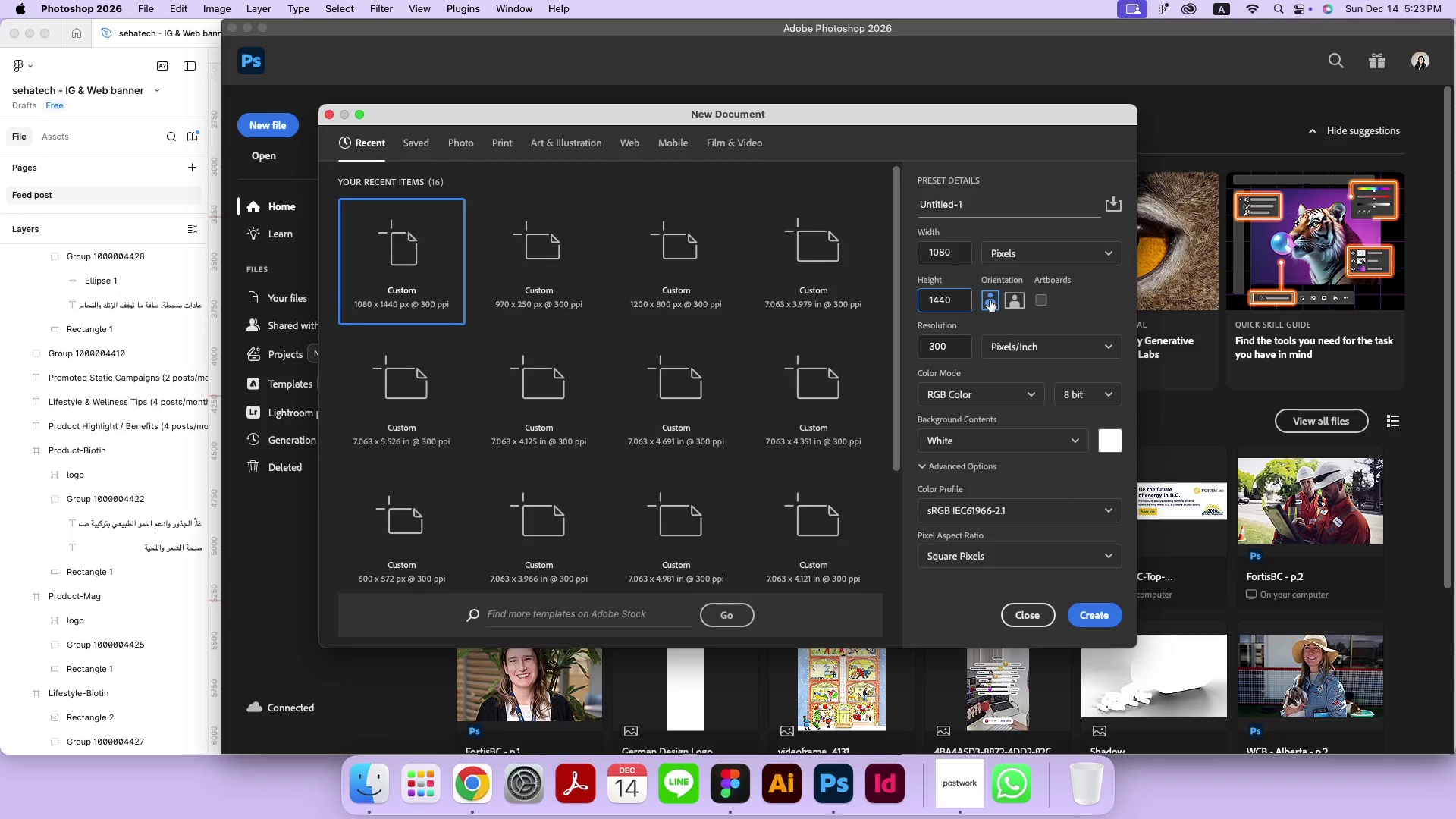 
key(Meta+CommandLeft)
 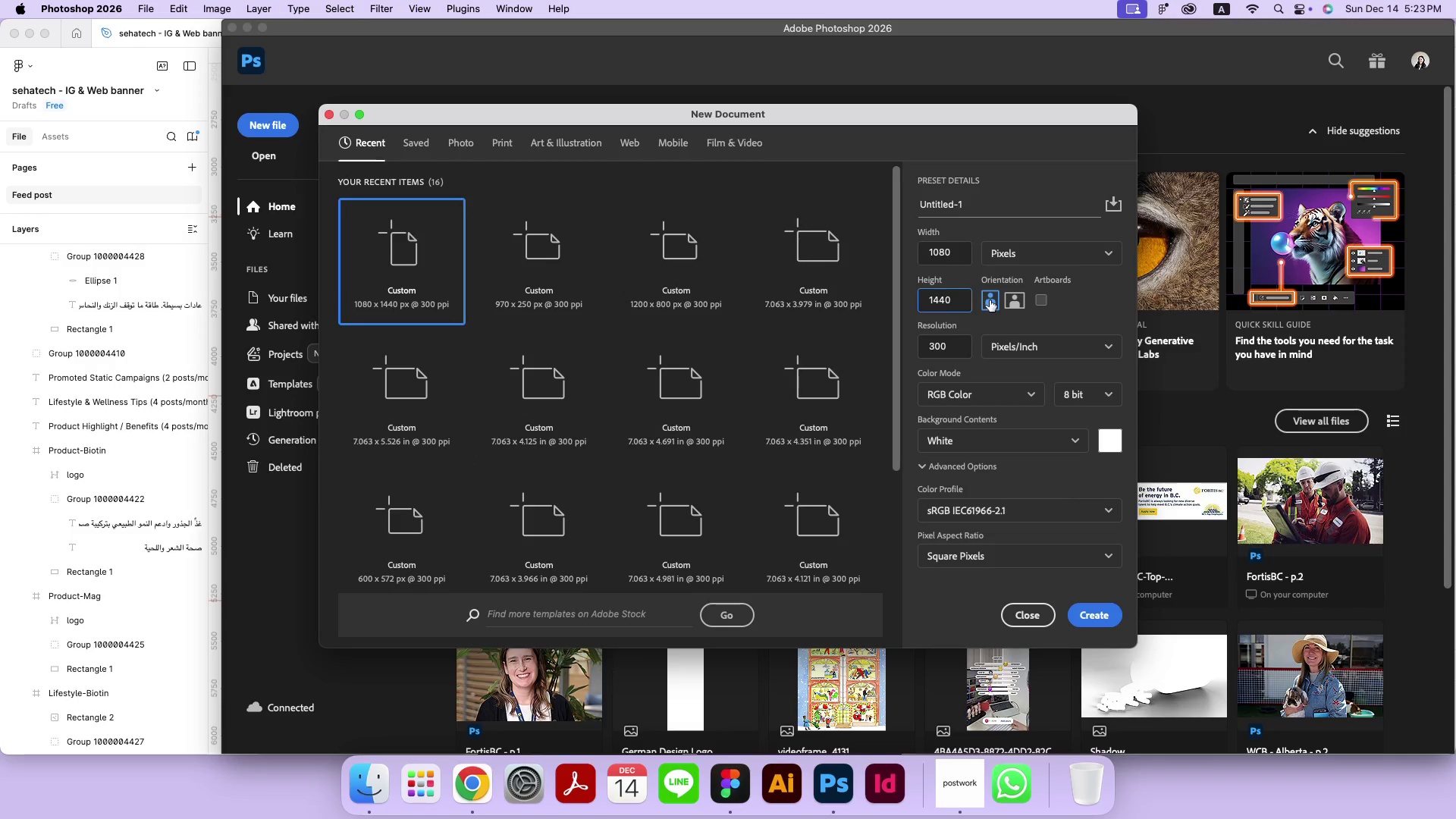 
key(Meta+A)
 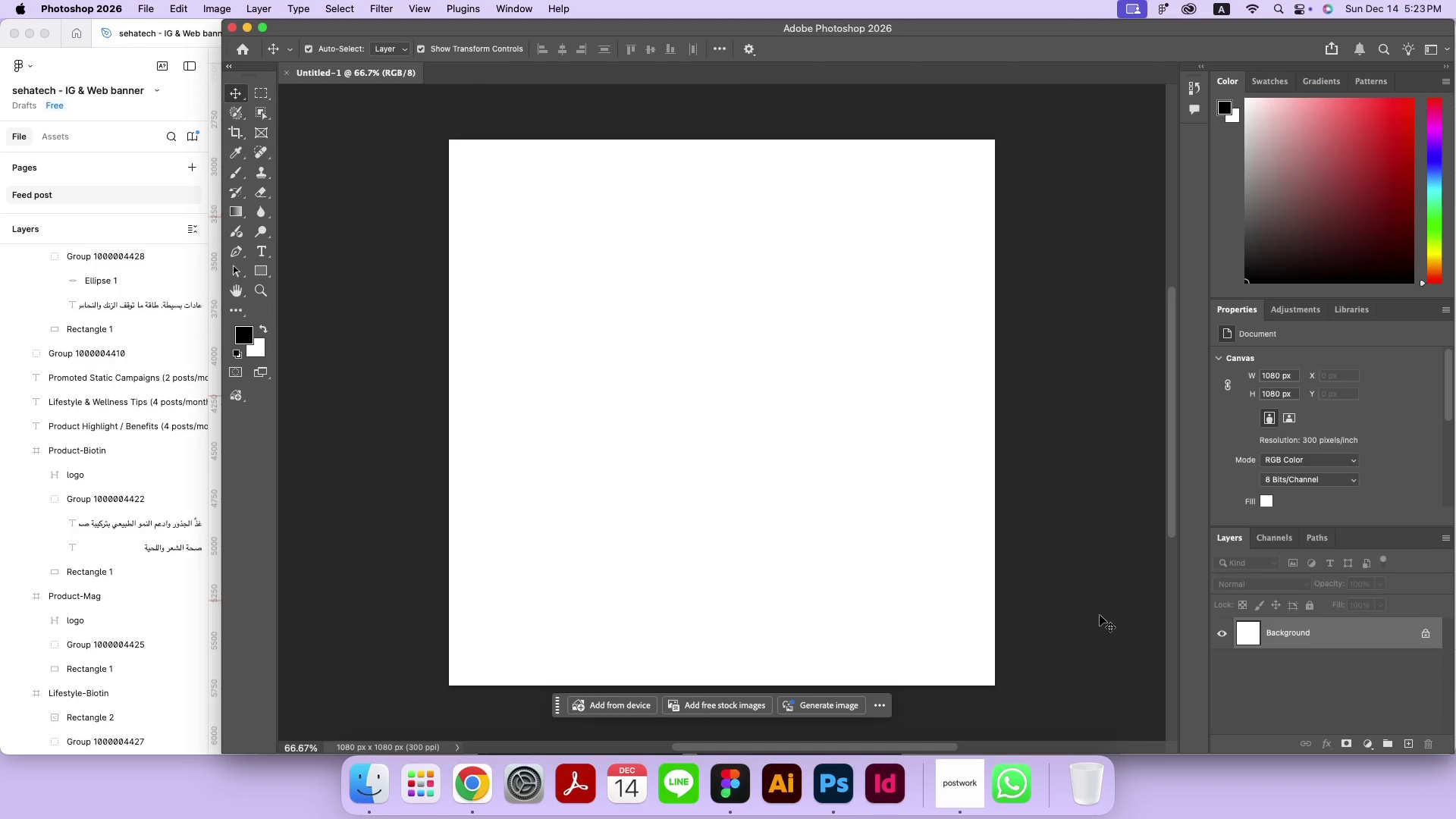 
type(1080)
 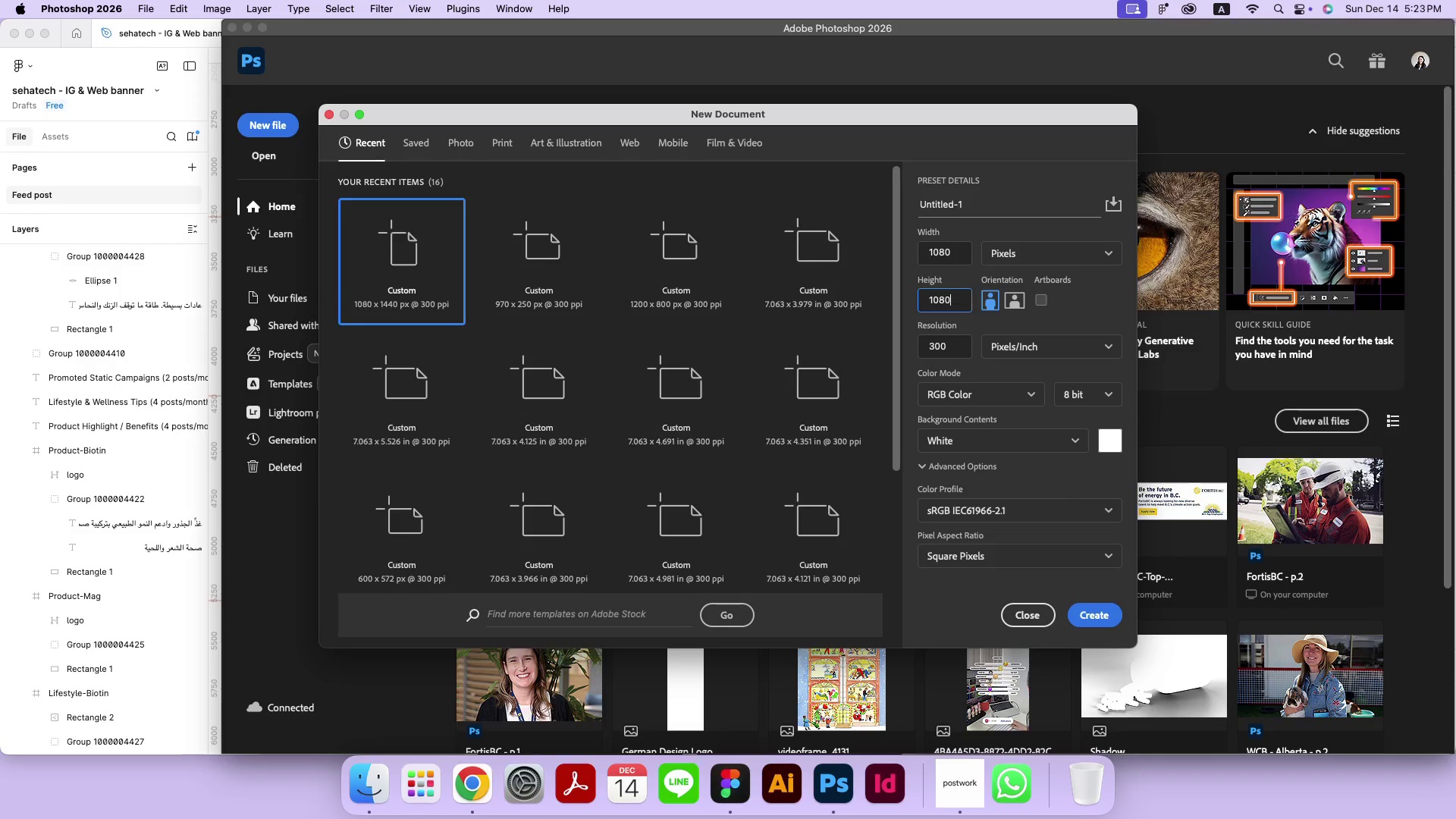 
left_click([193, 714])
 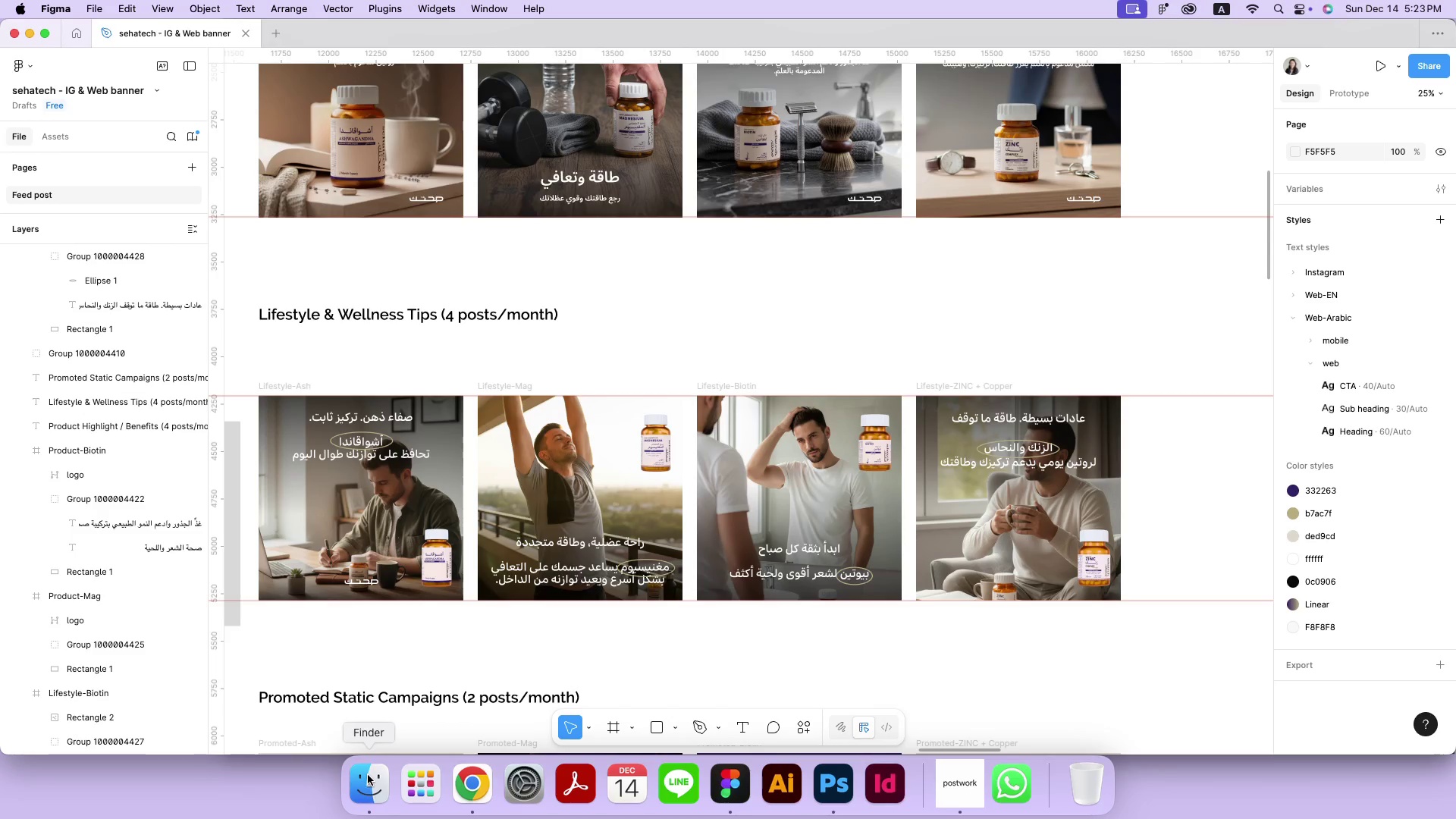 
left_click([362, 767])
 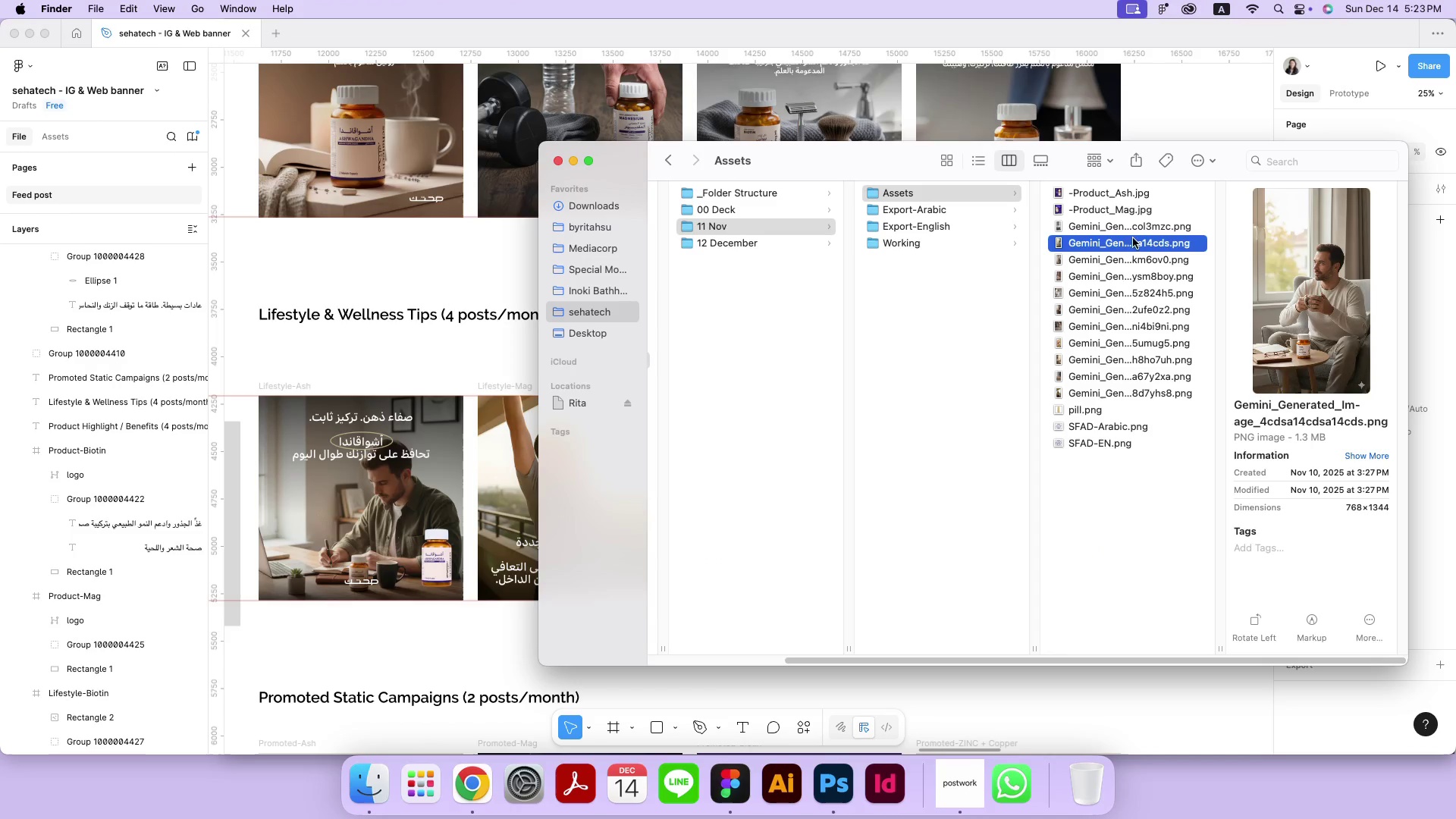 
left_click_drag(start_coordinate=[910, 160], to_coordinate=[714, 265])
 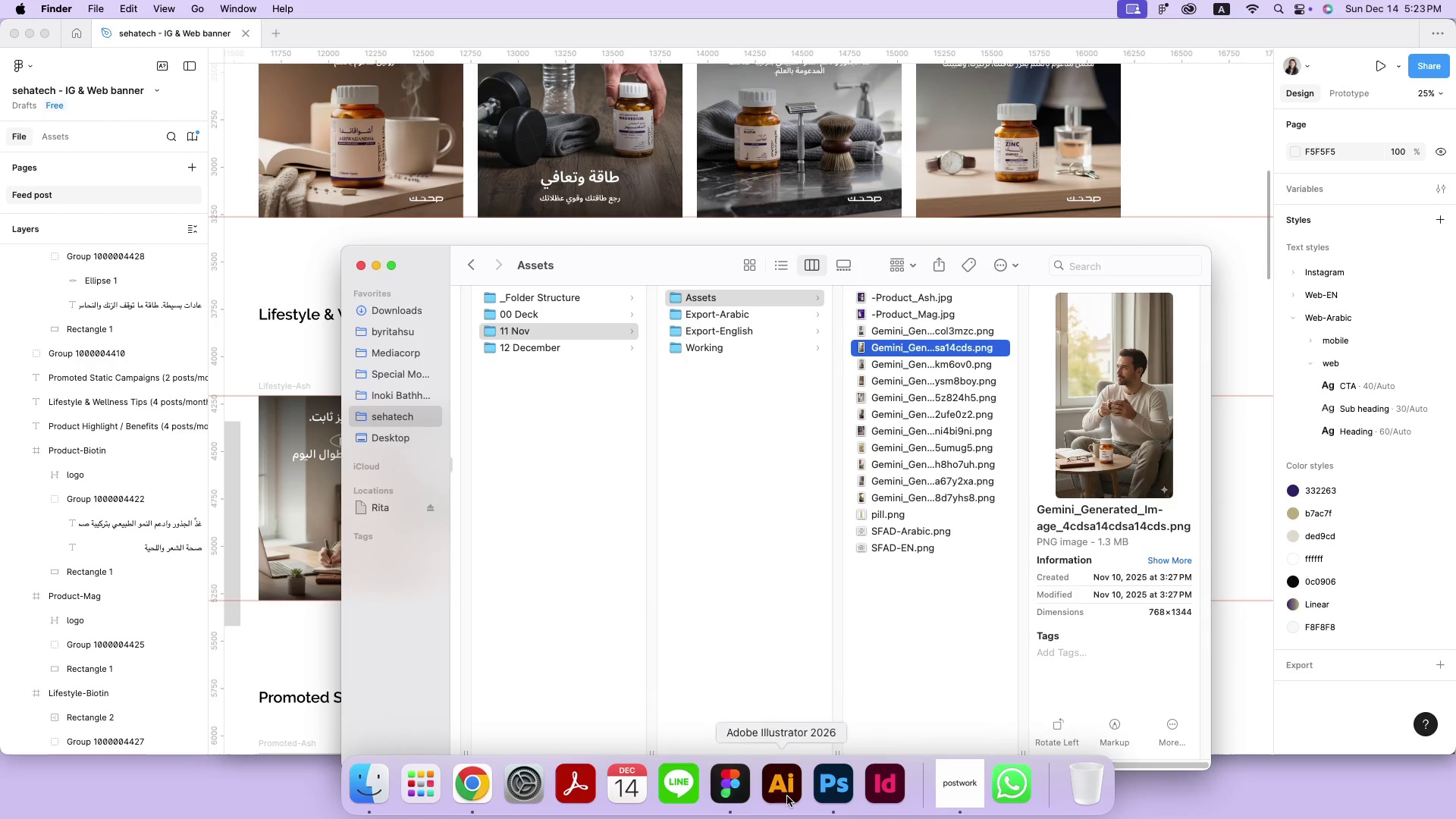 
left_click([841, 783])
 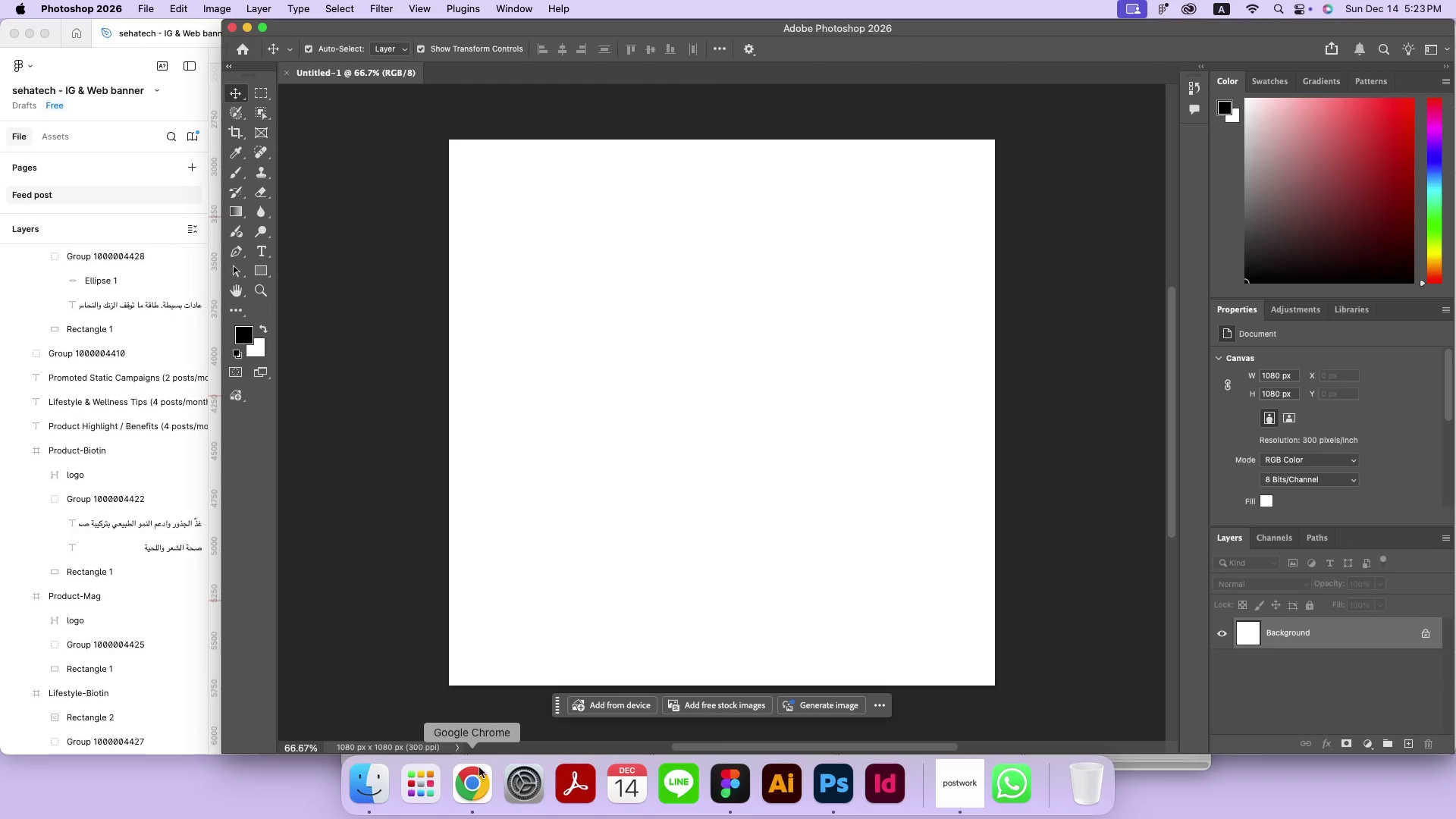 
left_click([370, 781])
 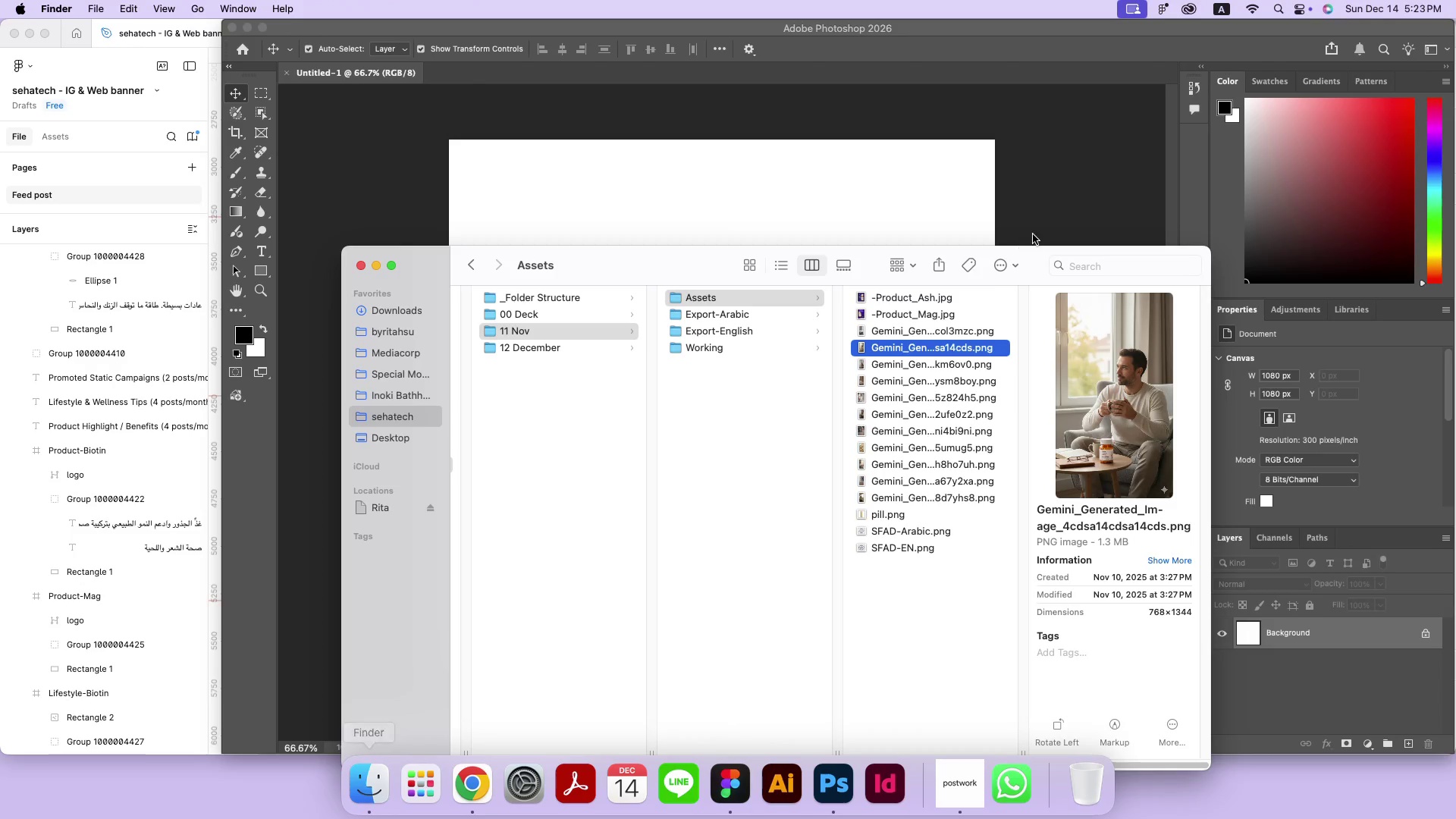 
left_click_drag(start_coordinate=[931, 353], to_coordinate=[880, 222])
 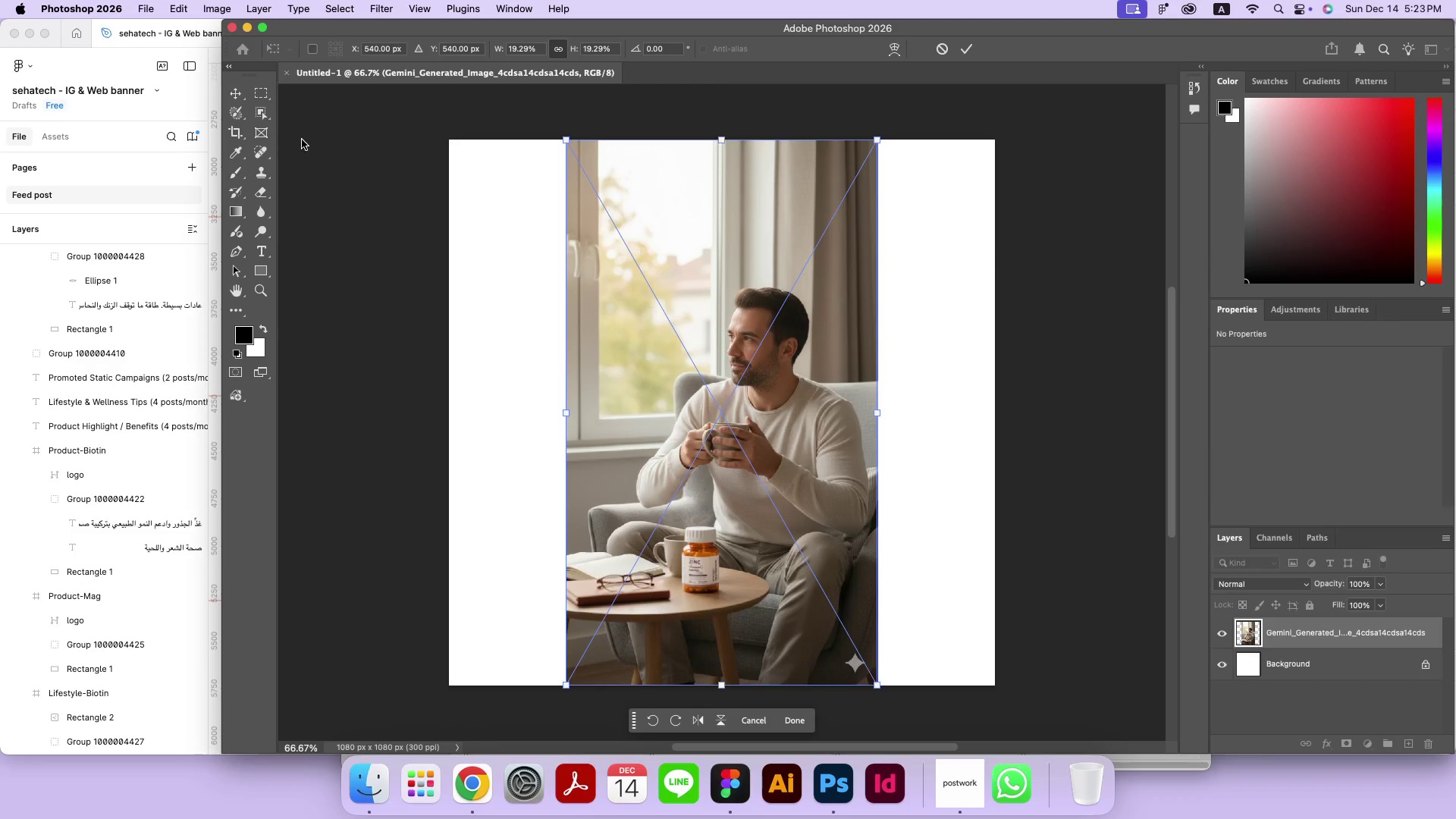 
key(Enter)
 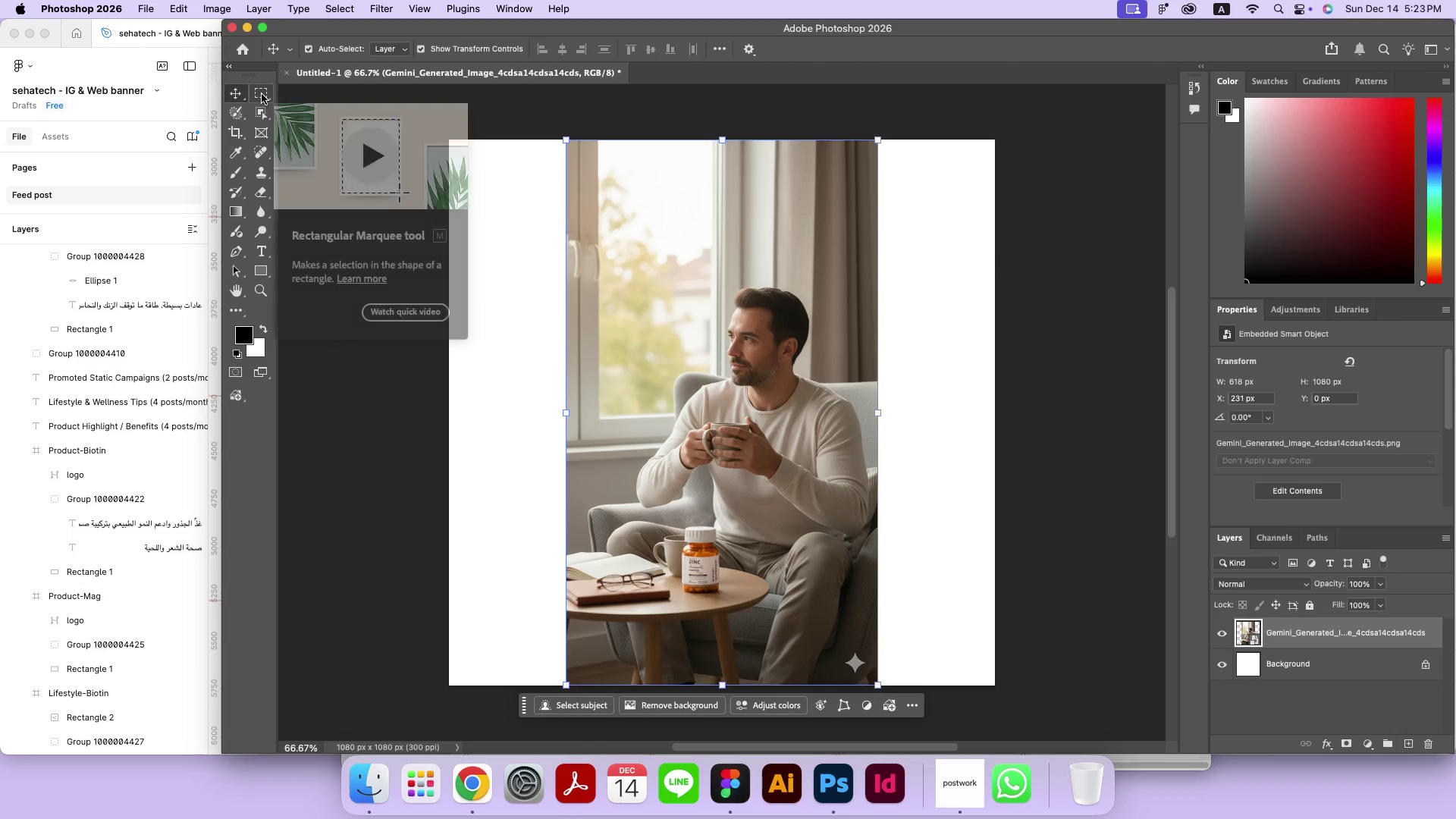 
left_click([262, 94])
 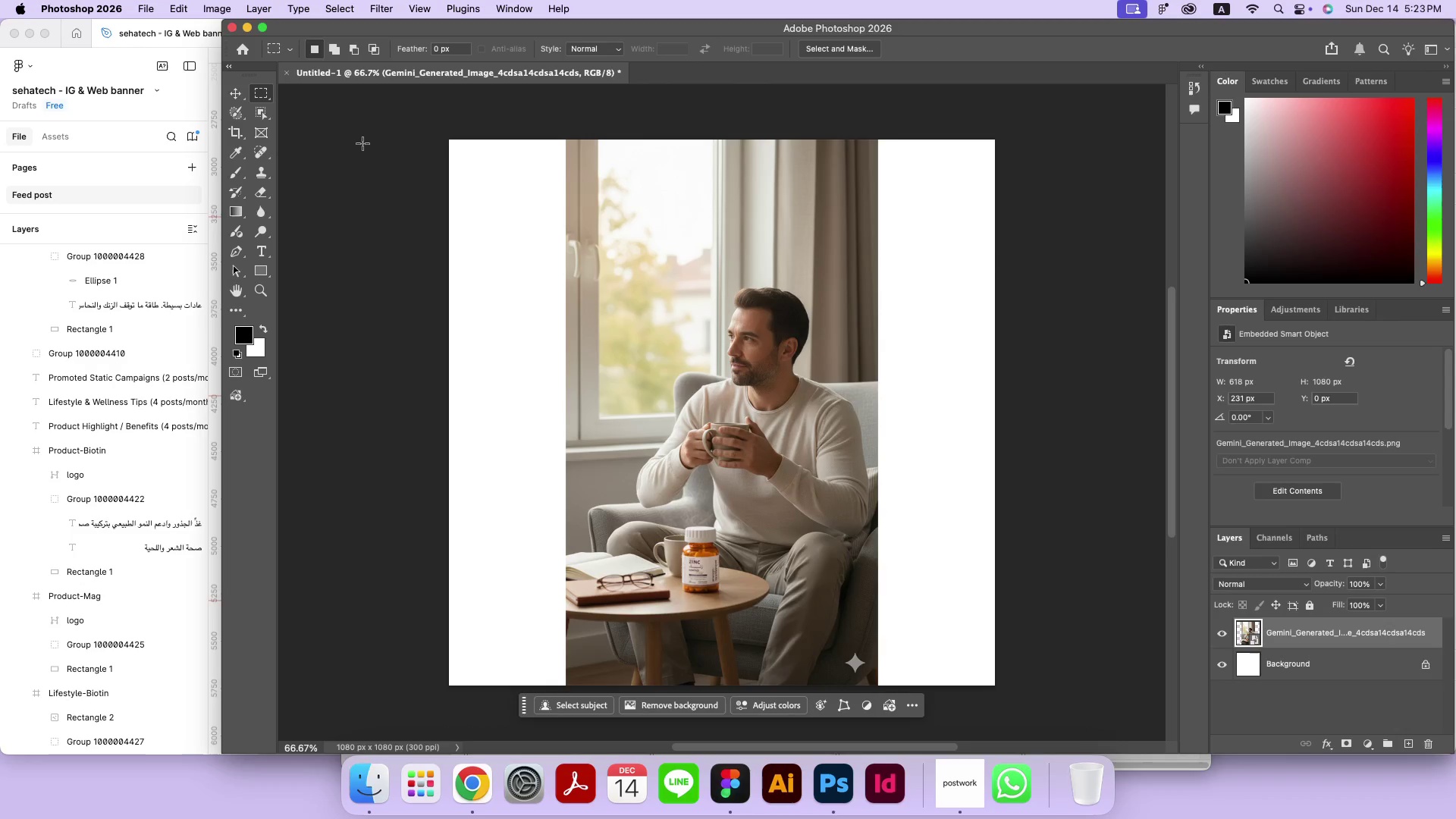 
left_click_drag(start_coordinate=[435, 133], to_coordinate=[568, 704])
 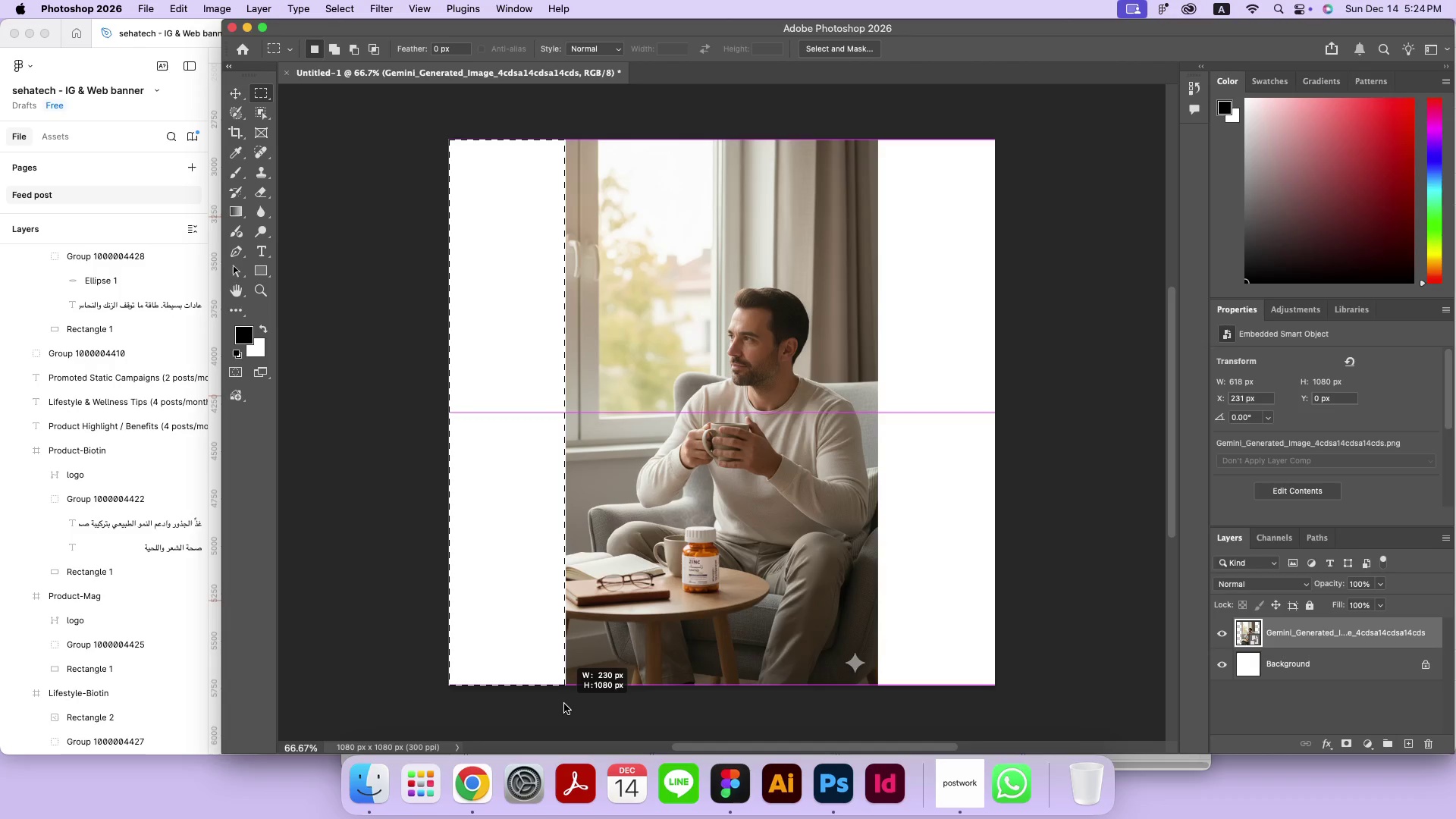 
hold_key(key=ShiftLeft, duration=4.91)
left_click_drag(start_coordinate=[875, 133], to_coordinate=[1003, 714])
 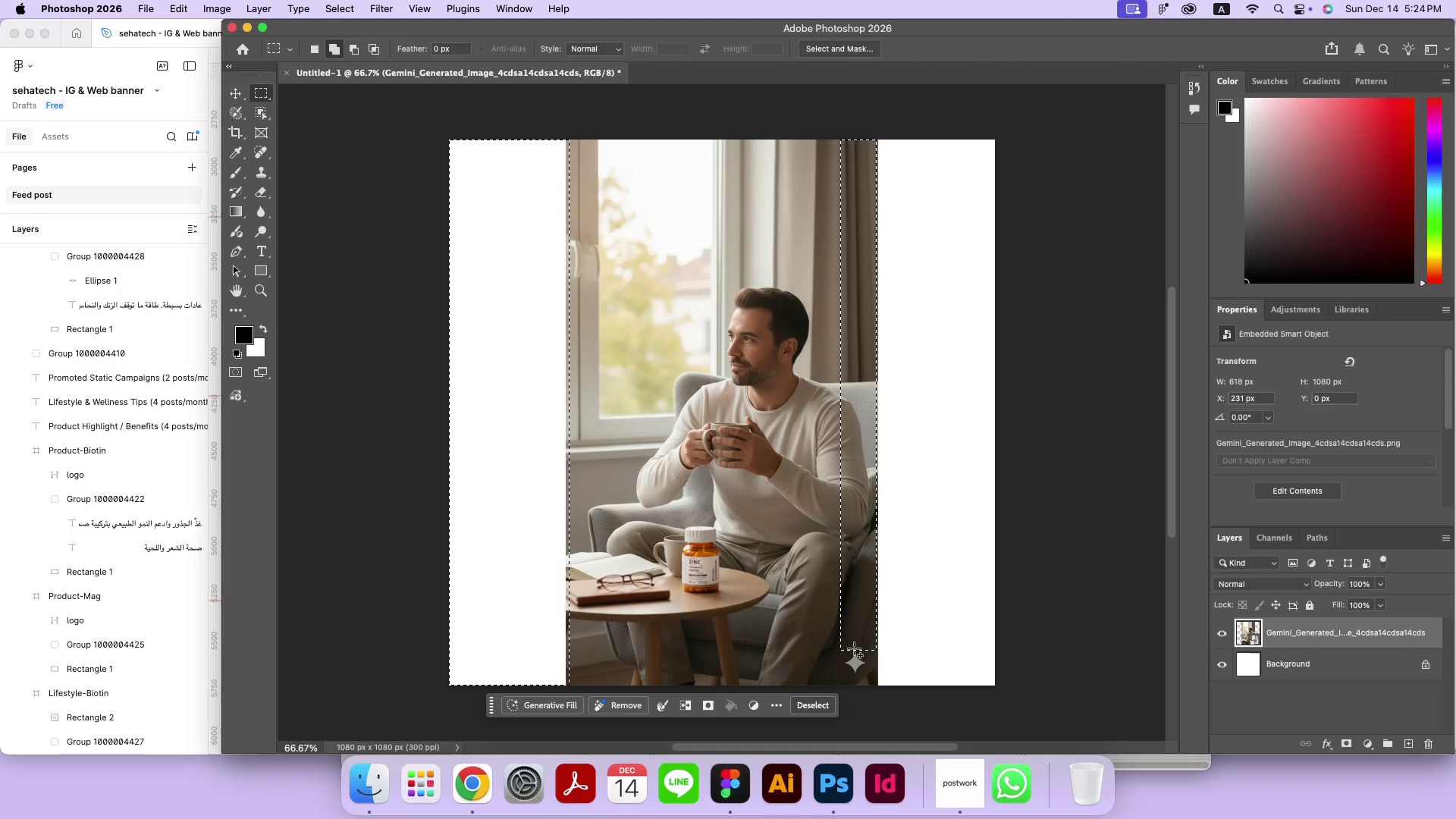 
key(Meta+CommandLeft)
 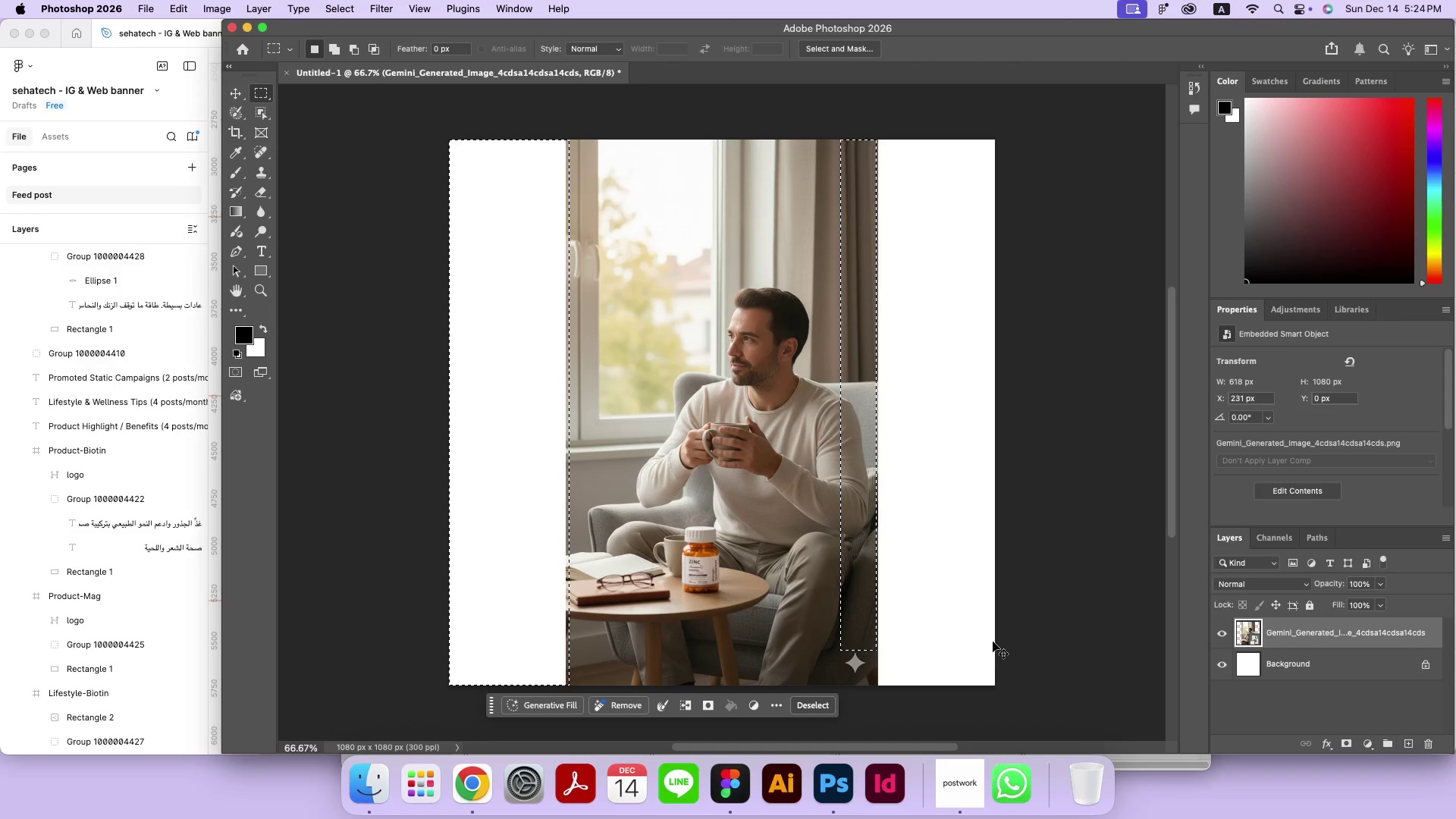 
key(Meta+Z)
 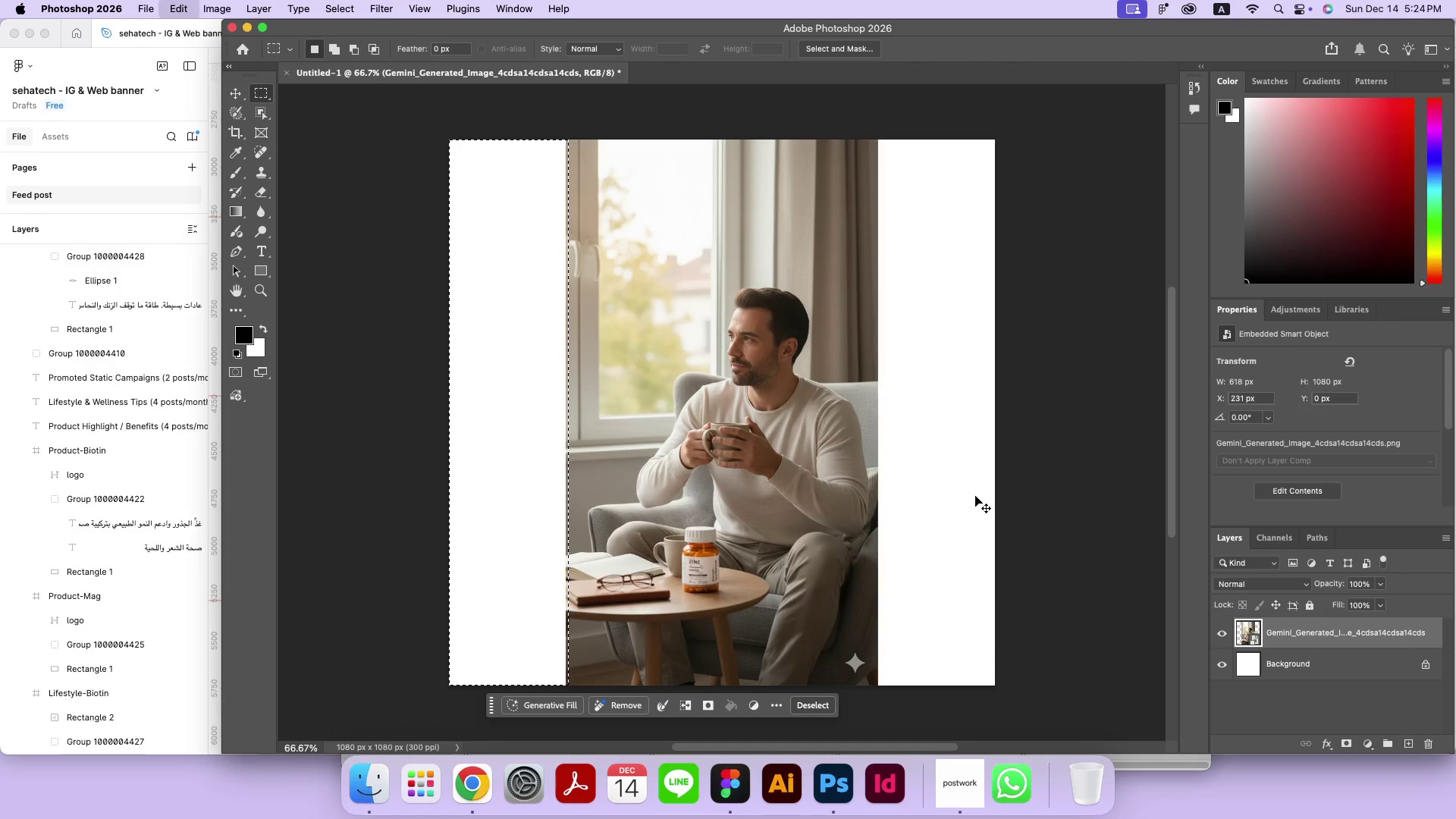 
left_click_drag(start_coordinate=[839, 647], to_coordinate=[871, 678])
 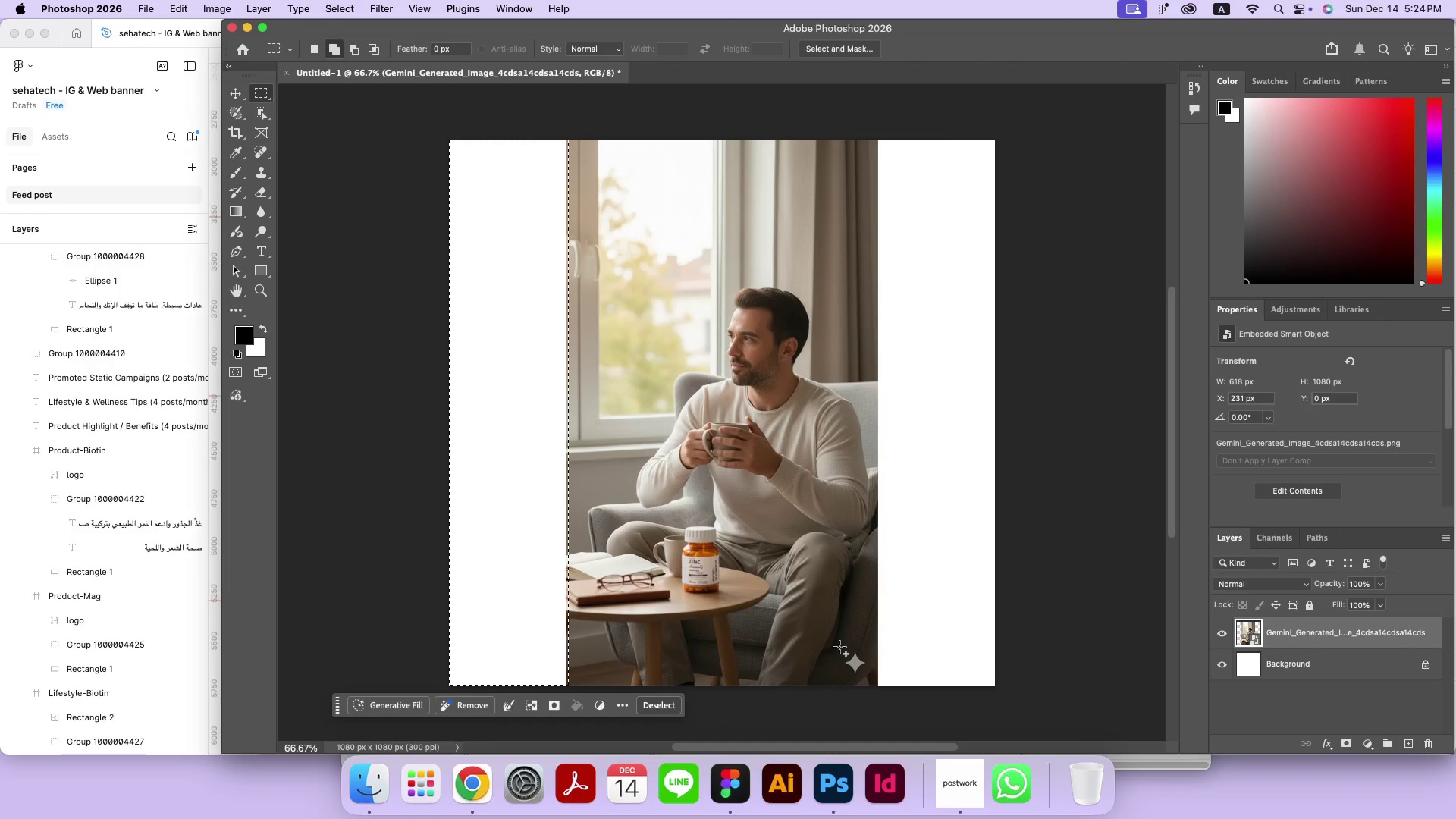 
left_click_drag(start_coordinate=[874, 133], to_coordinate=[1015, 723])
 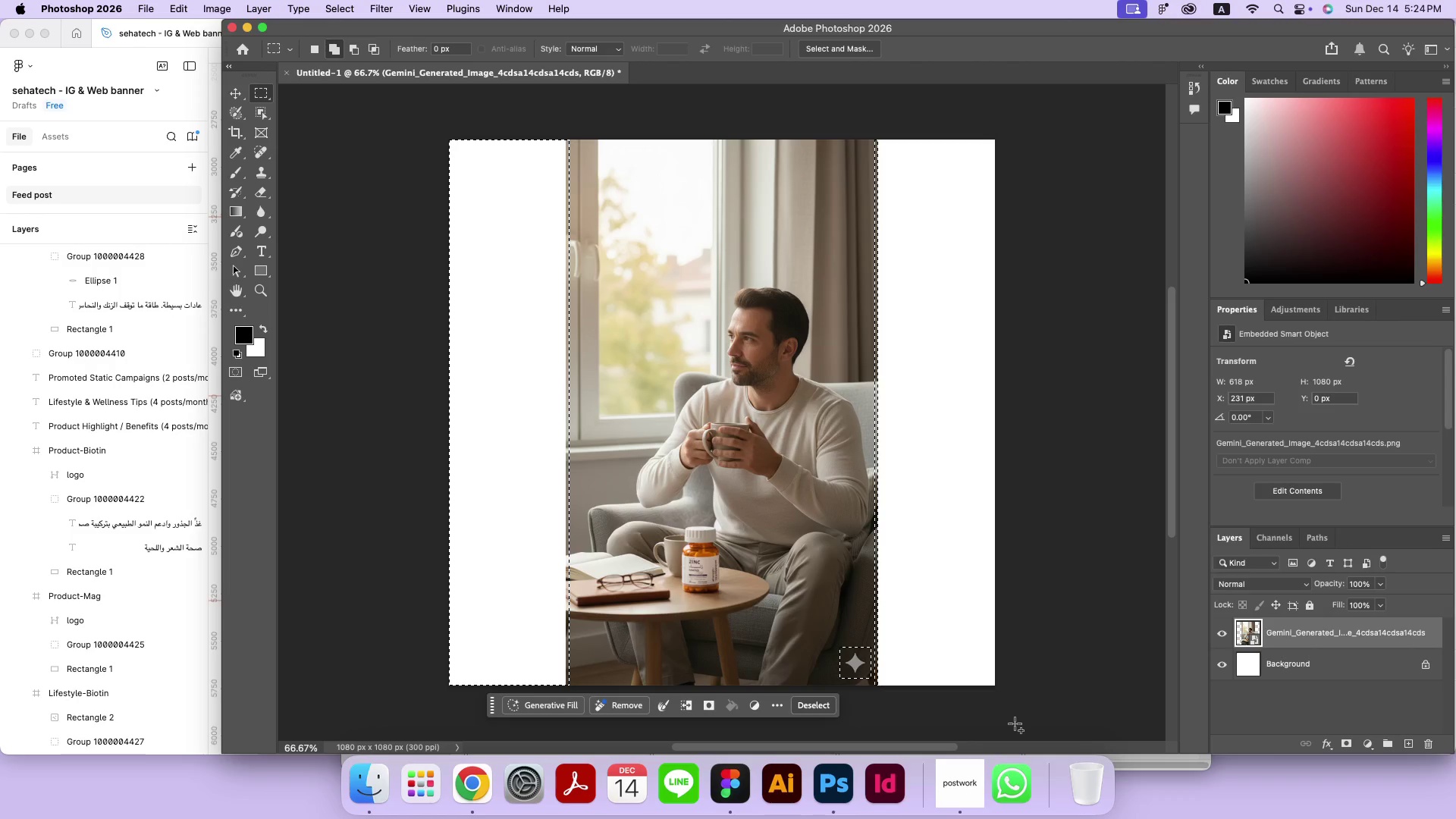 
wait(6.46)
 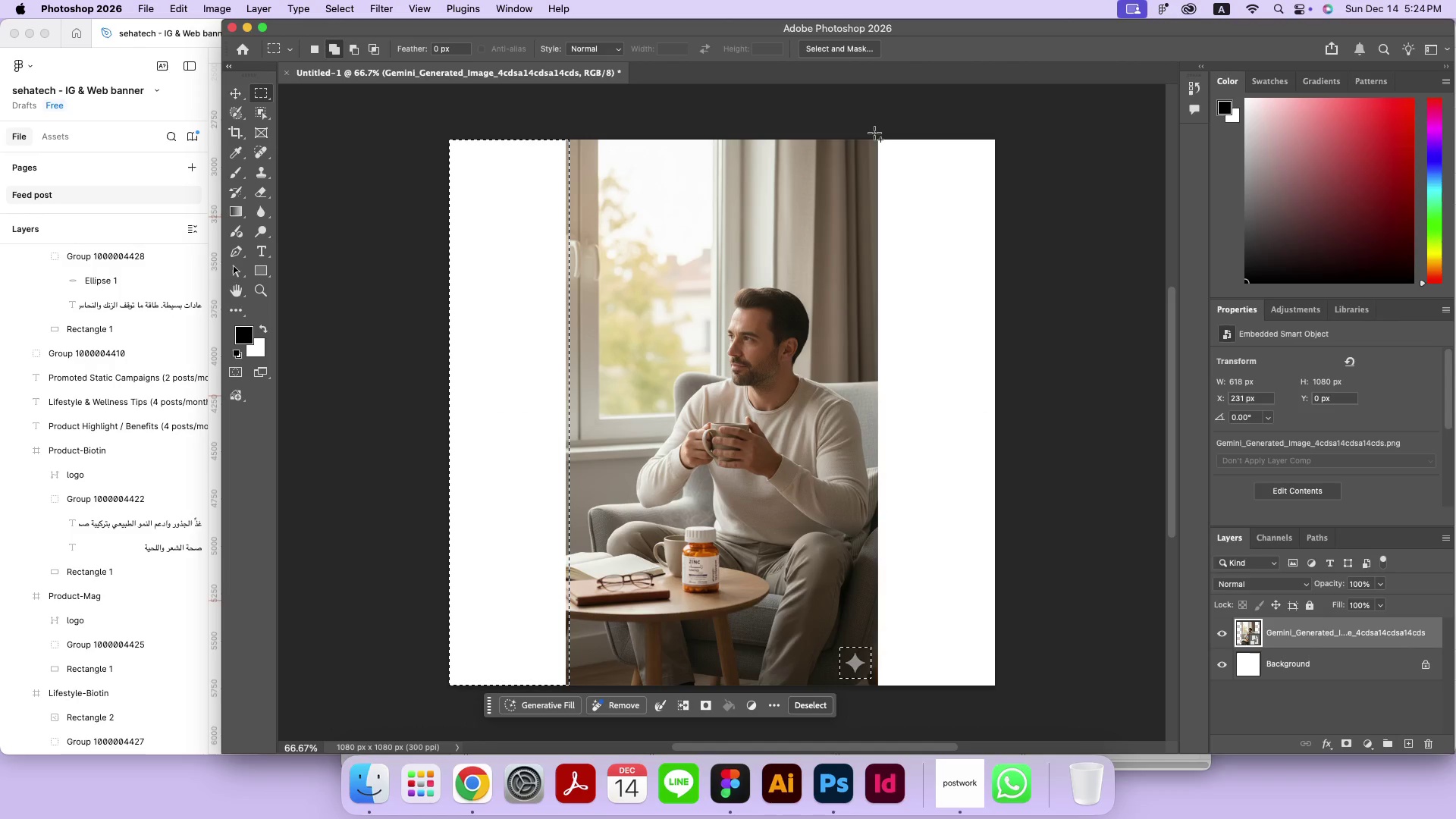 
left_click([544, 704])
 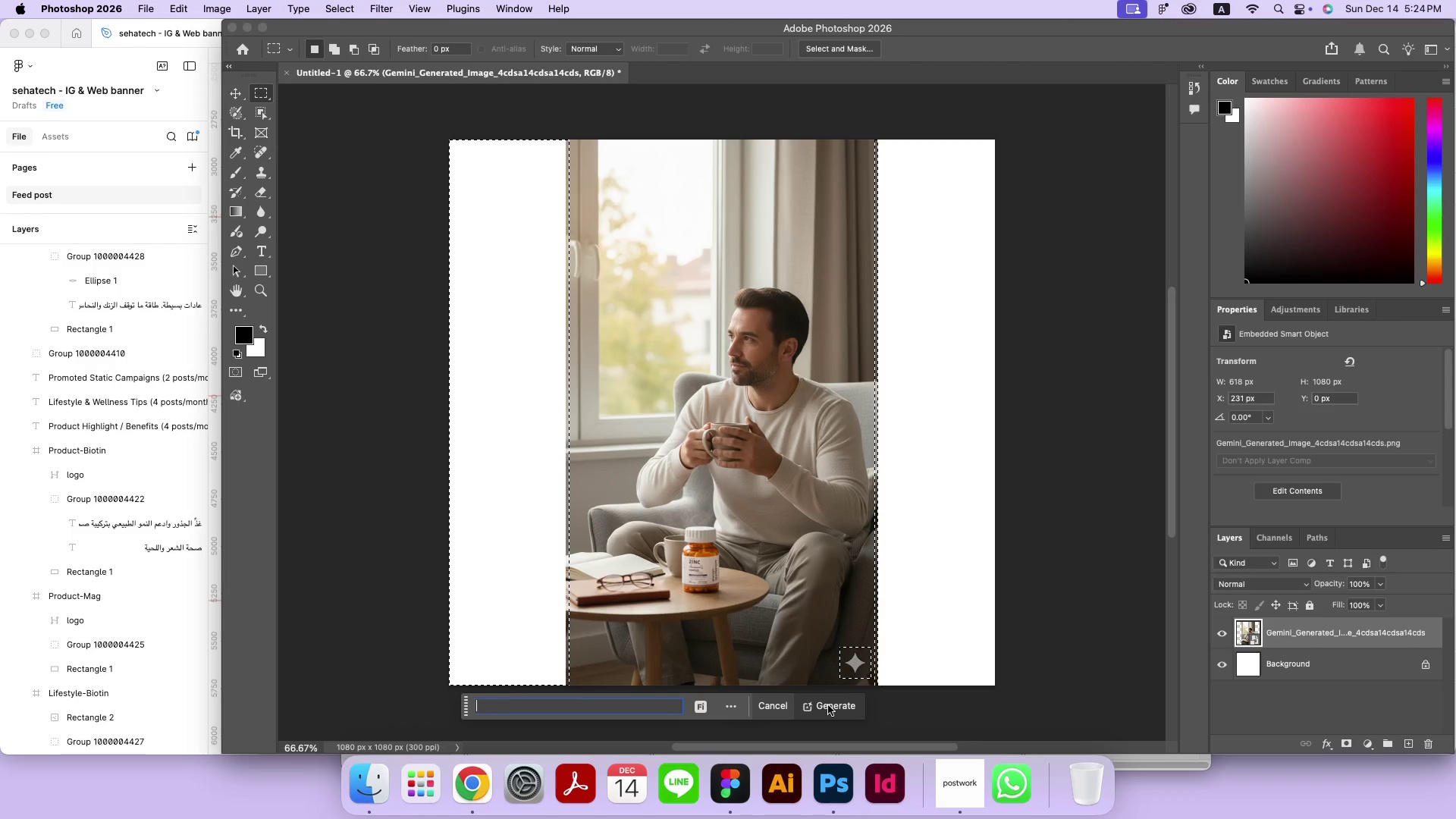 
left_click([830, 705])
 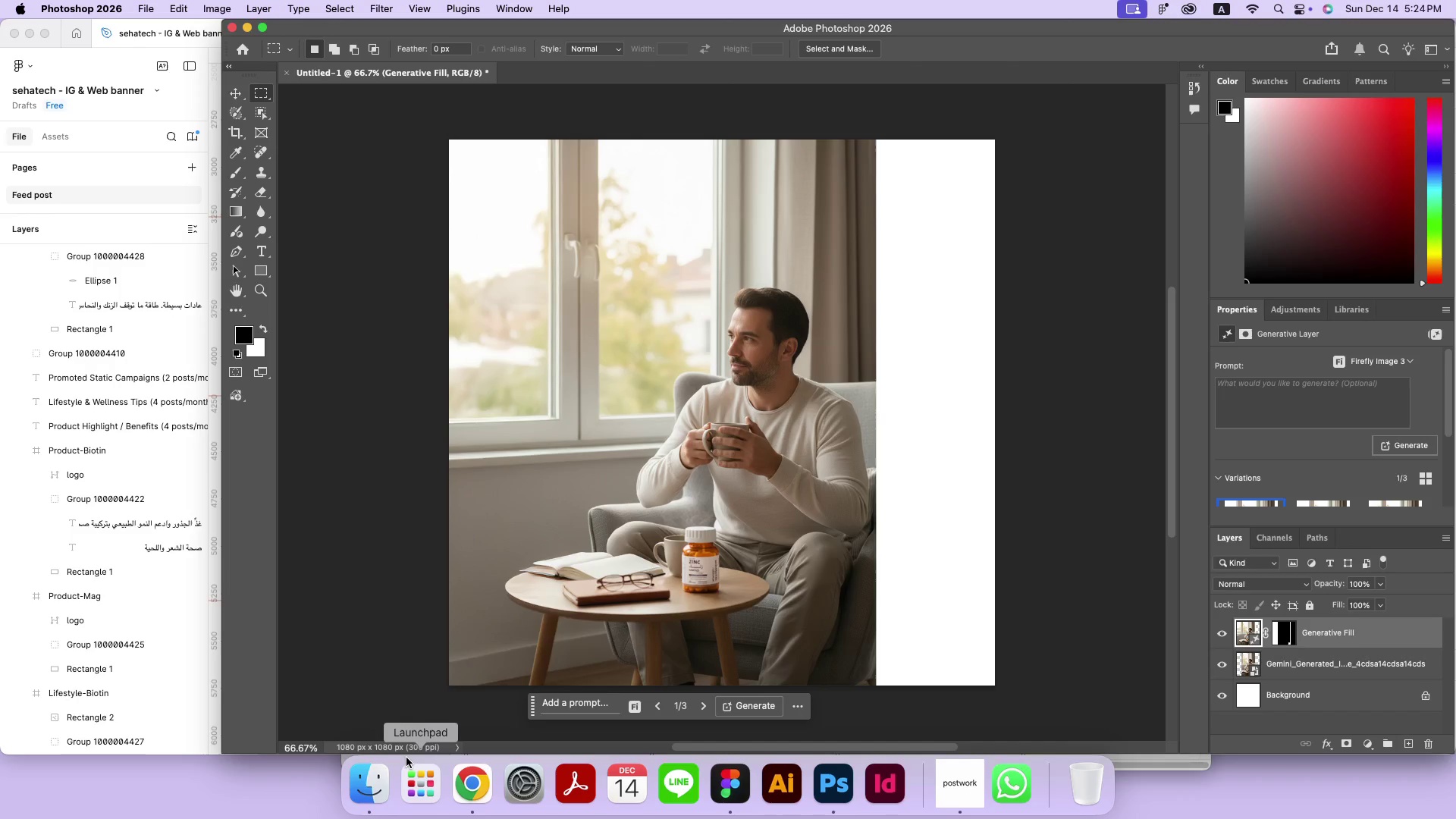 
wait(19.18)
 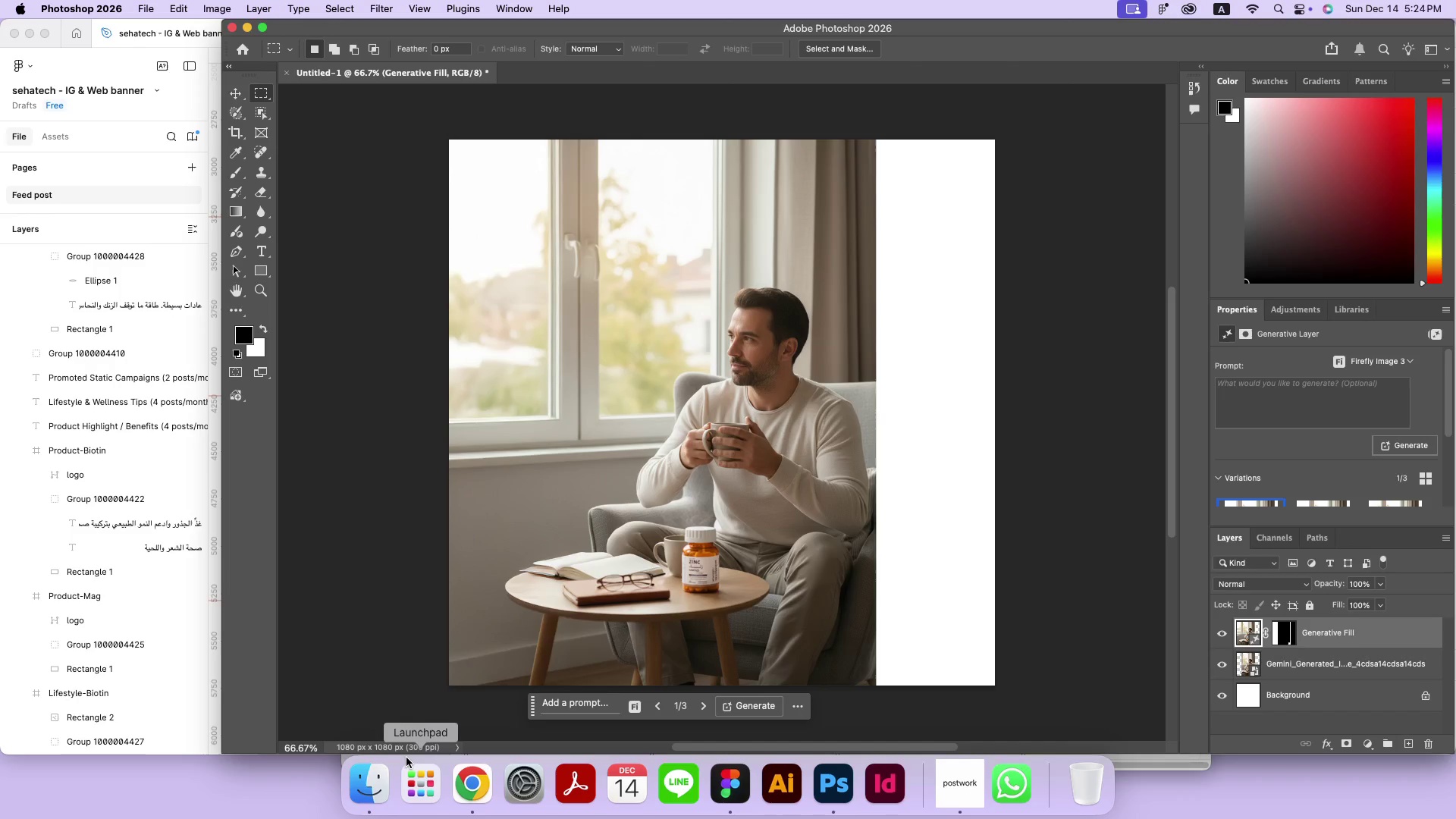 
left_click([700, 706])
 